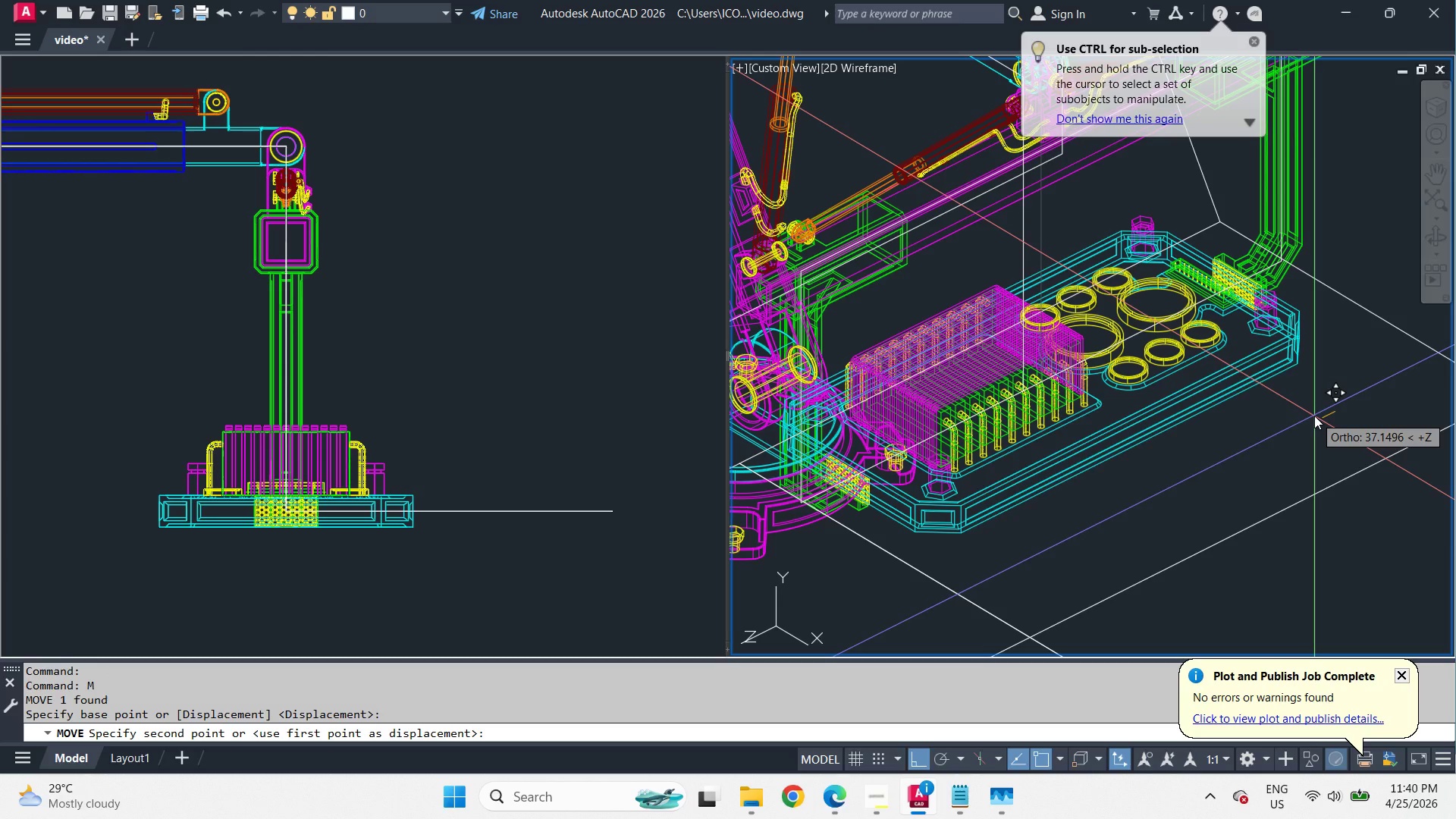 
scroll: coordinate [1322, 412], scroll_direction: up, amount: 1.0
 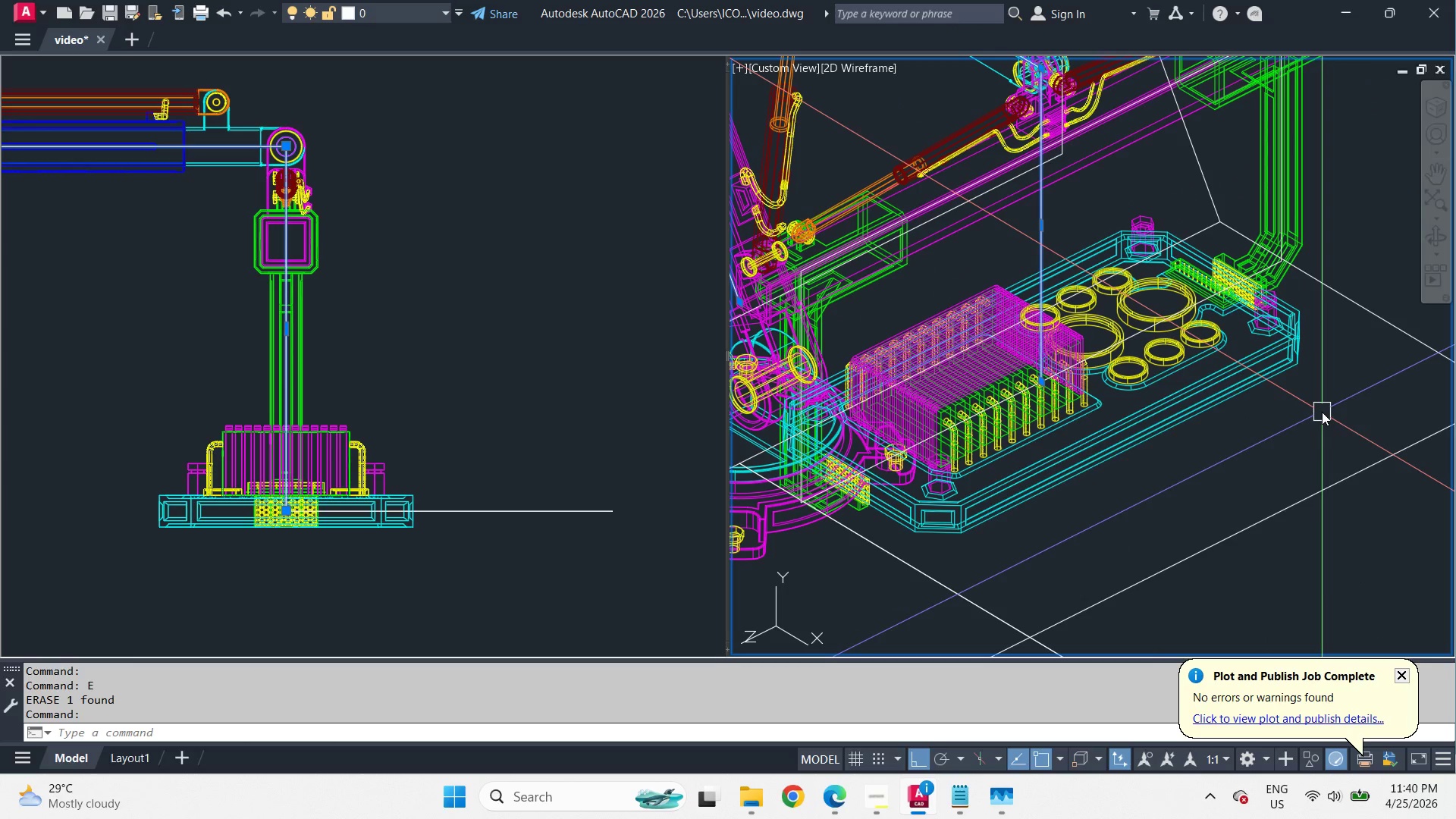 
key(1)
 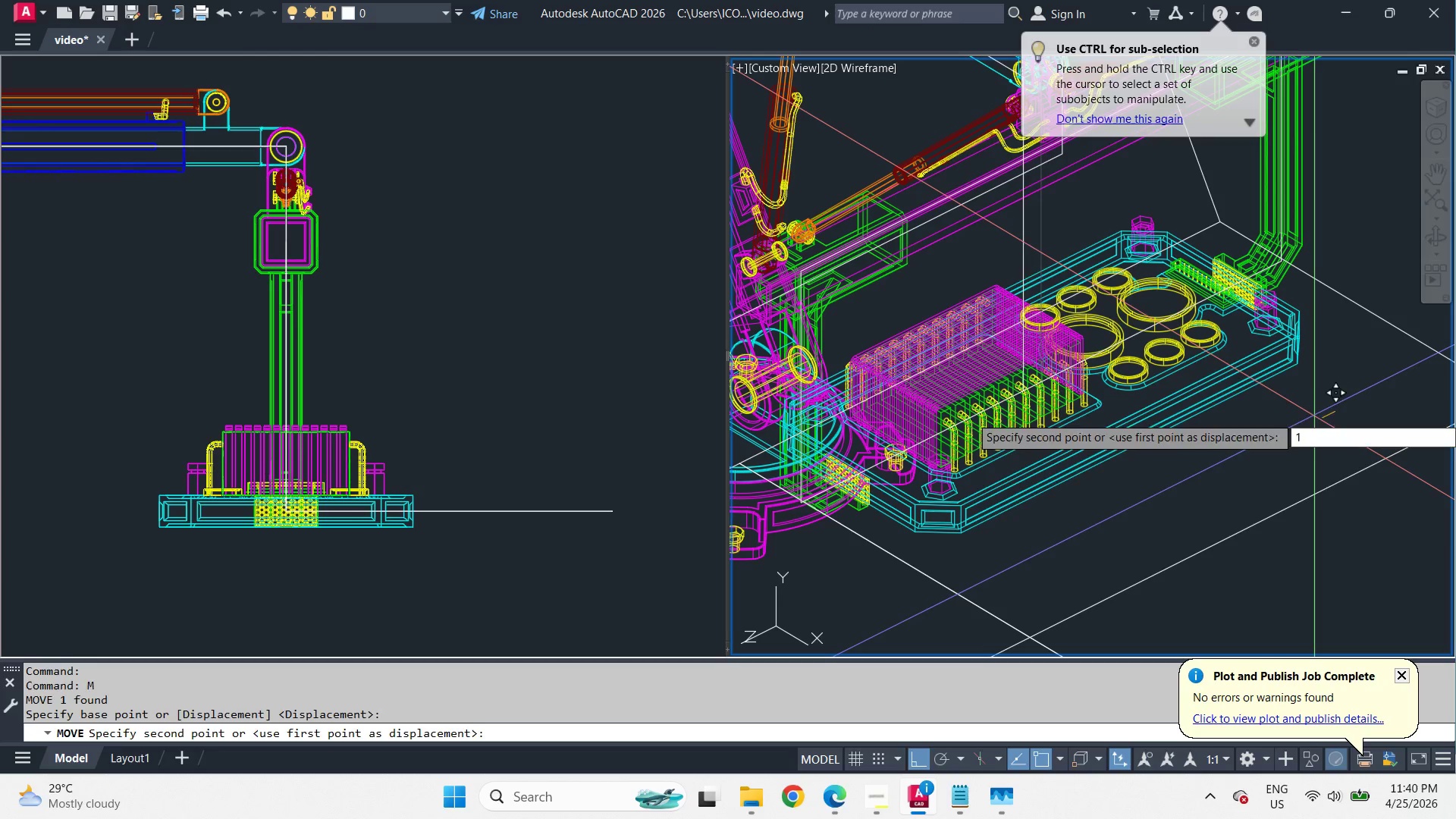 
key(Space)
 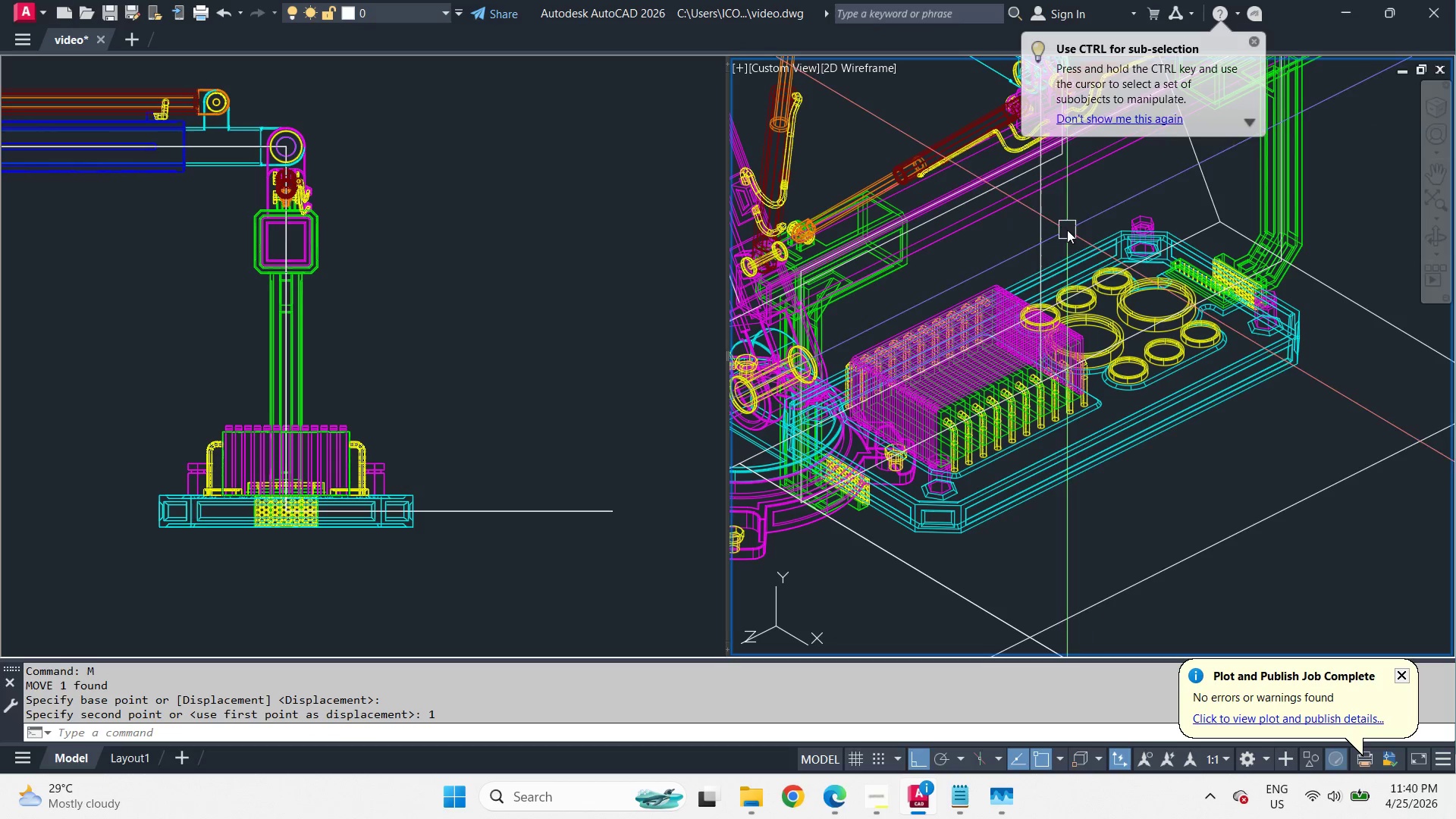 
left_click([1045, 227])
 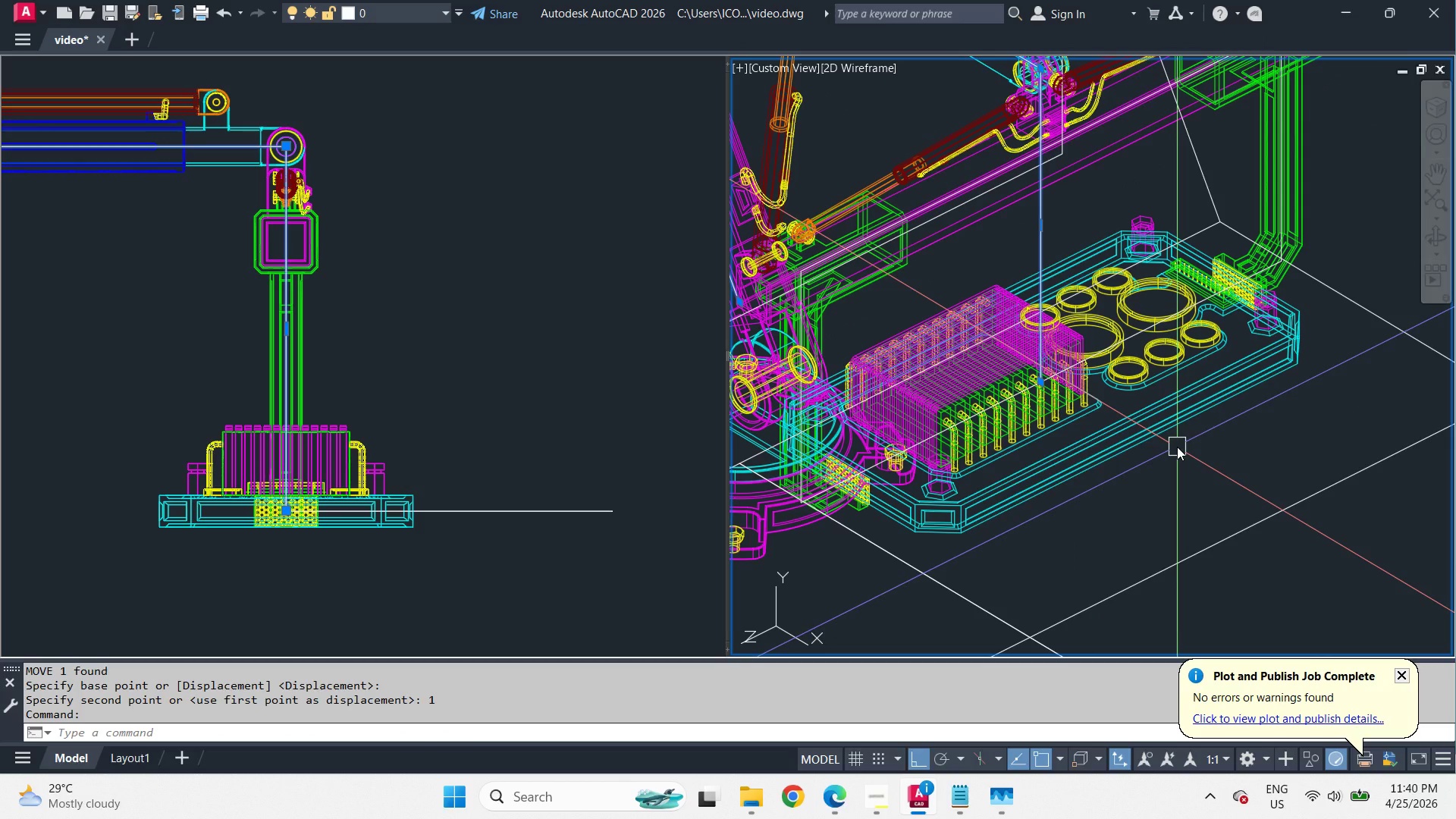 
type(co )
 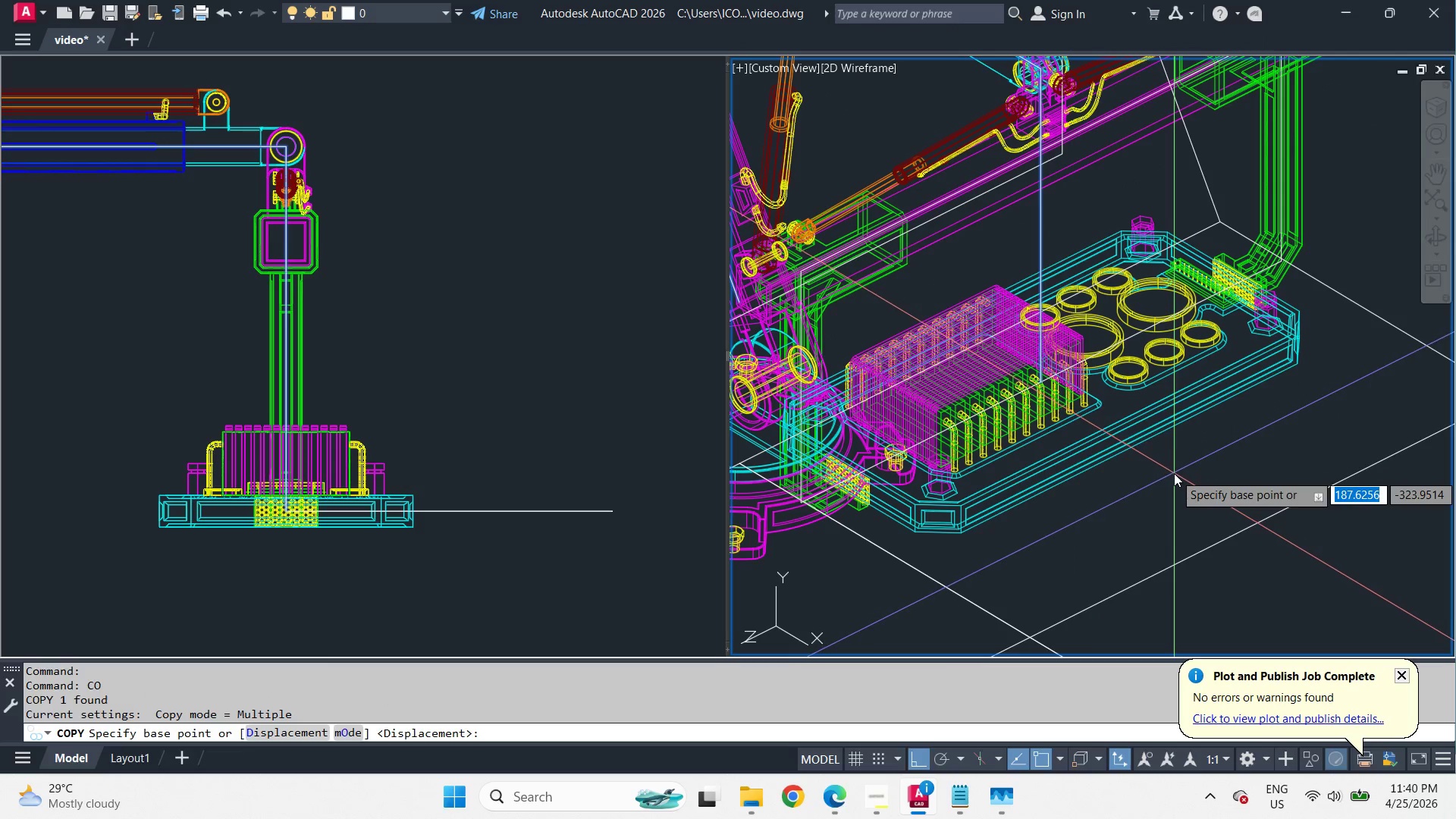 
left_click_drag(start_coordinate=[1174, 473], to_coordinate=[1188, 477])
 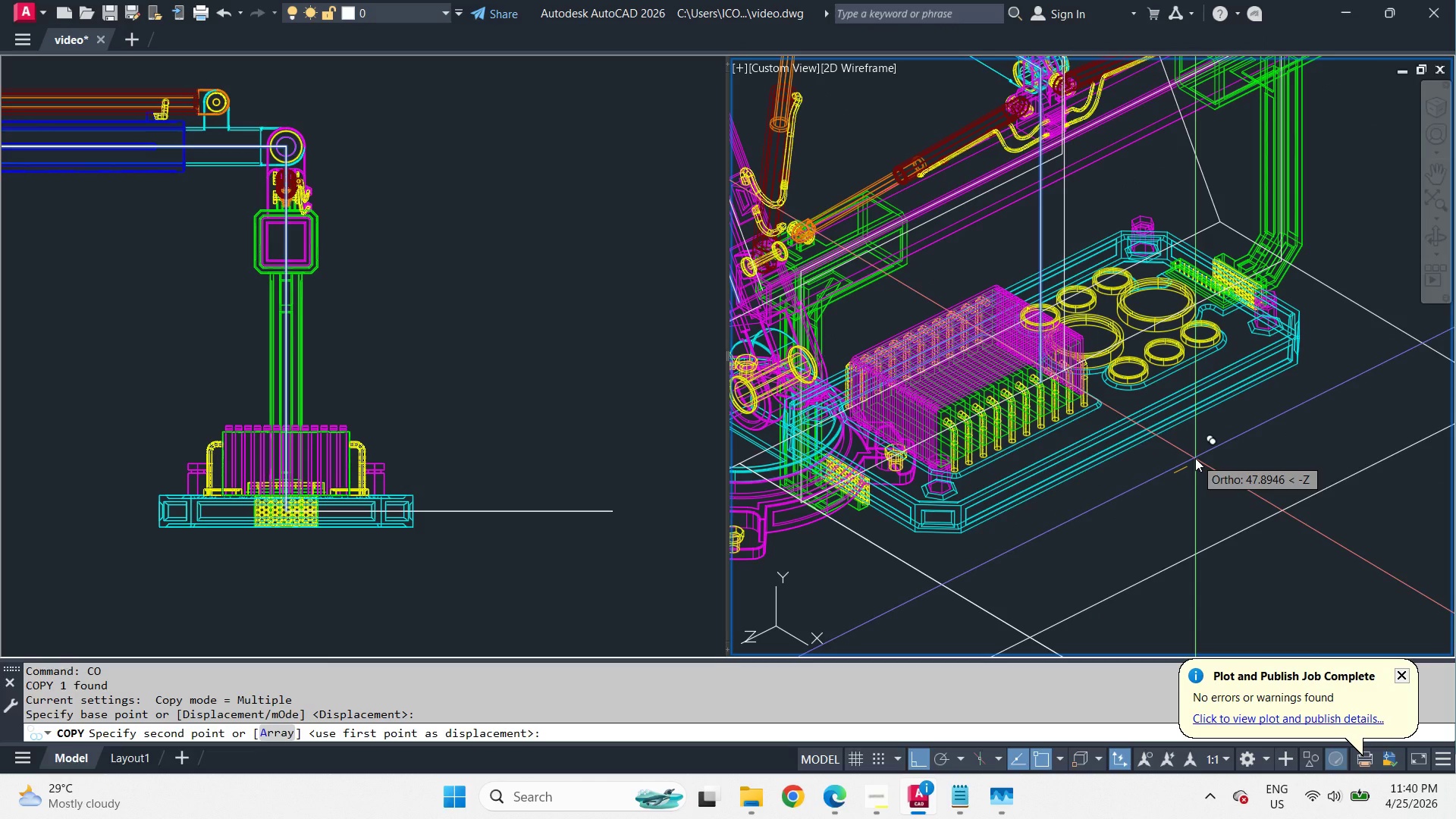 
key(2)
 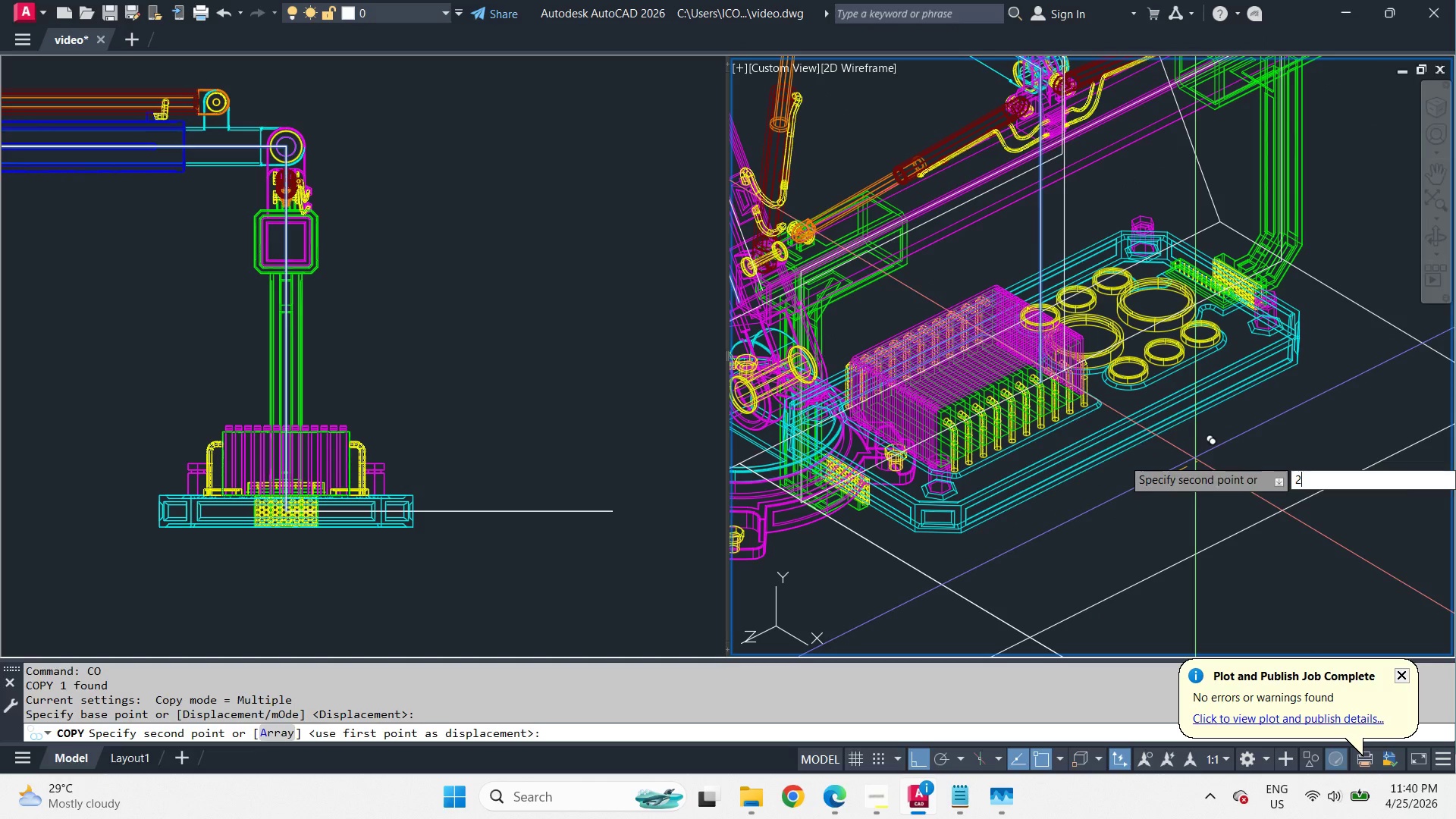 
key(Space)
 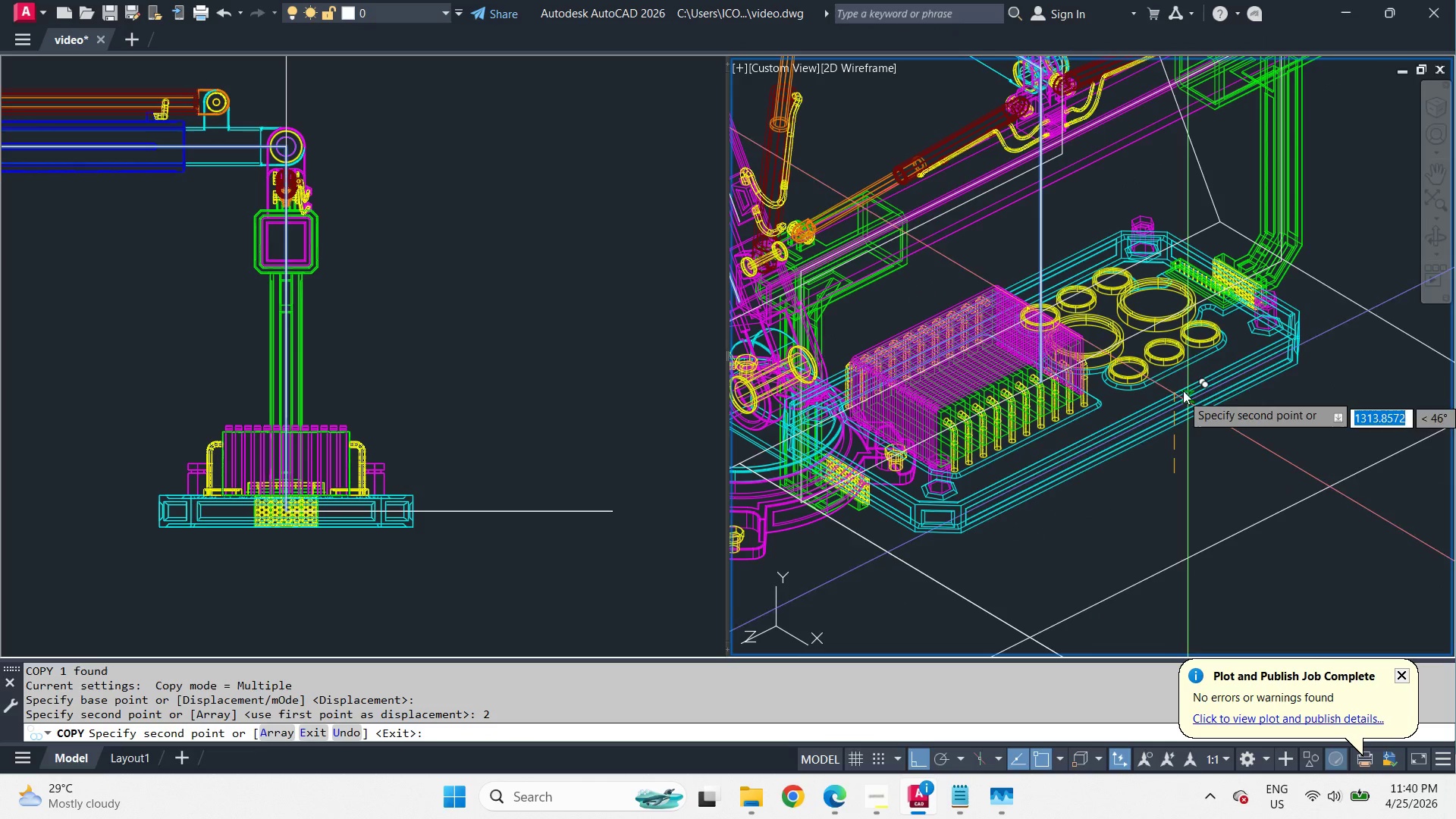 
key(Space)
 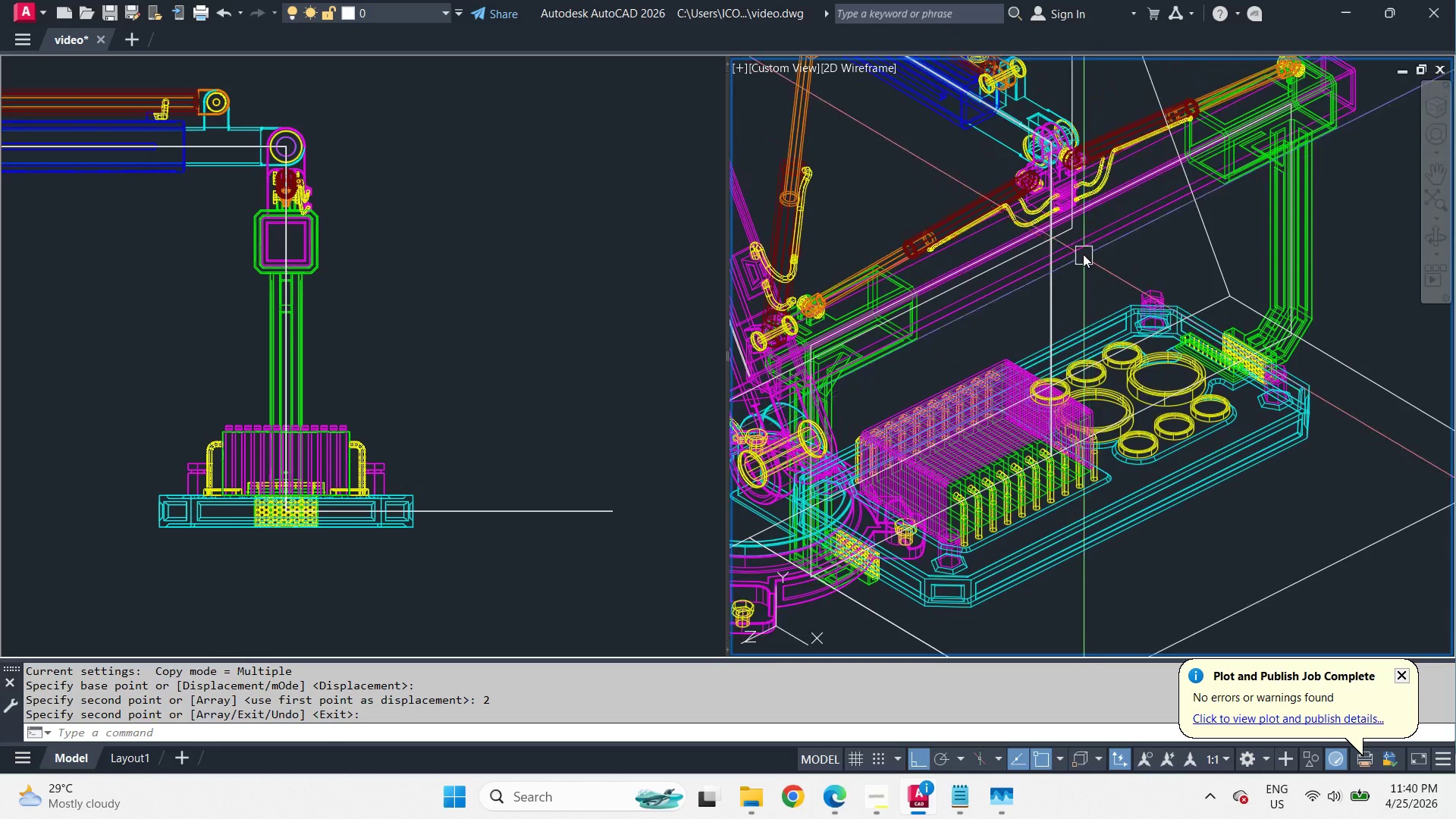 
type(br f )
 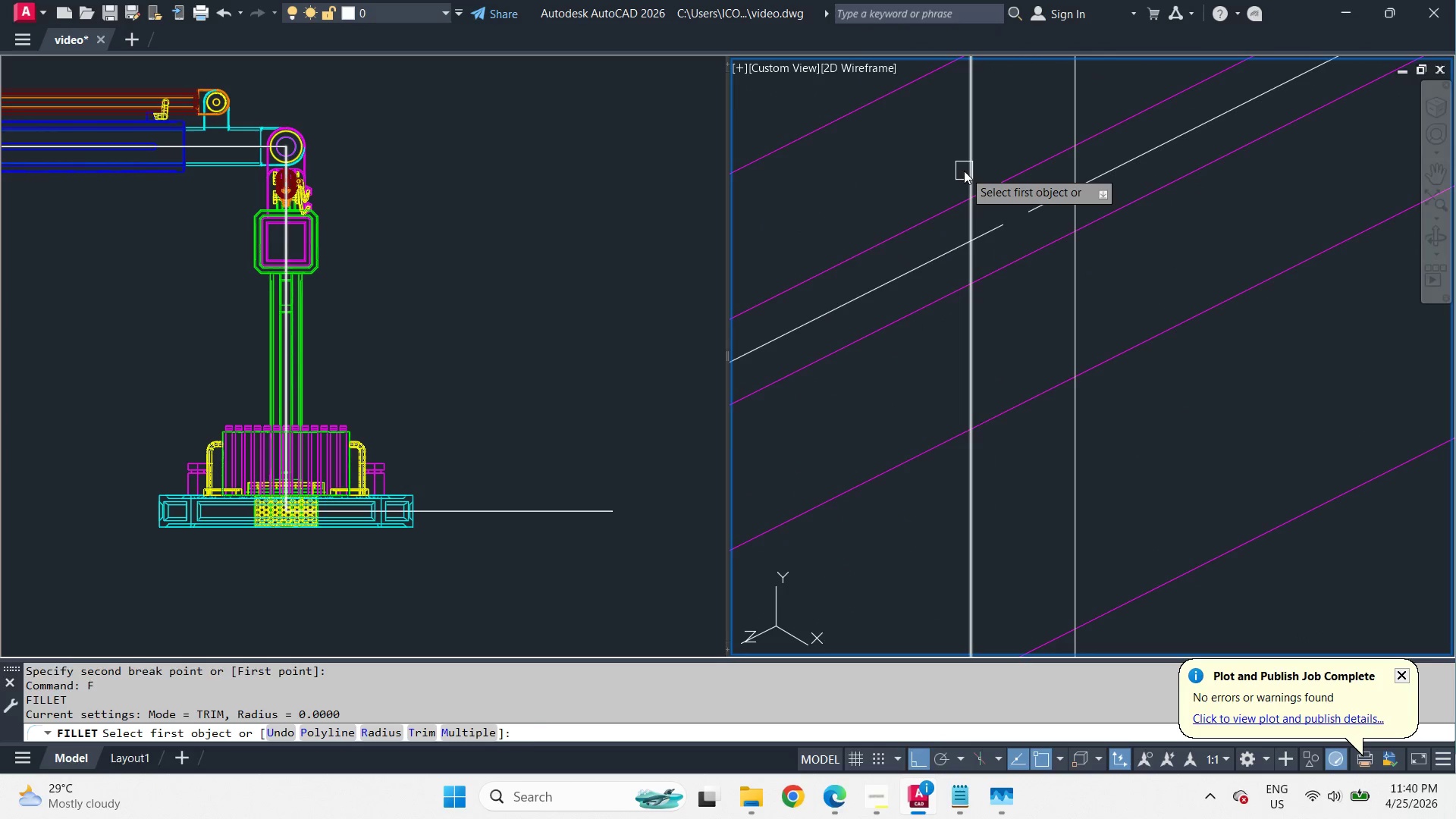 
left_click_drag(start_coordinate=[1003, 225], to_coordinate=[1023, 226])
 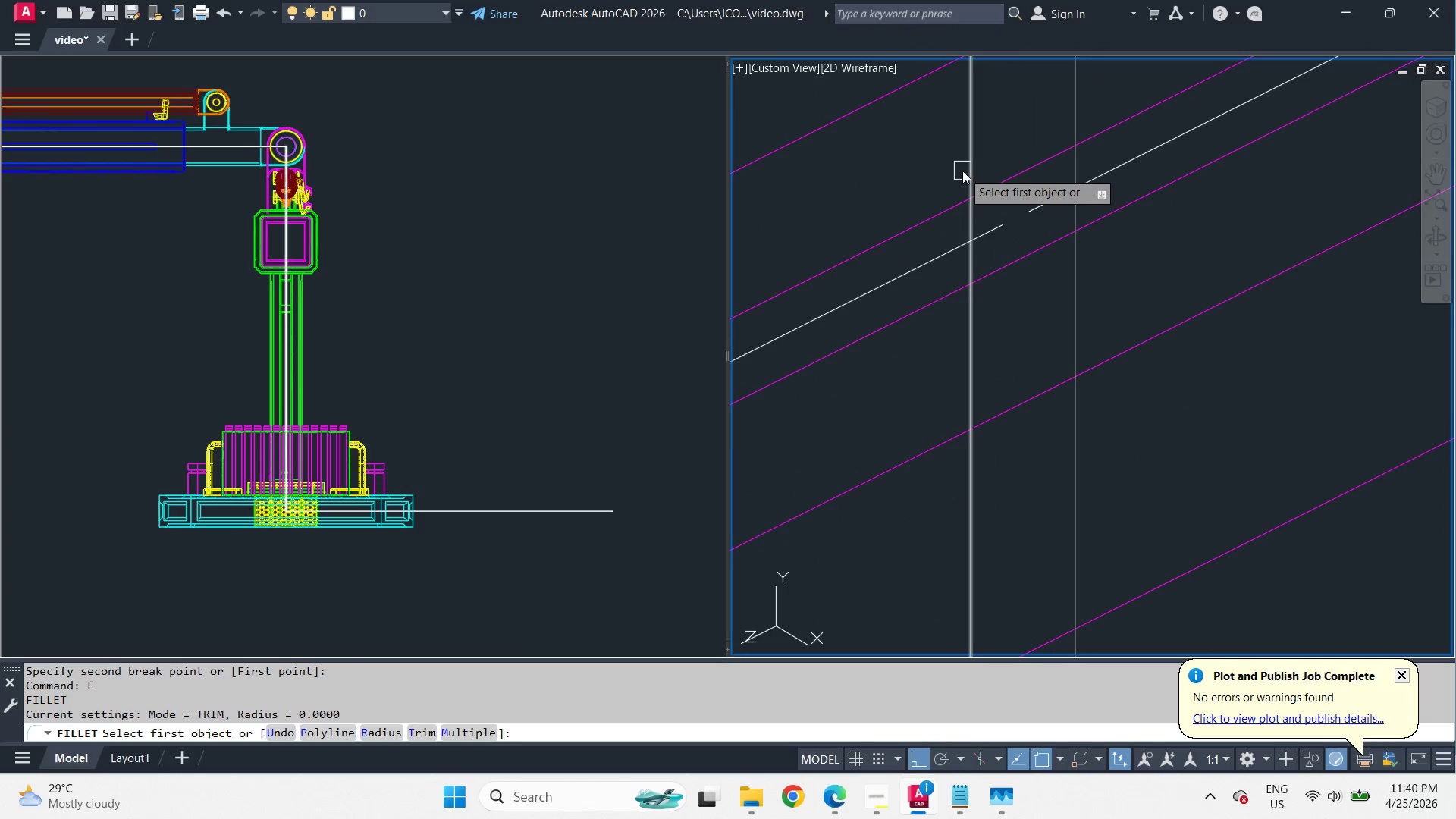 
scroll: coordinate [1024, 282], scroll_direction: up, amount: 10.0
 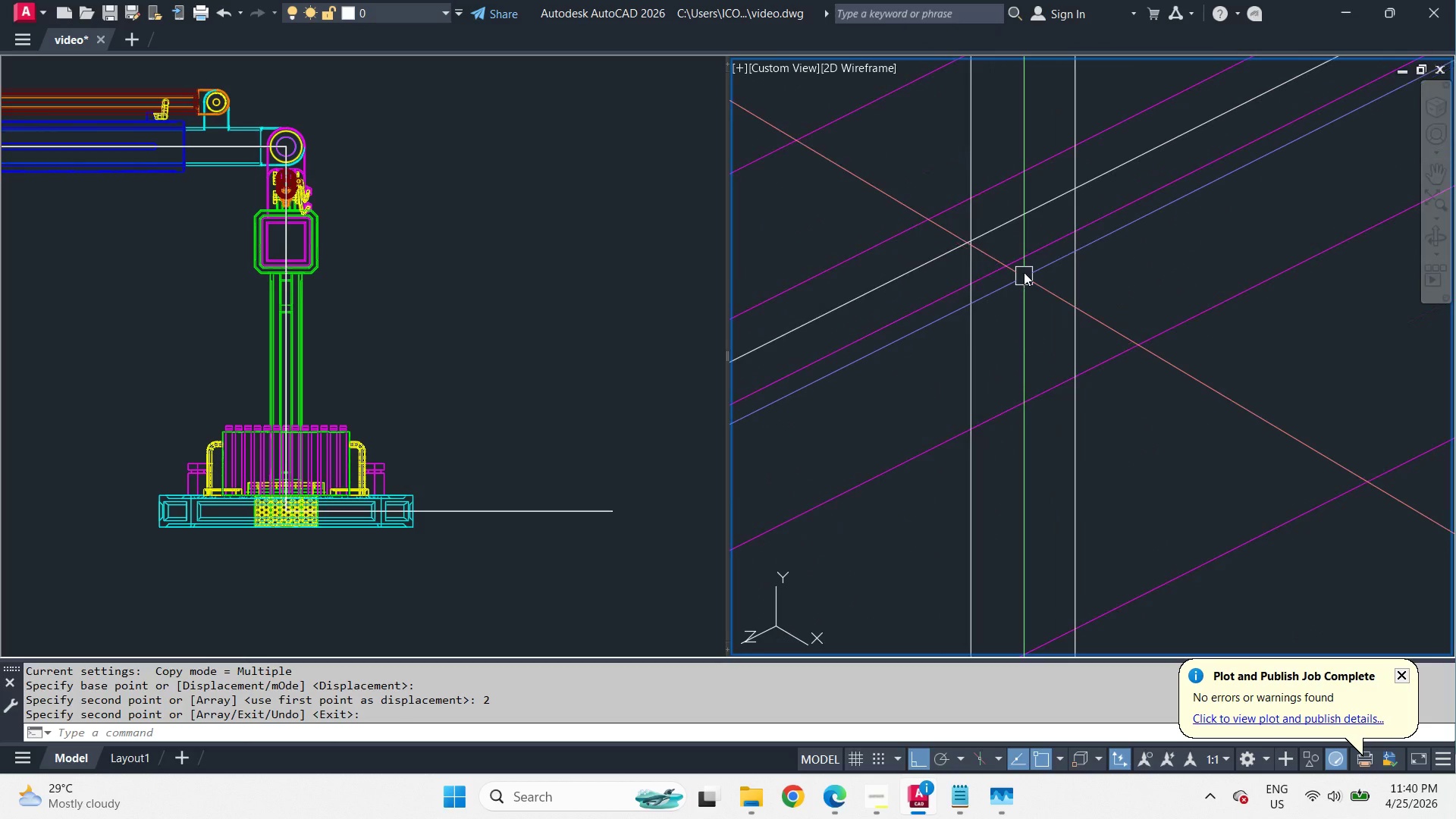 
left_click([964, 171])
 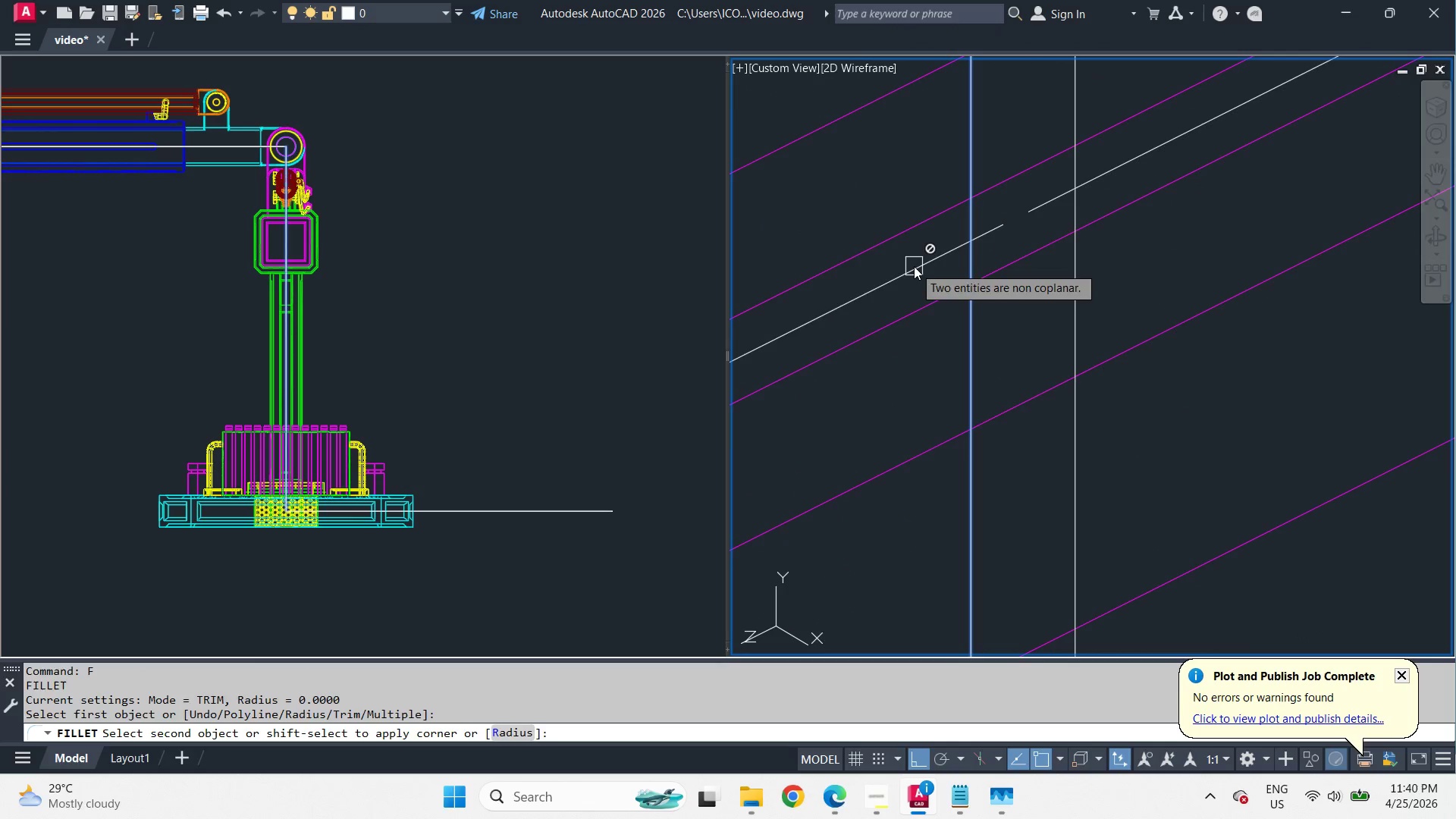 
key(Escape)
 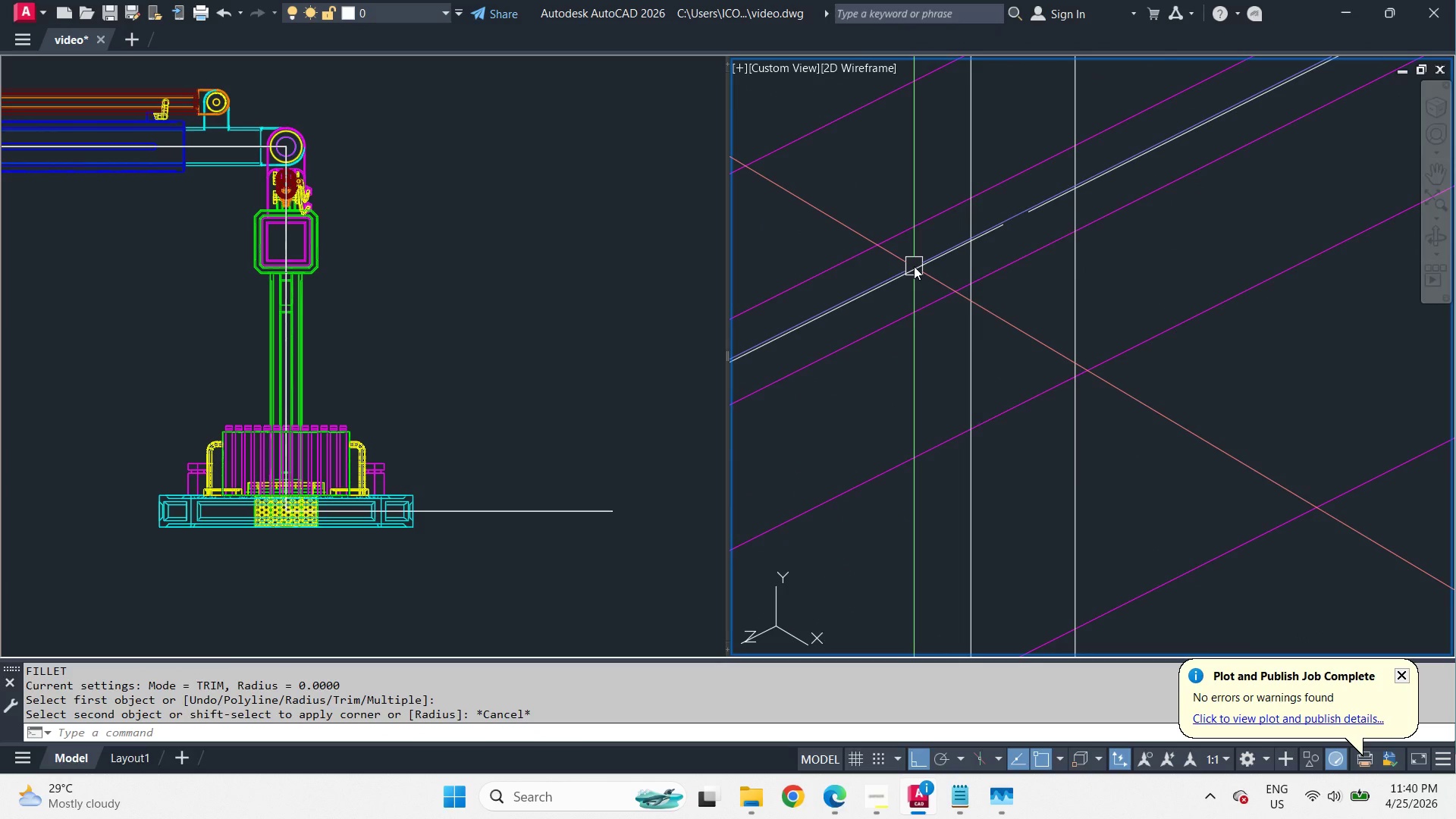 
key(F)
 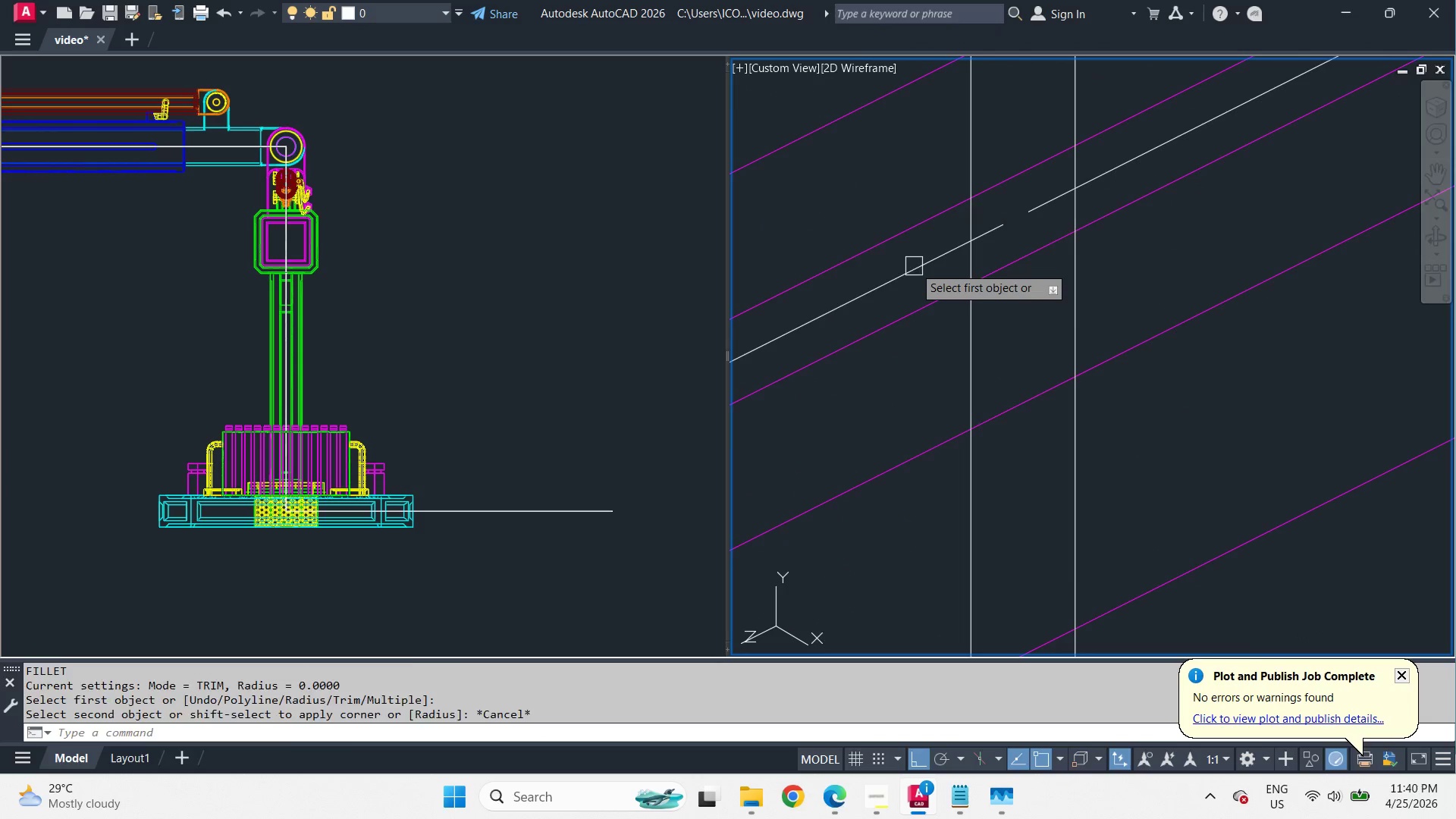 
key(Space)
 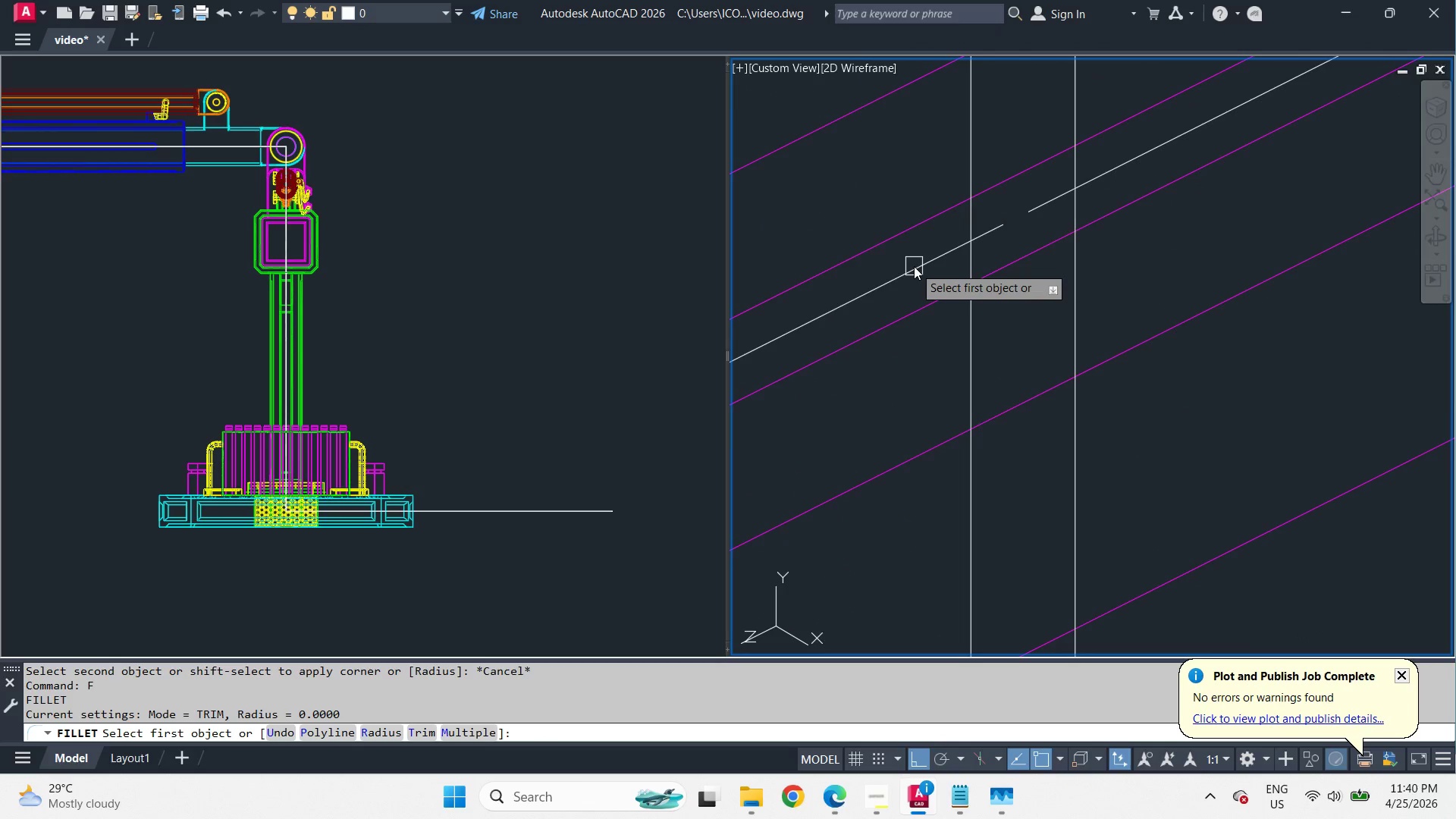 
key(R)
 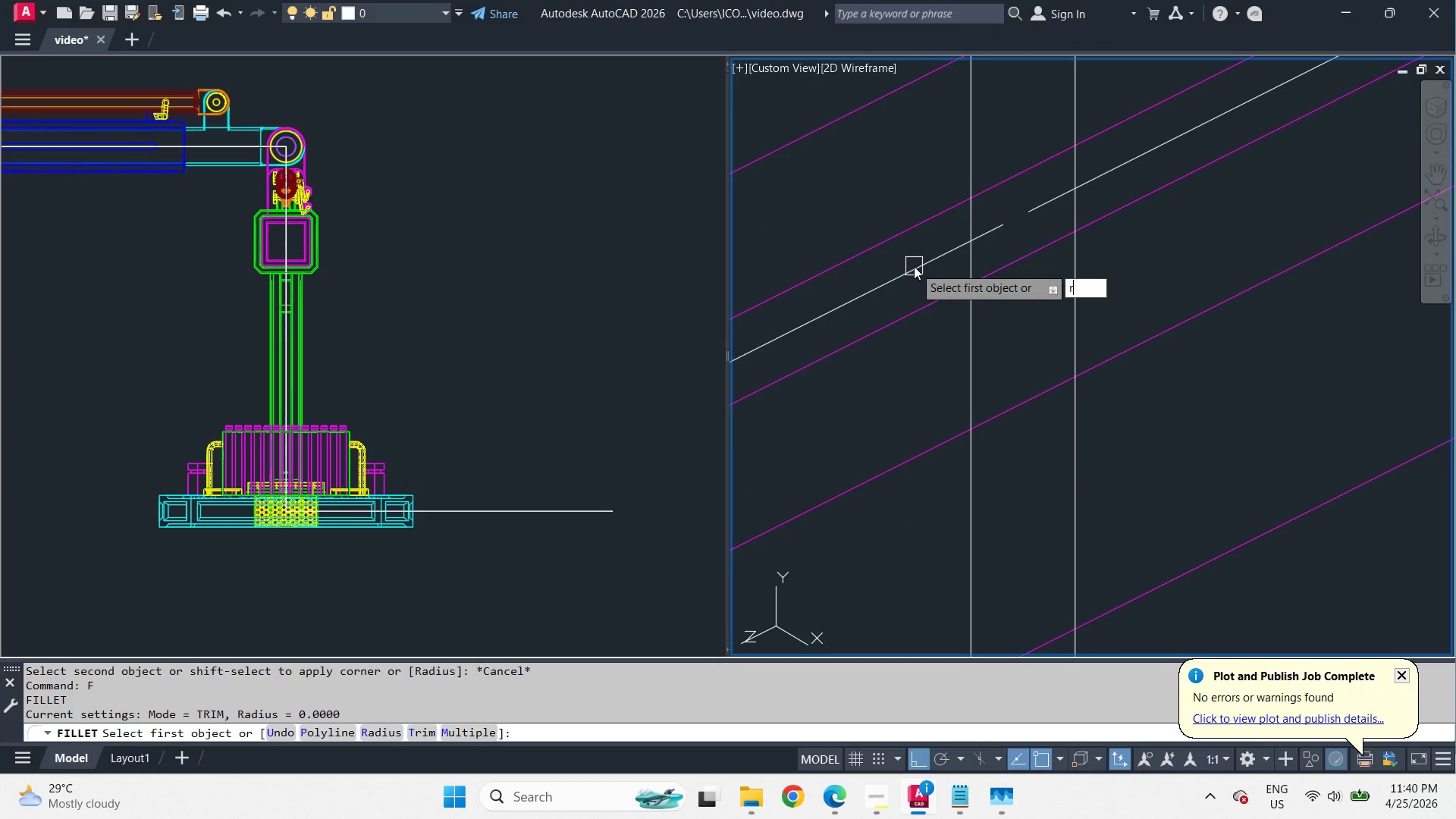 
key(Space)
 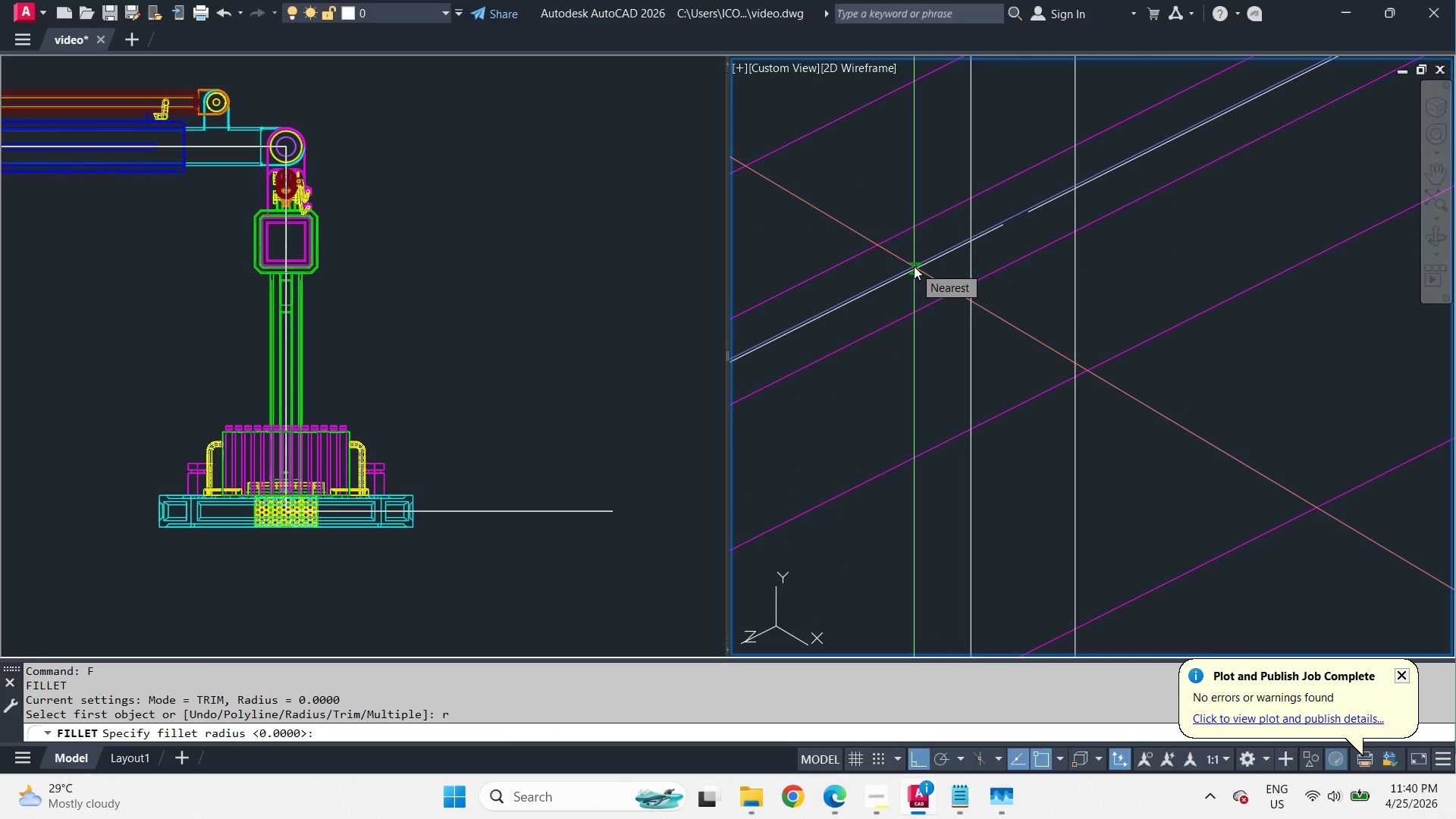 
key(0)
 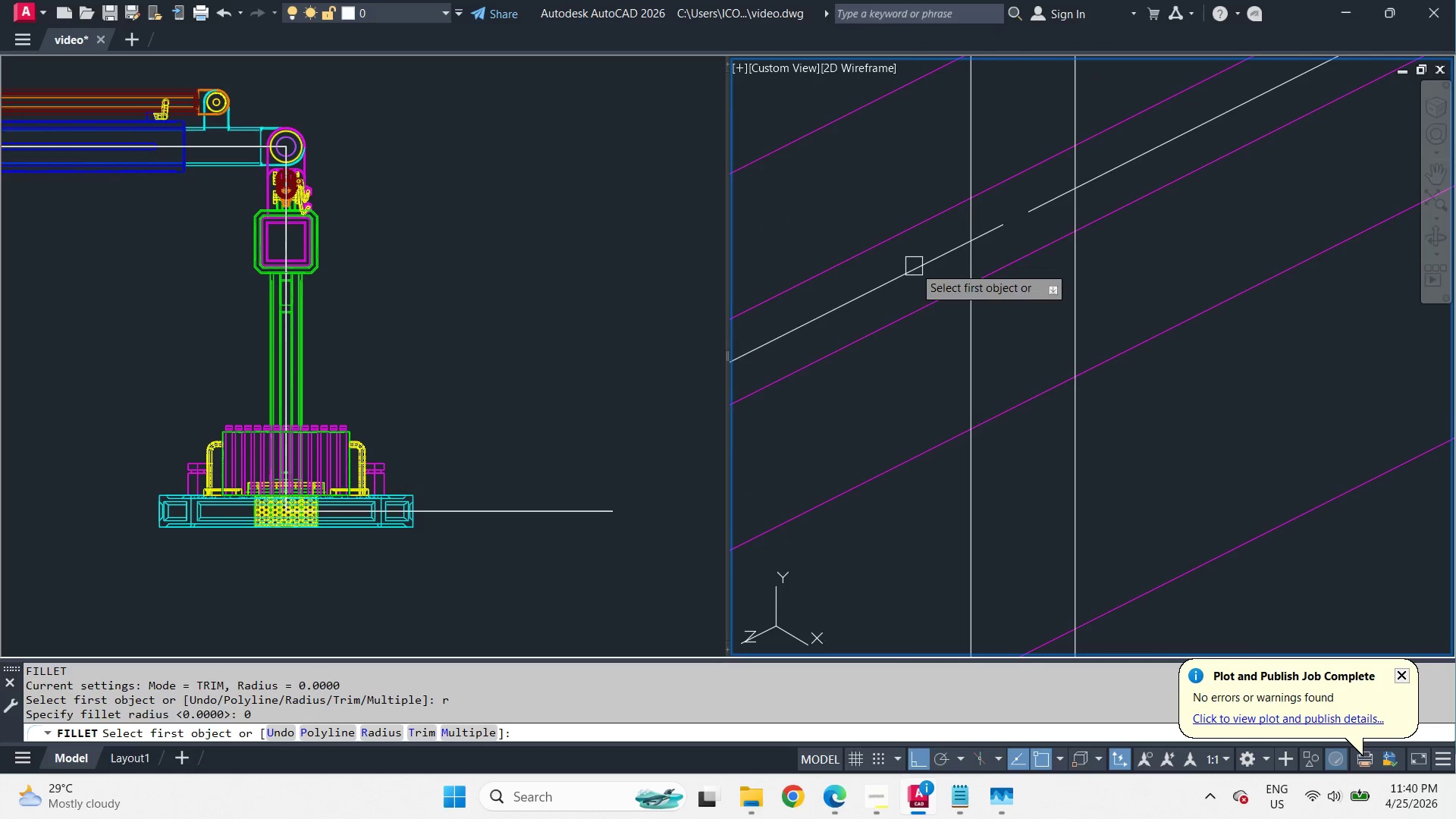 
key(Space)
 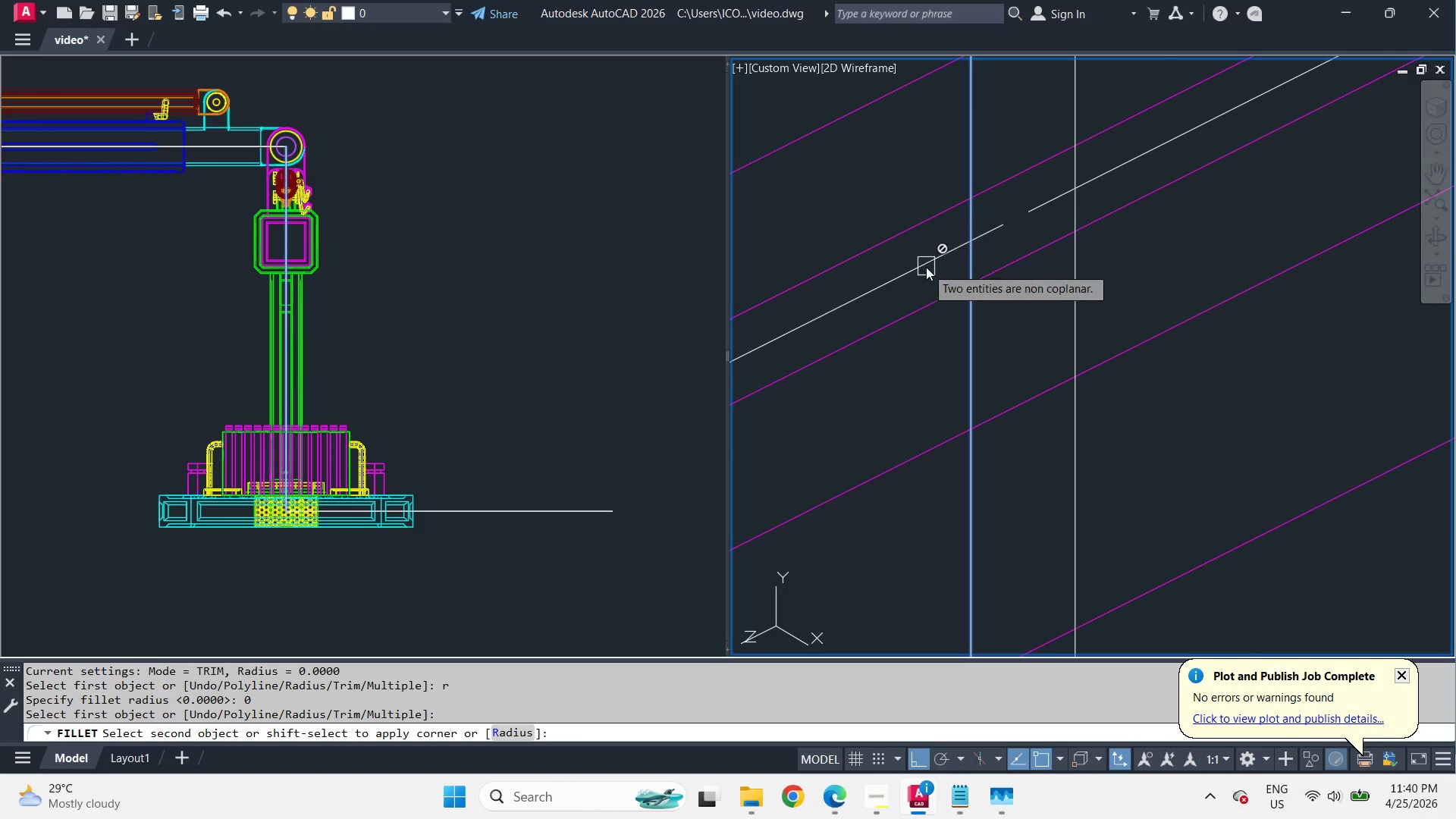 
left_click([921, 265])
 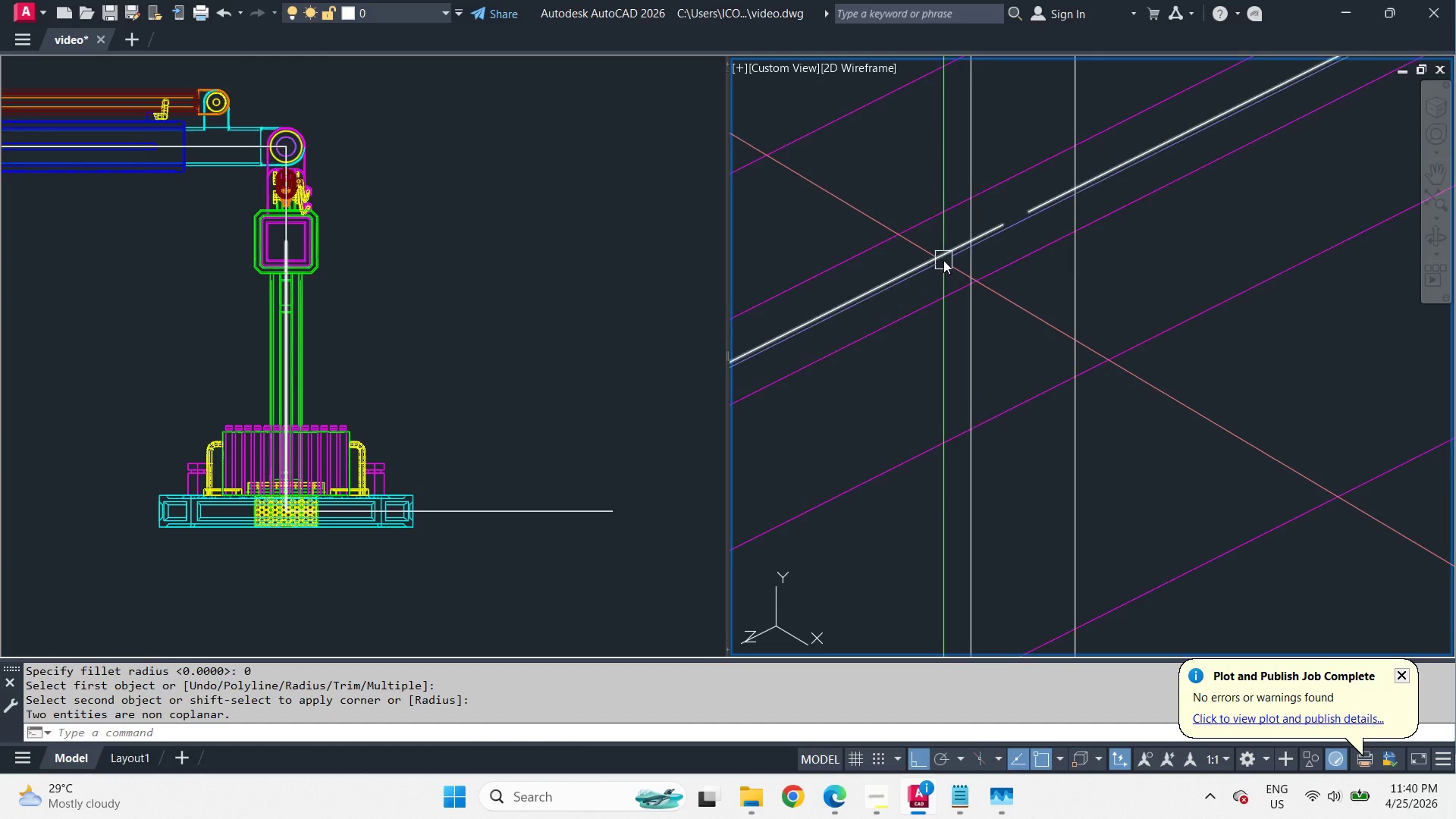 
left_click([943, 260])
 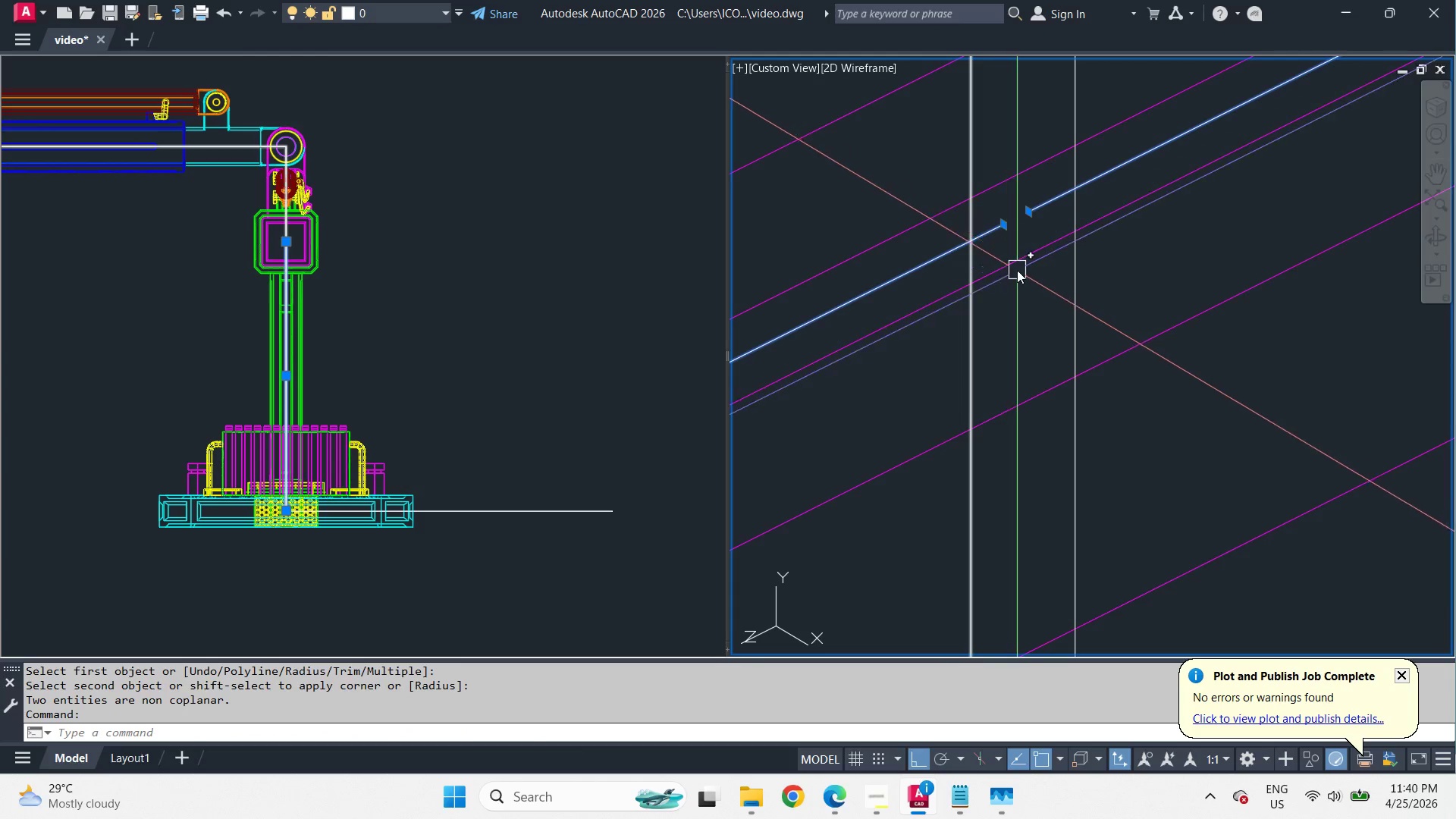 
left_click([1040, 340])
 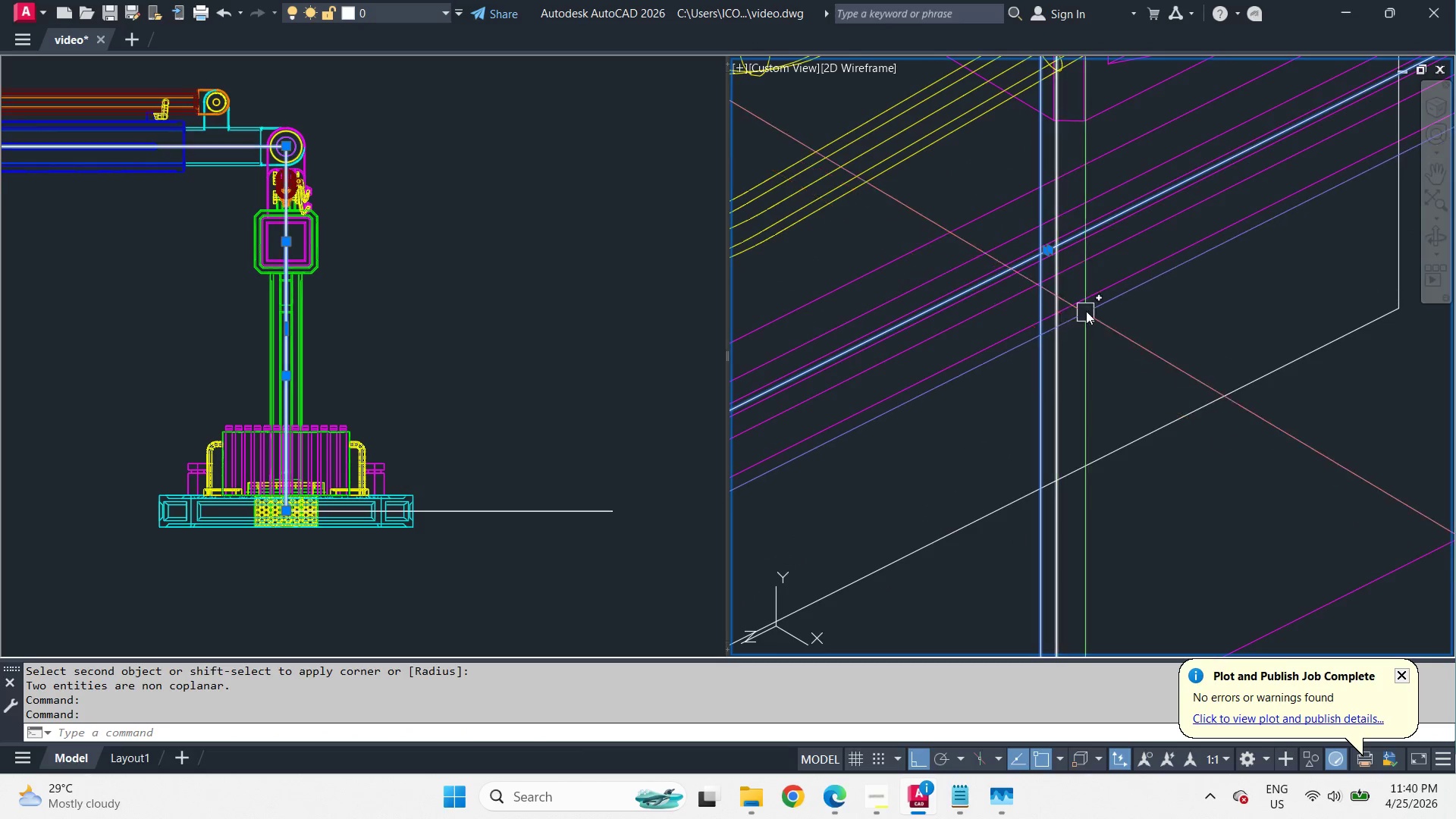 
scroll: coordinate [1039, 353], scroll_direction: down, amount: 7.0
 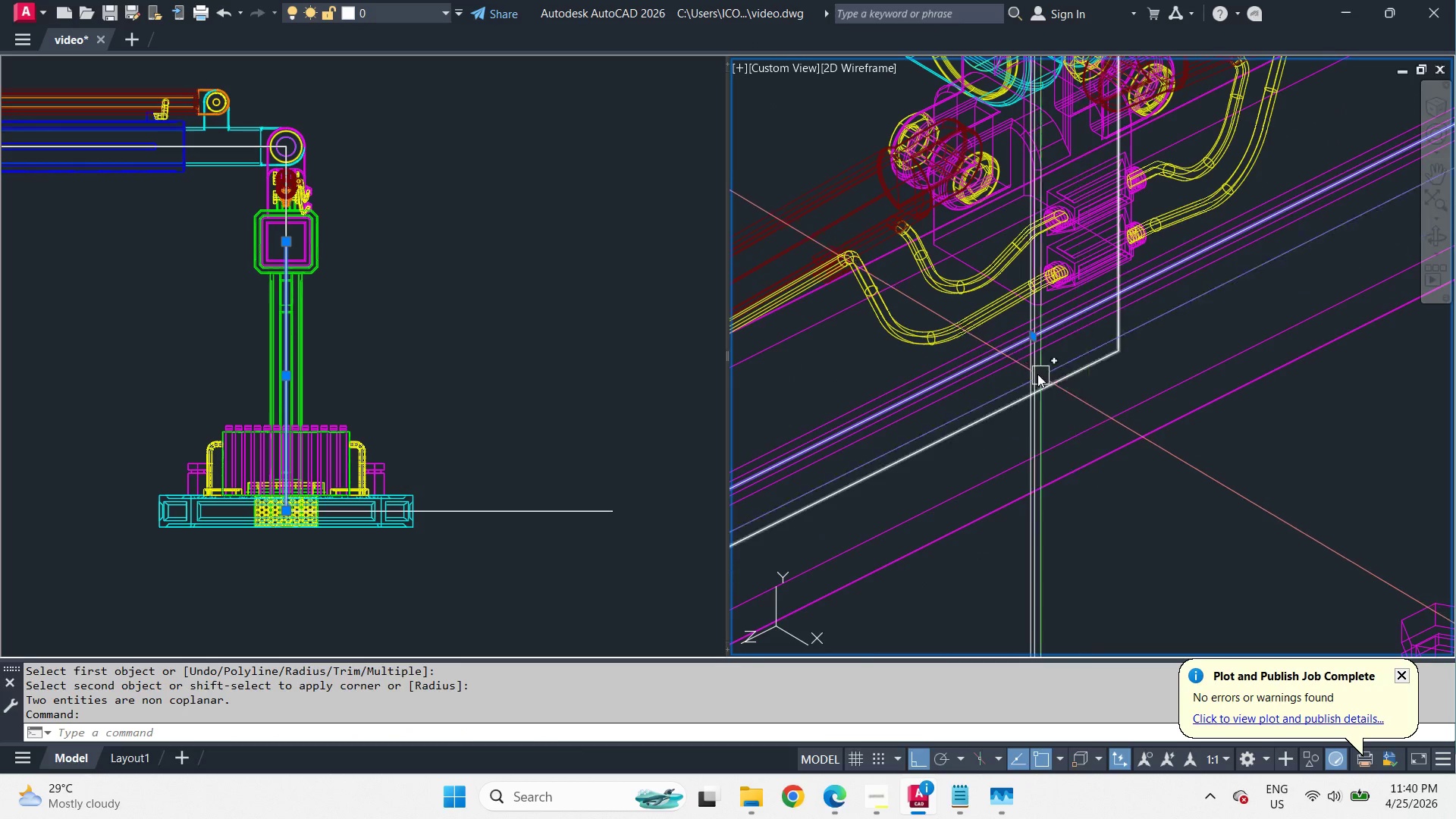 
key(X)
 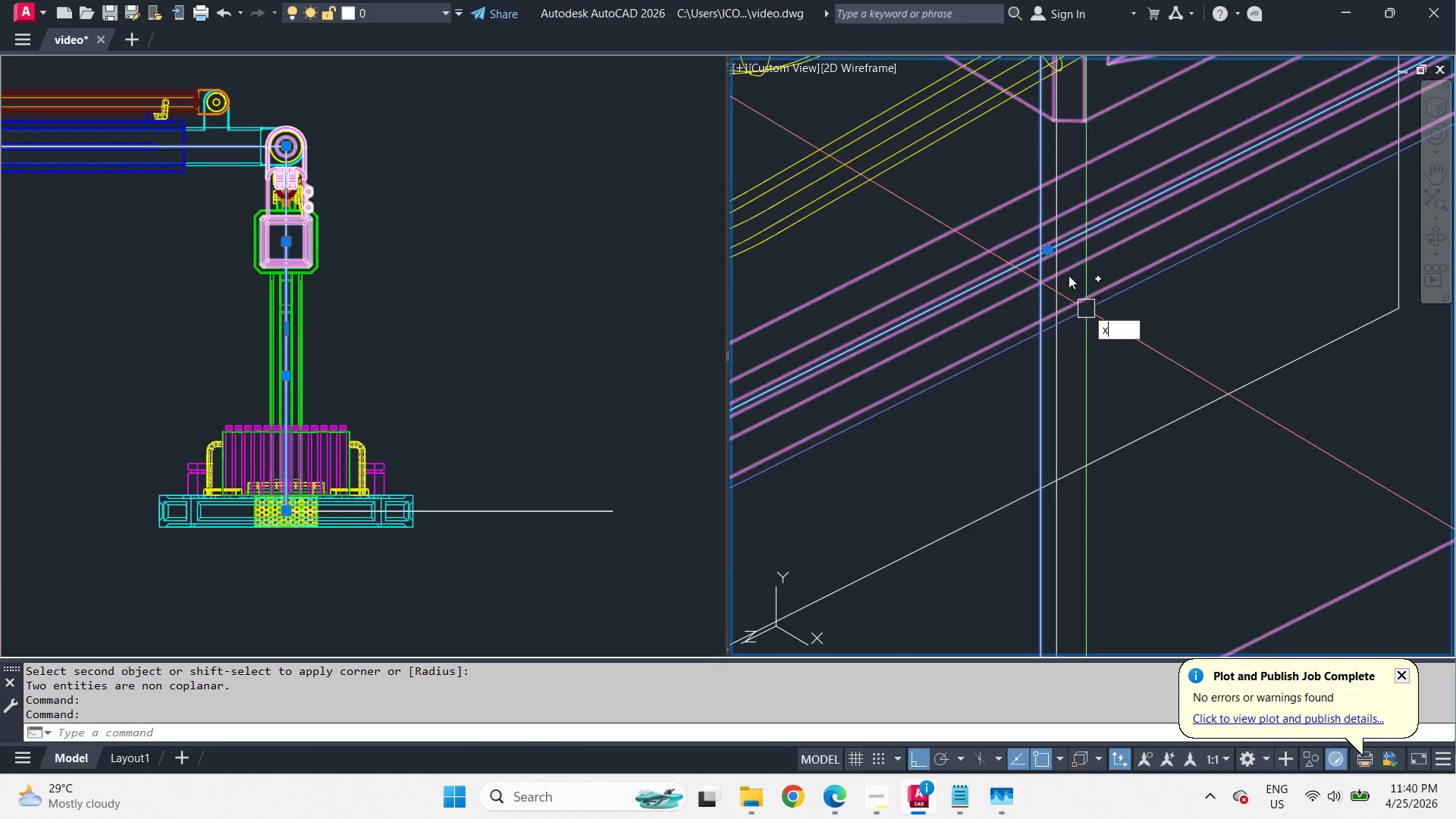 
key(Space)
 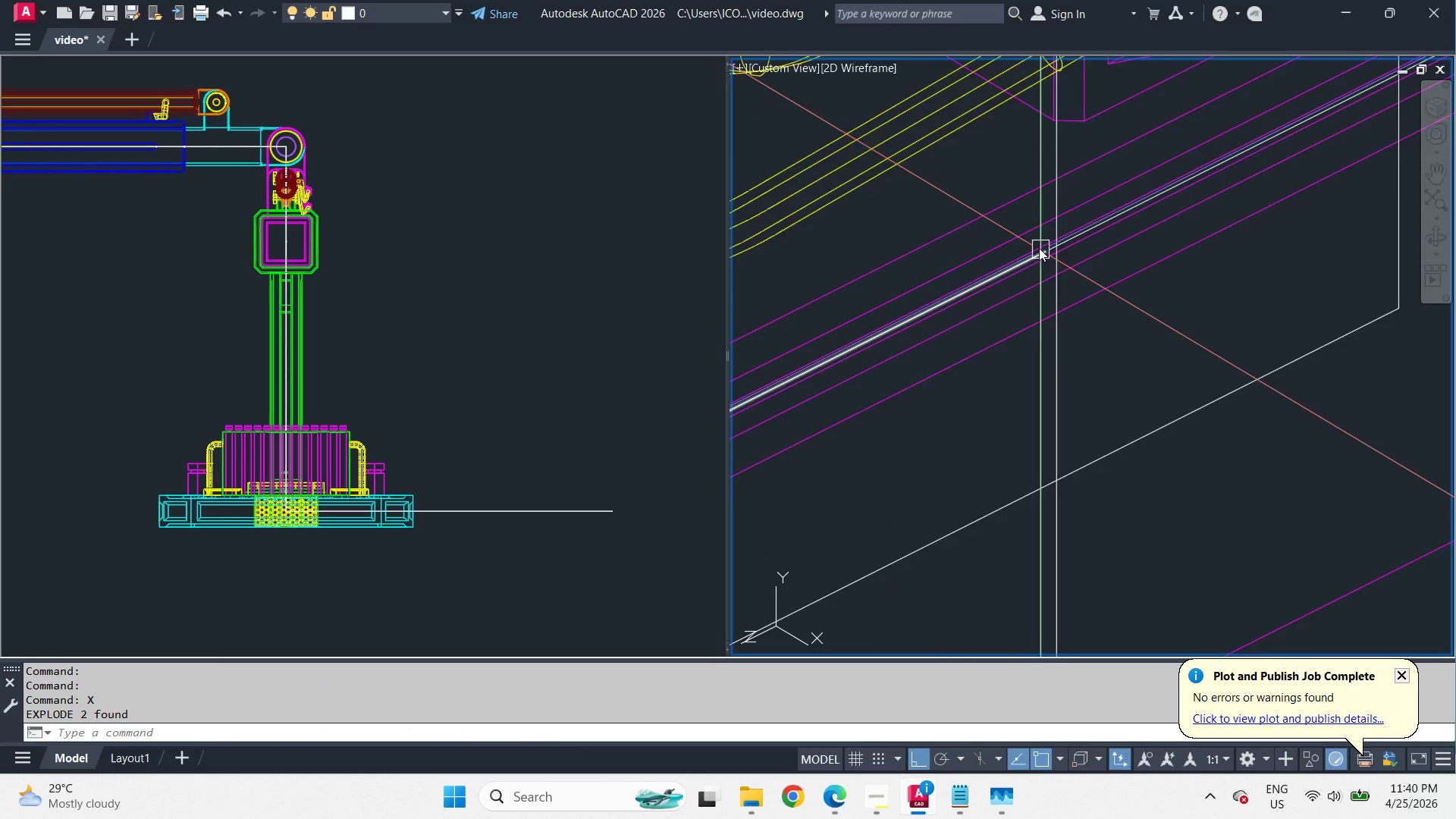 
scroll: coordinate [1025, 364], scroll_direction: up, amount: 3.0
 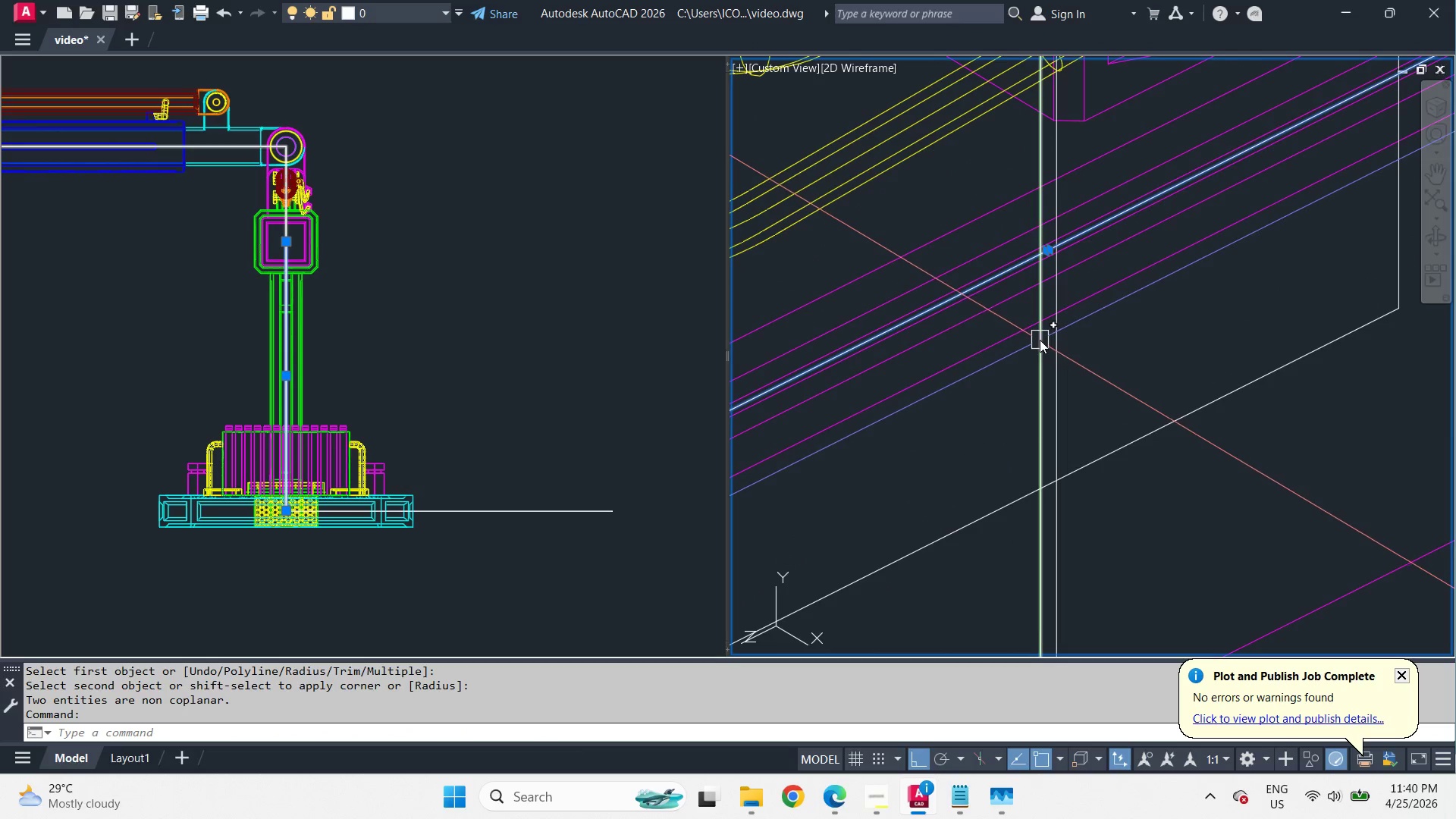 
key(F)
 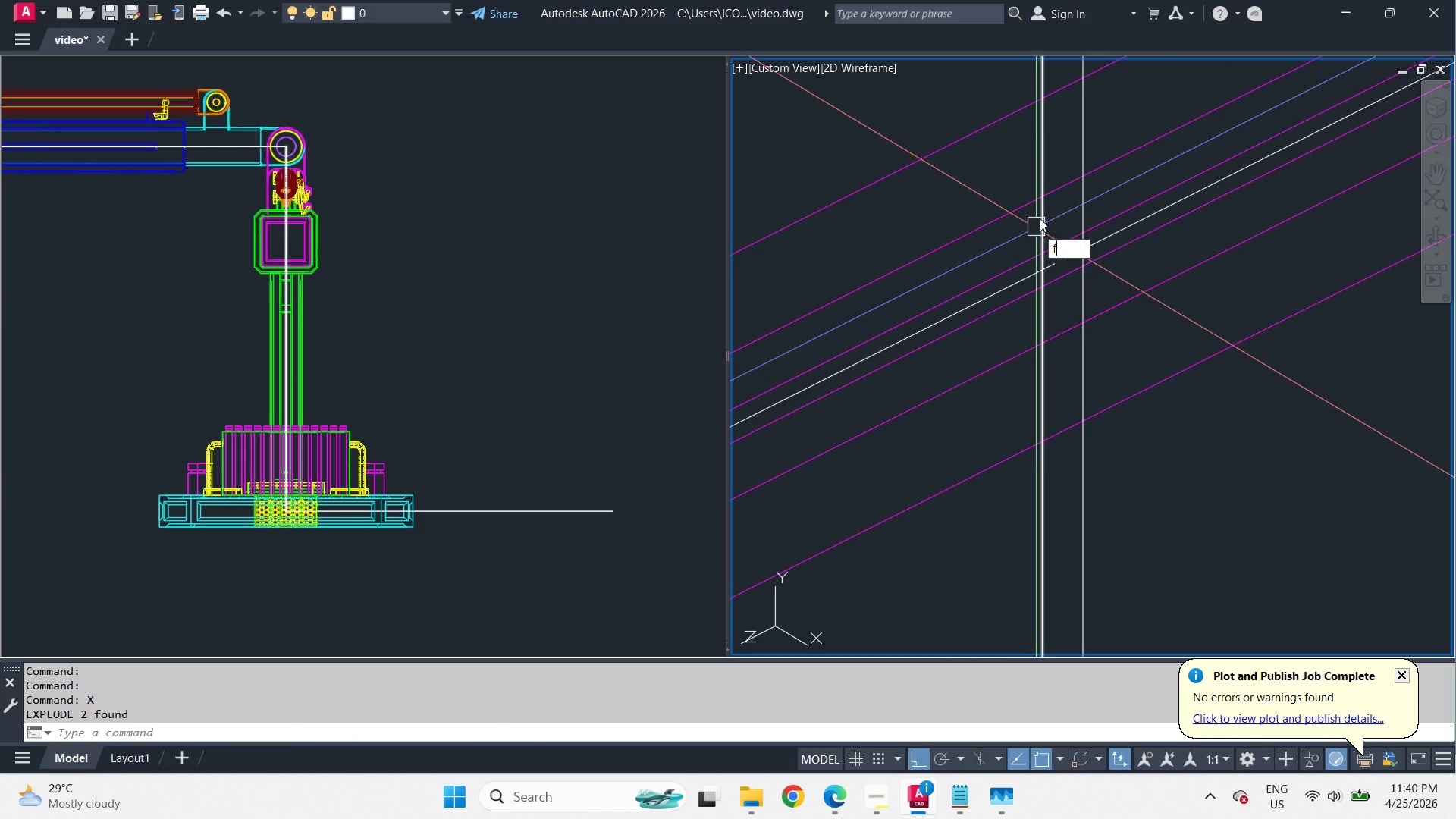 
key(Space)
 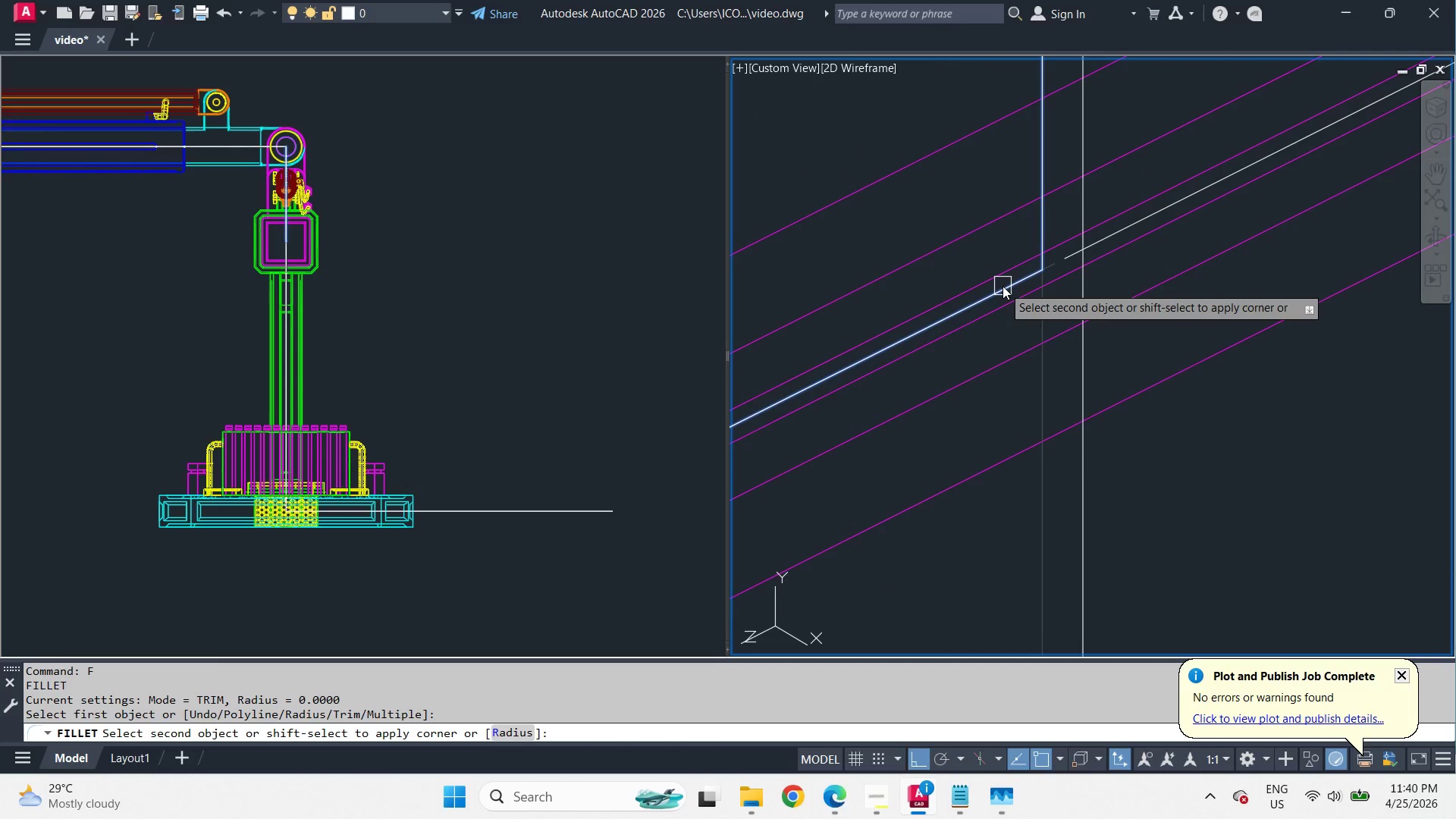 
left_click([1003, 286])
 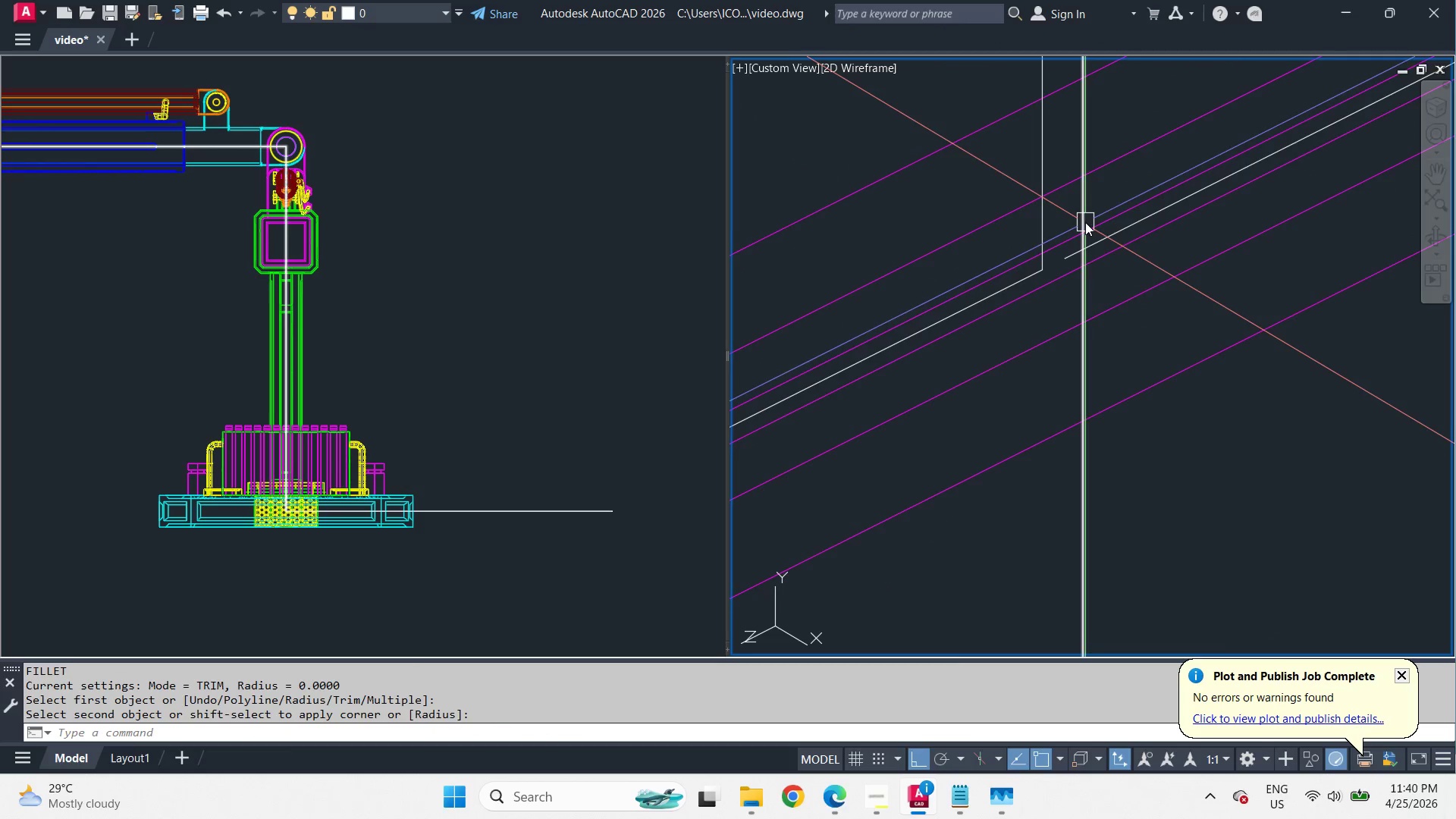 
scroll: coordinate [1037, 241], scroll_direction: up, amount: 2.0
 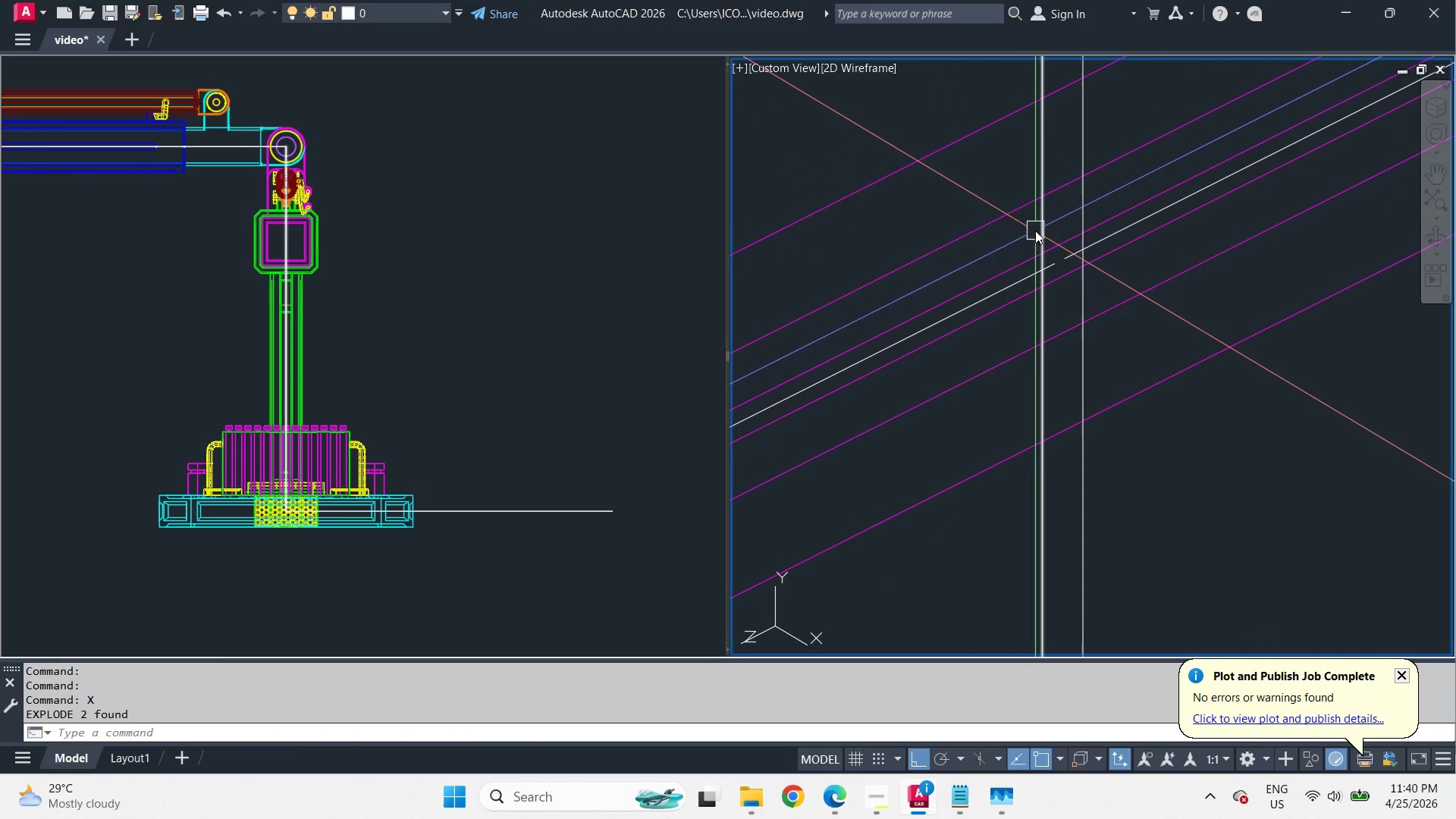 
key(Space)
 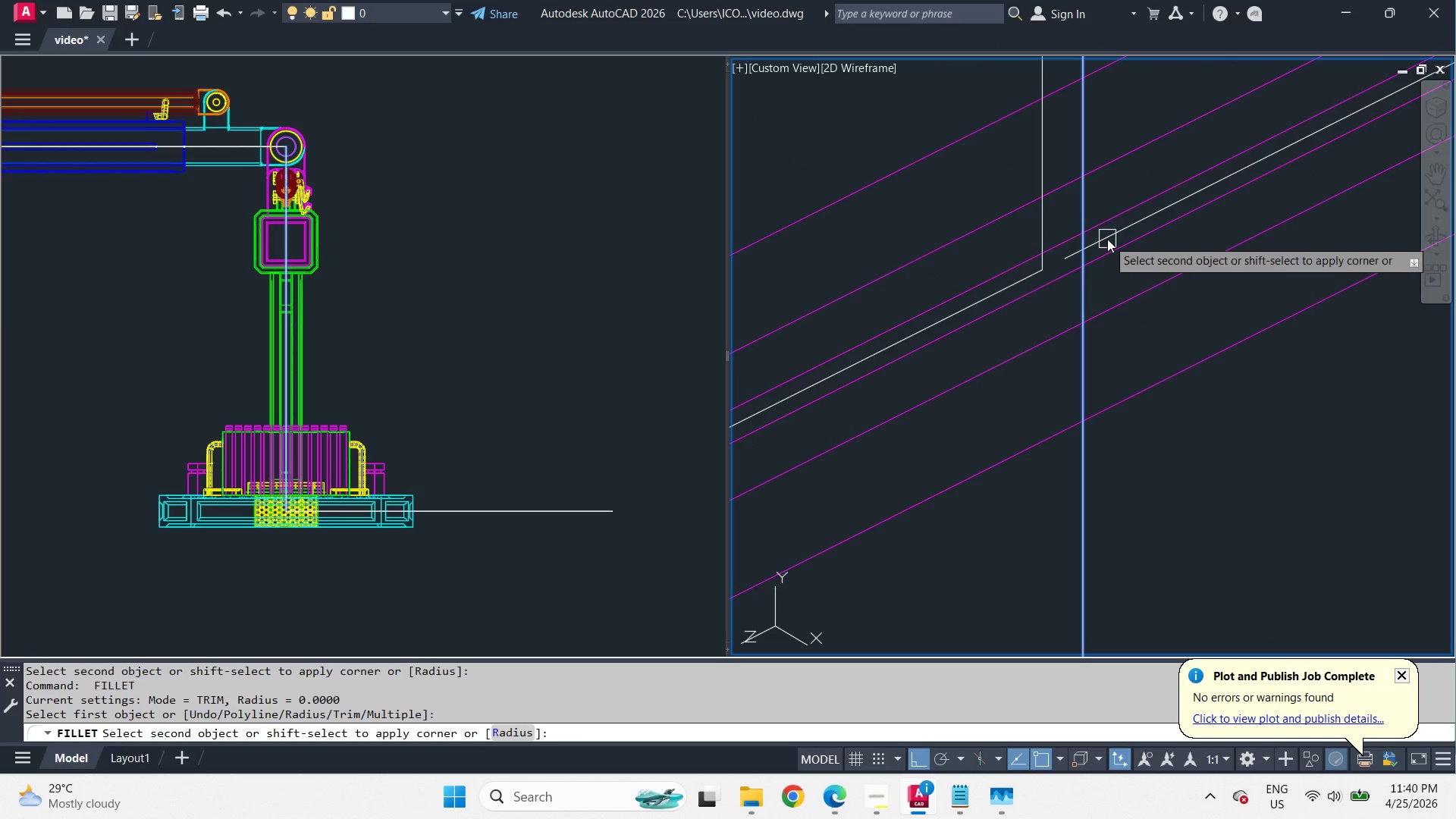 
left_click([1113, 242])
 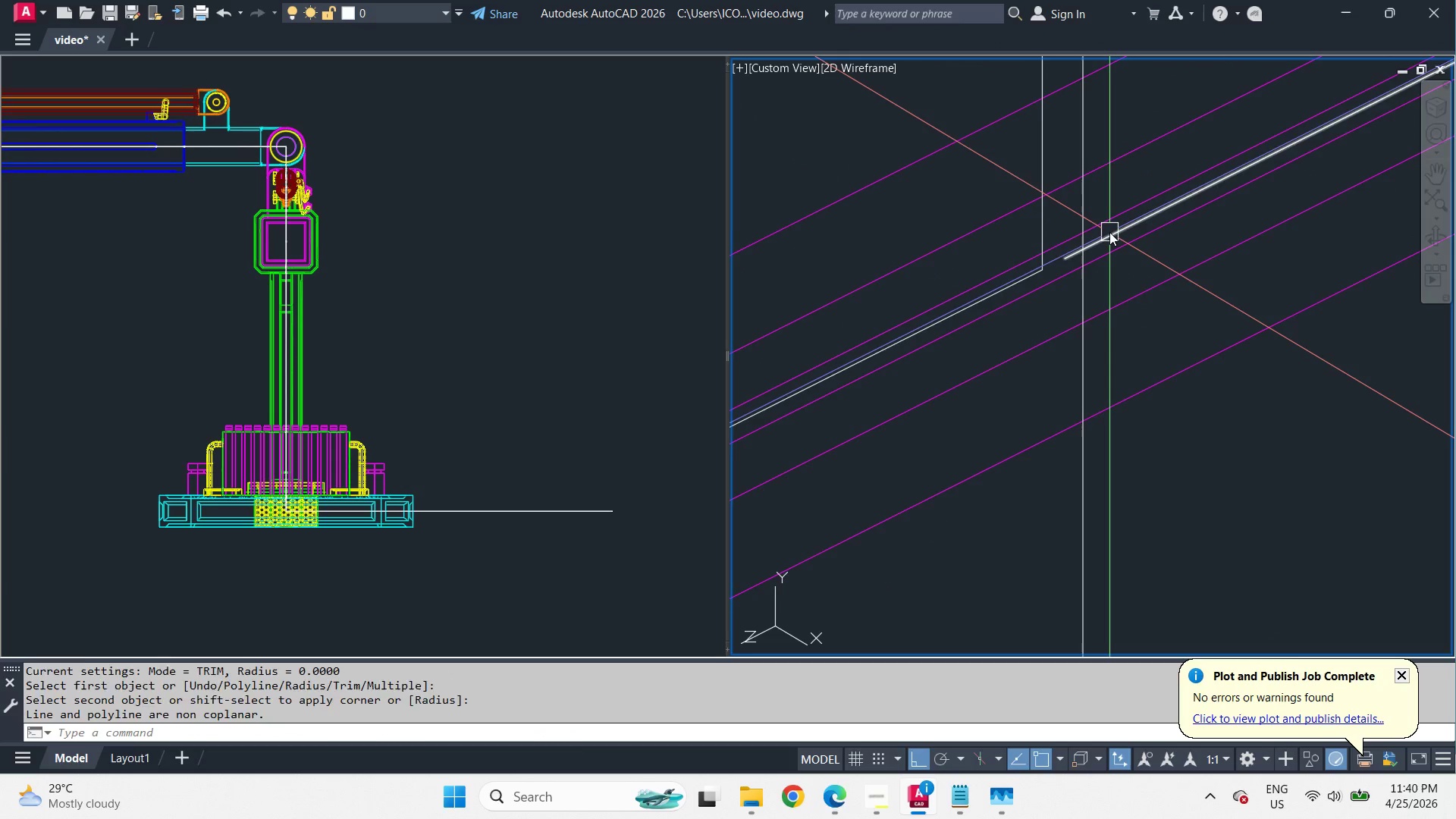 
left_click([1109, 232])
 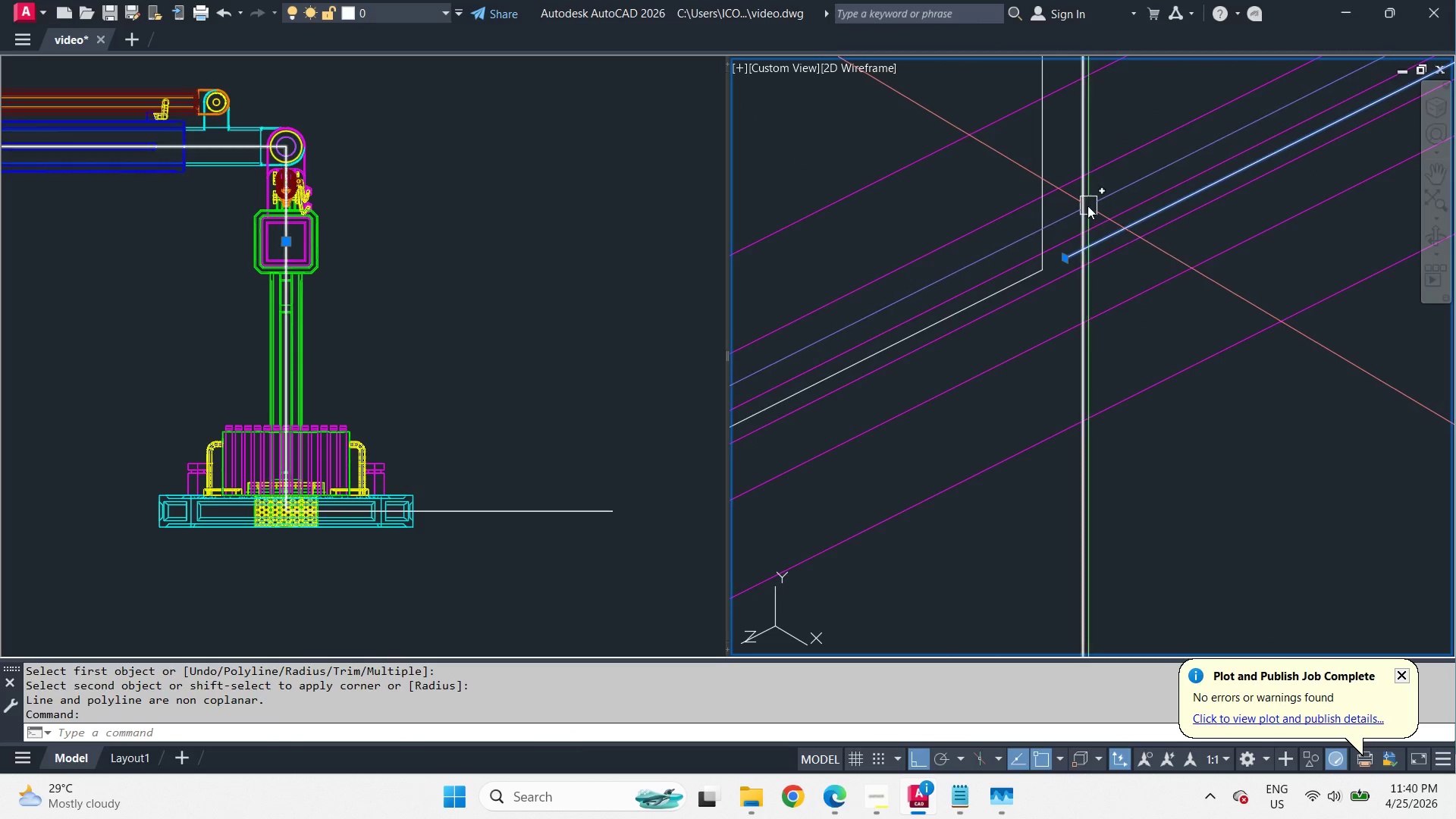 
key(Escape)
 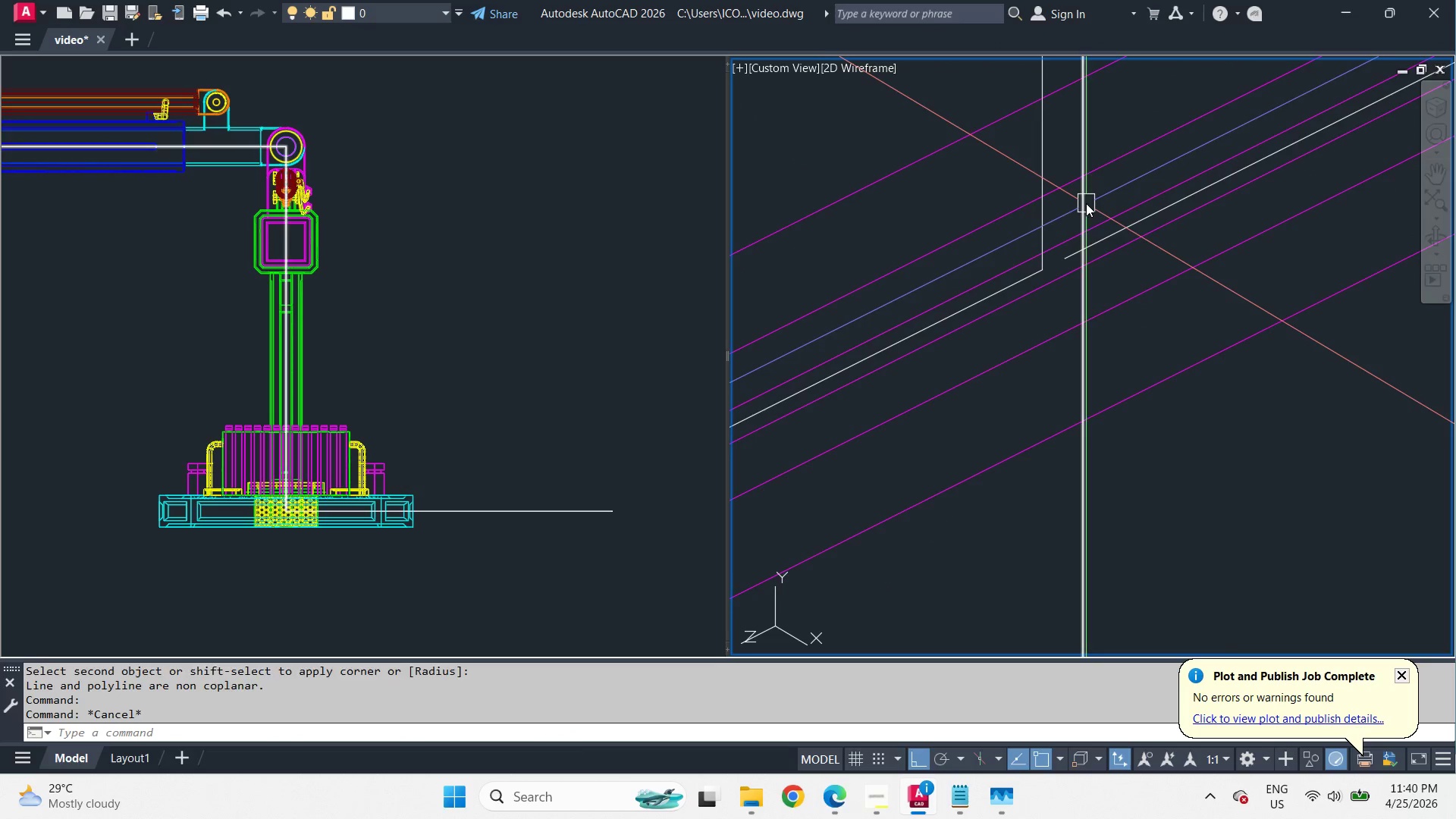 
left_click([1086, 203])
 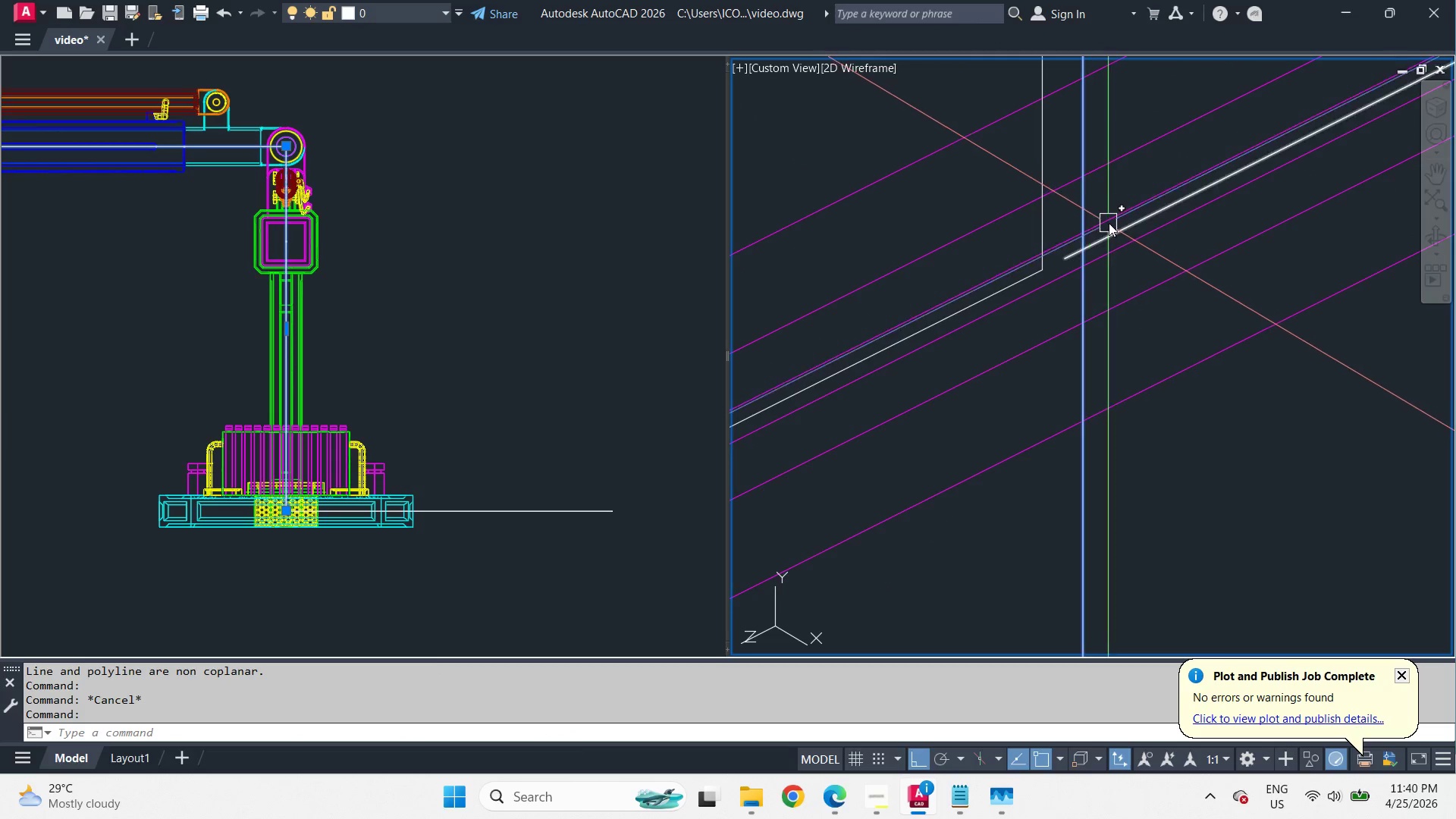 
key(X)
 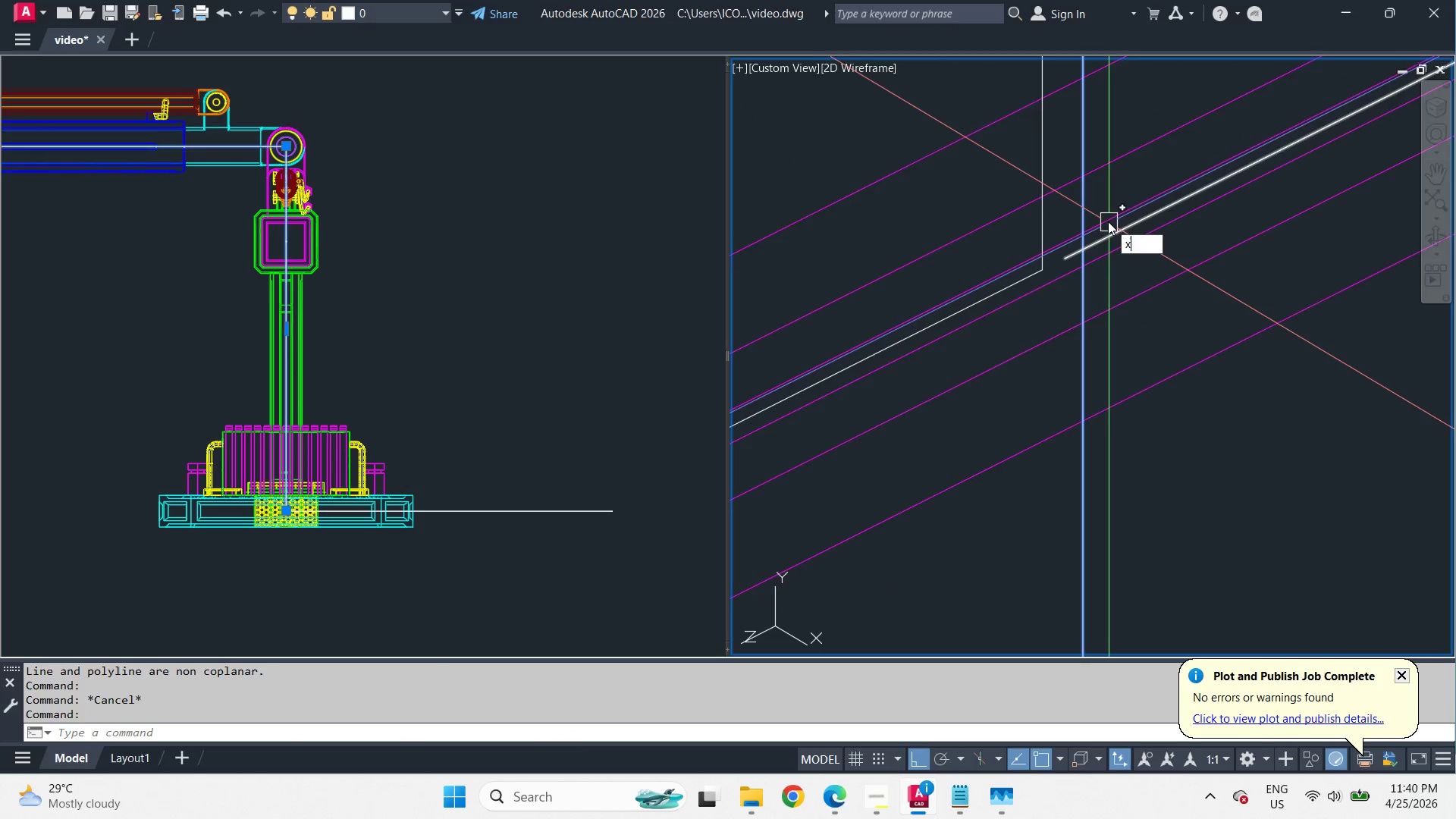 
key(Space)
 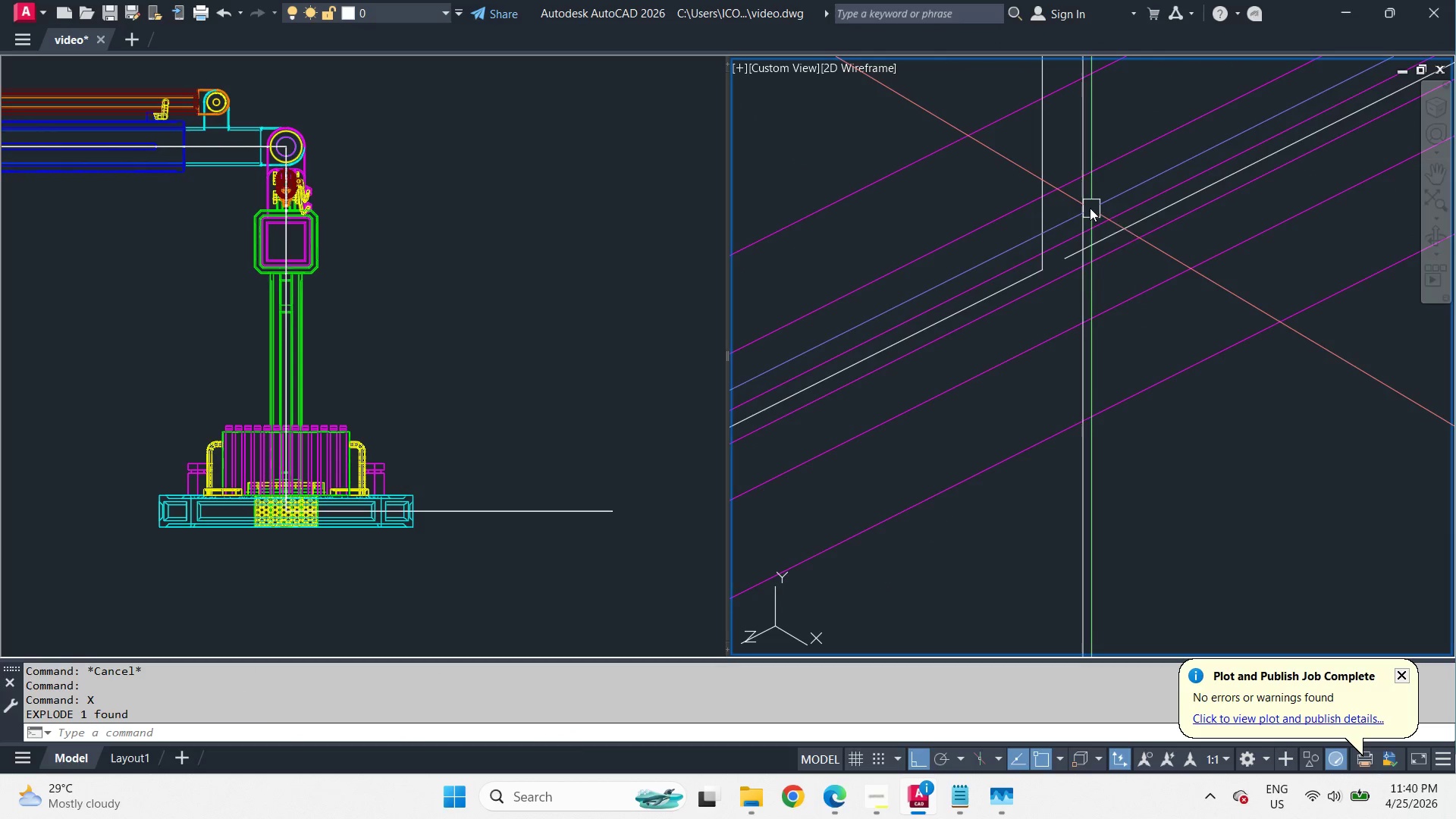 
key(F)
 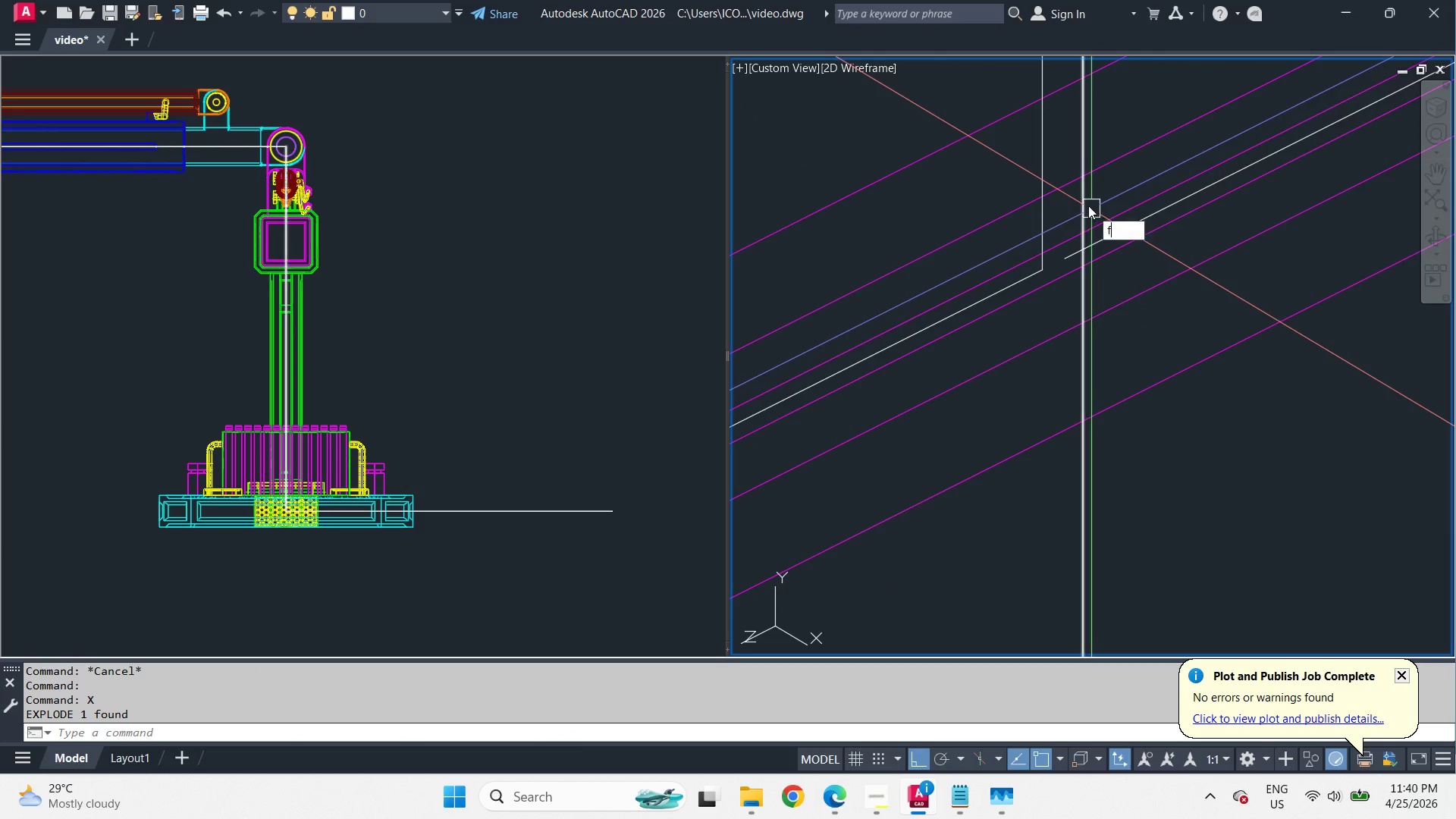 
key(Space)
 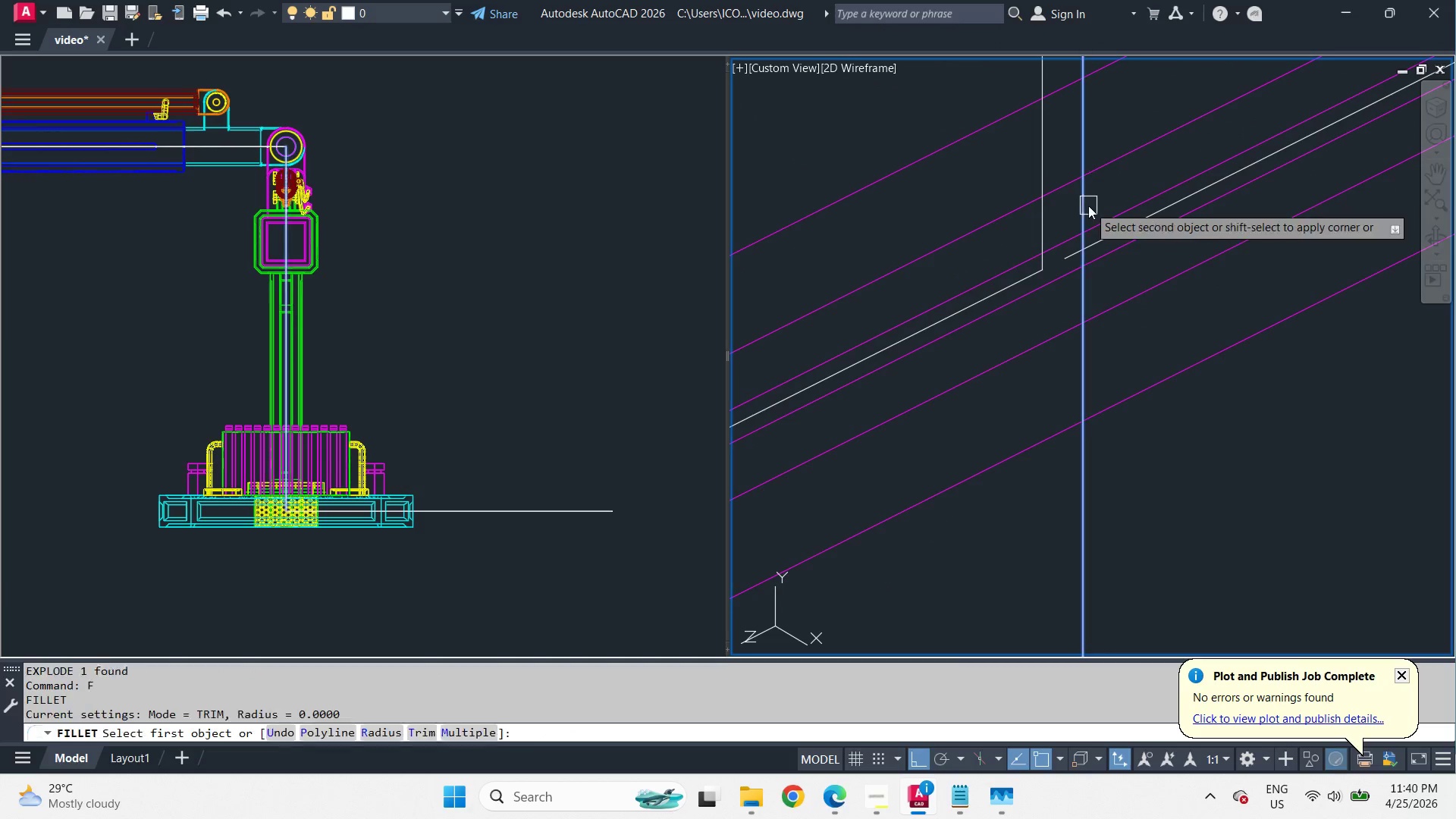 
left_click_drag(start_coordinate=[1088, 206], to_coordinate=[1097, 220])
 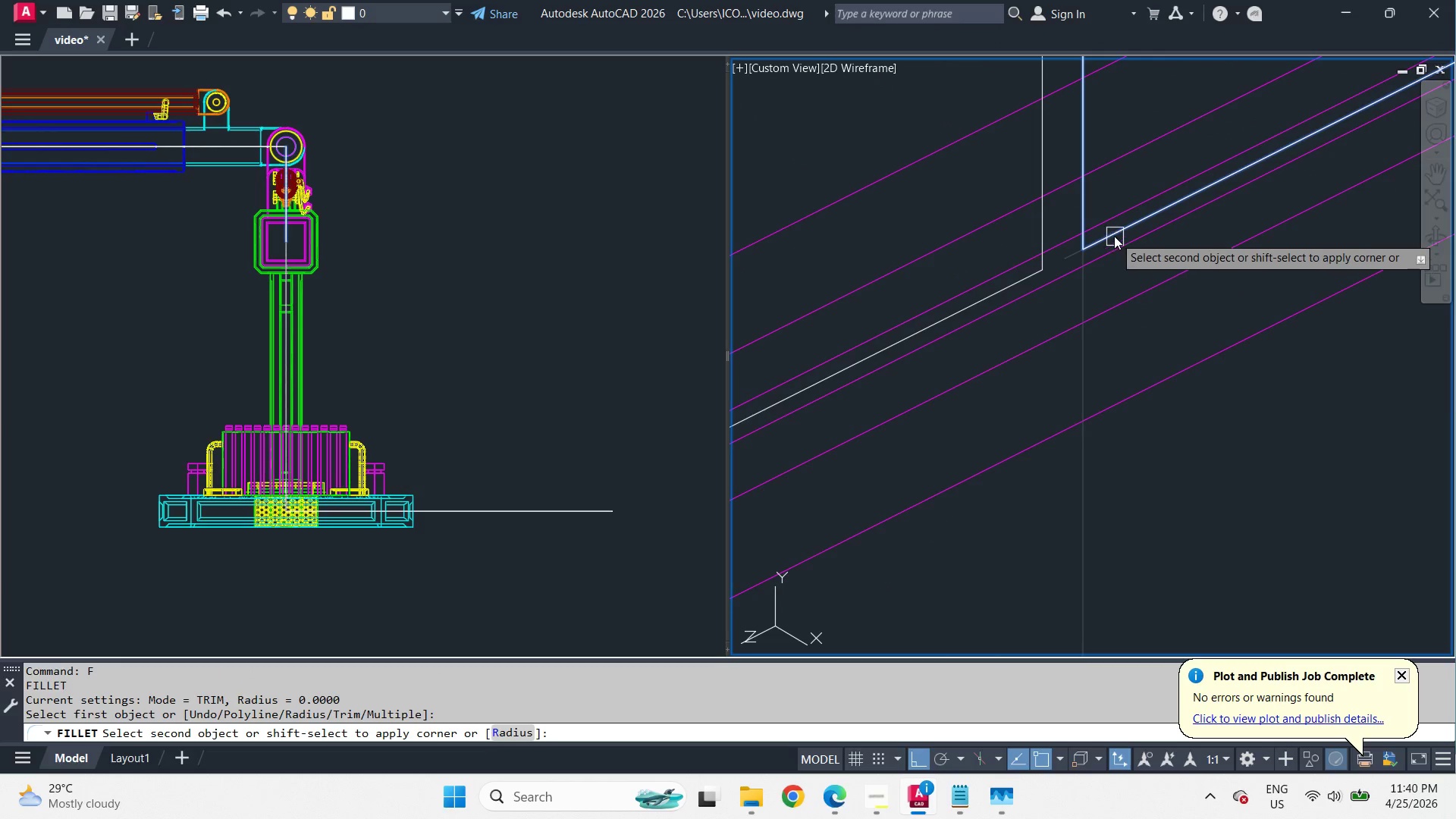 
left_click([1113, 234])
 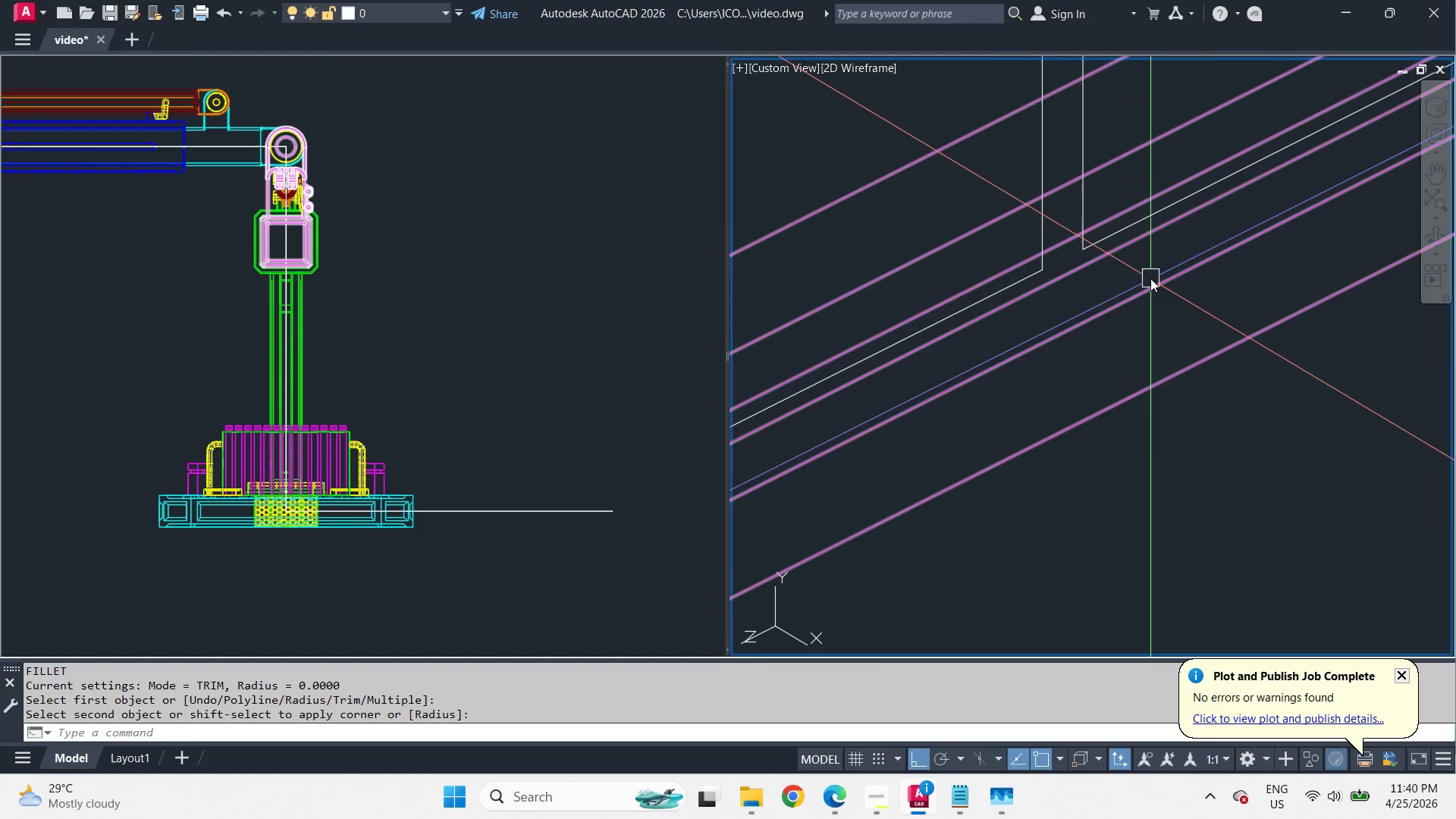 
scroll: coordinate [1154, 341], scroll_direction: down, amount: 9.0
 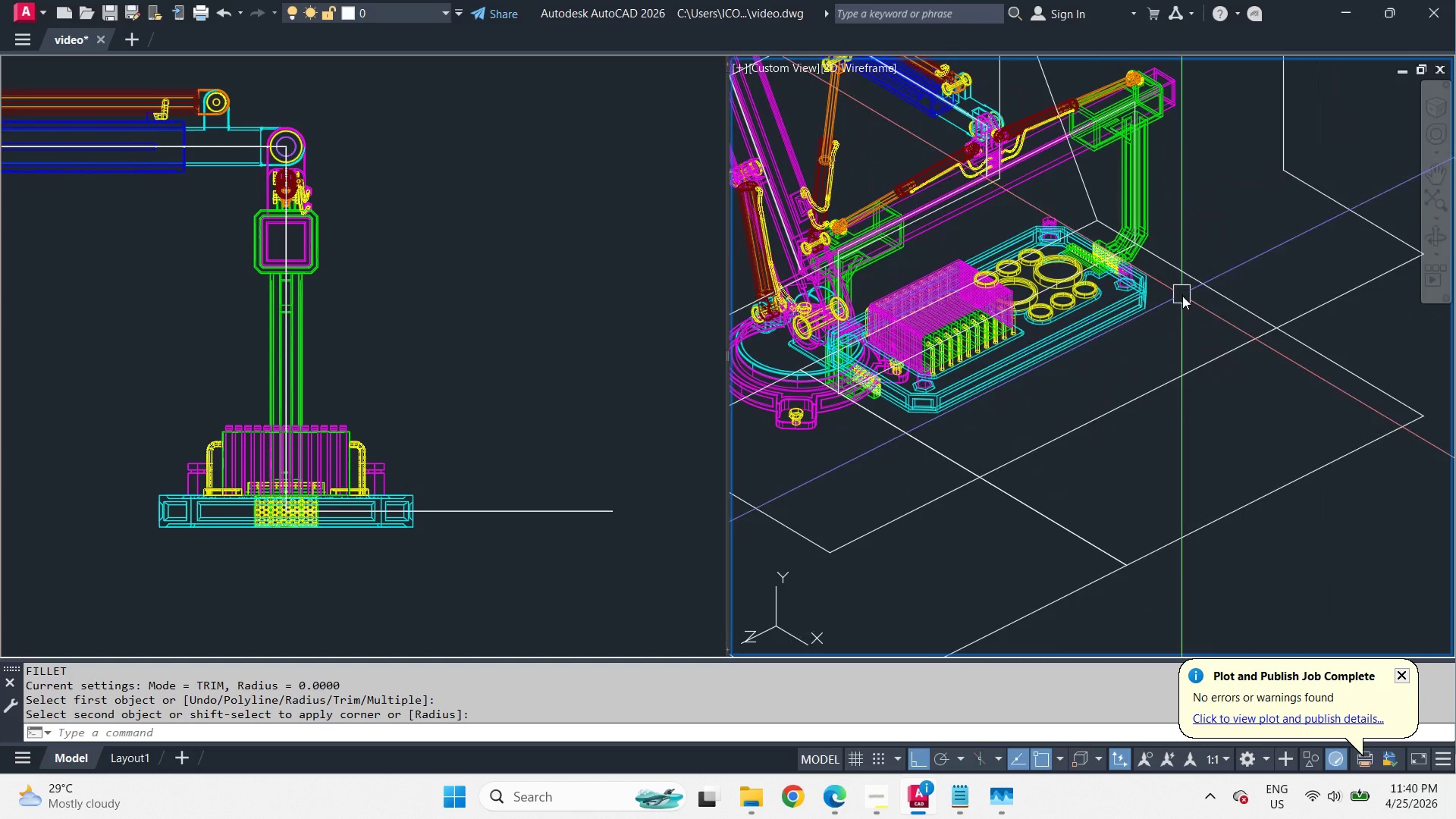 
left_click_drag(start_coordinate=[1385, 437], to_coordinate=[1368, 404])
 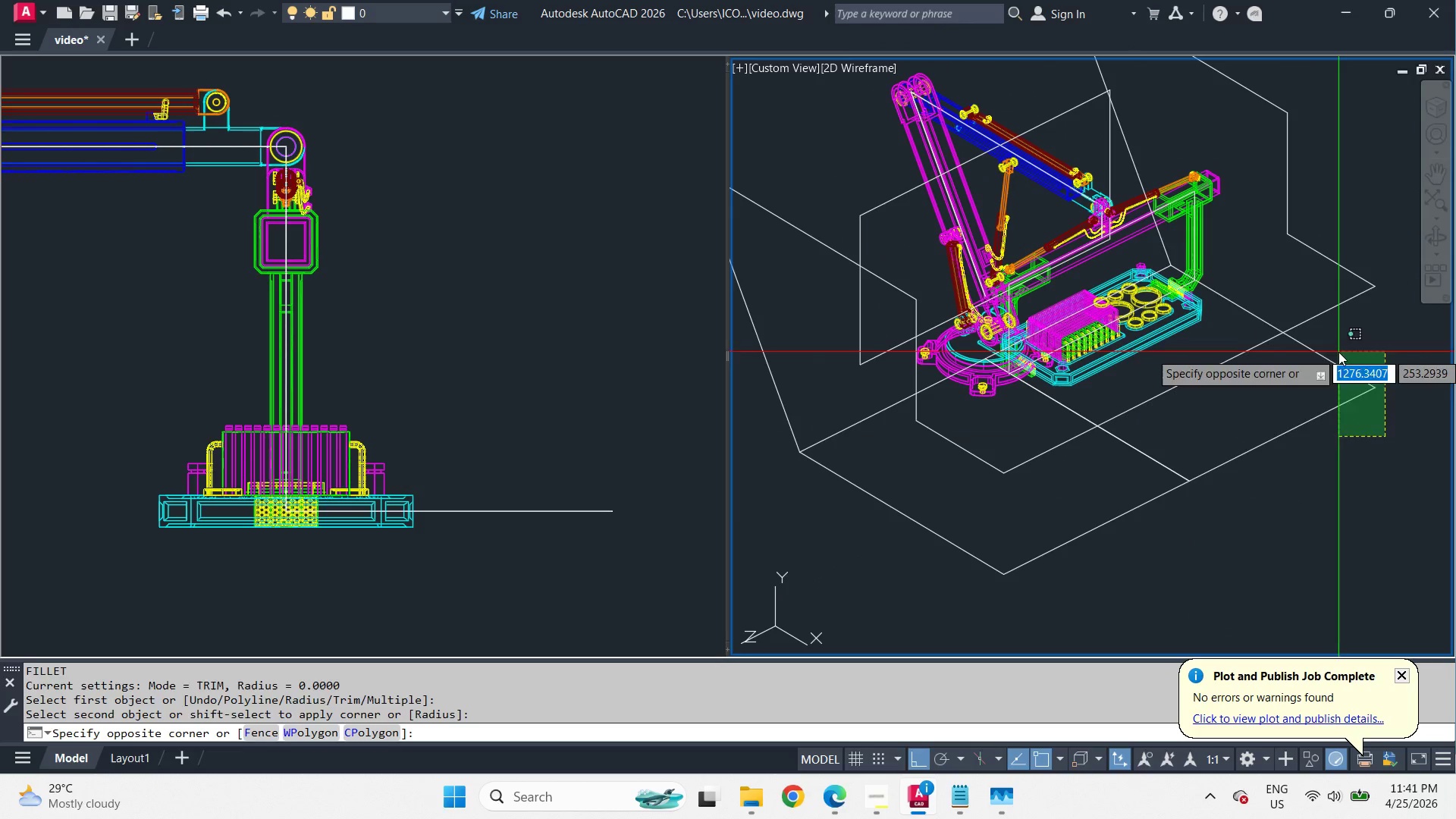 
double_click([1338, 352])
 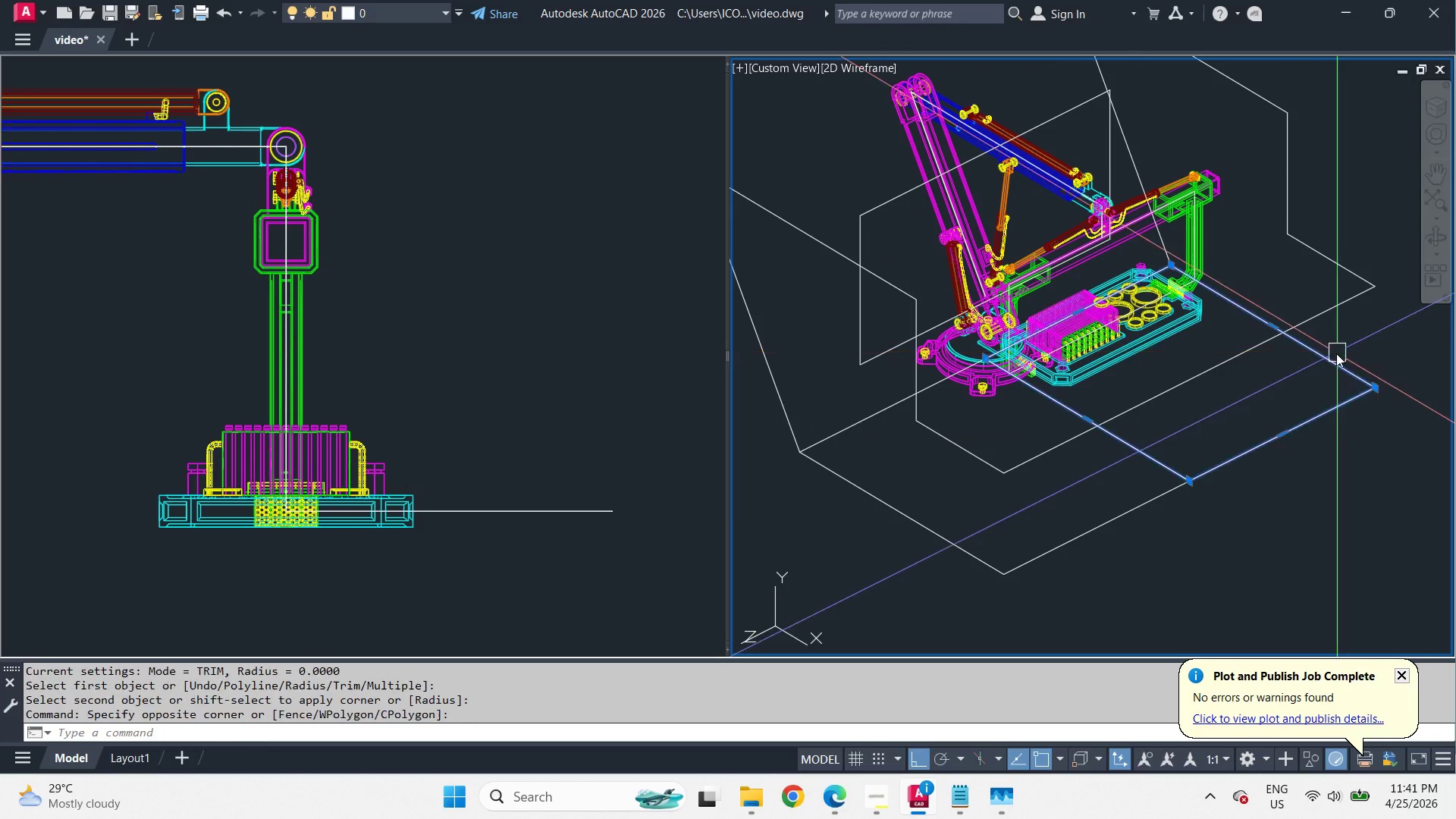 
key(E)
 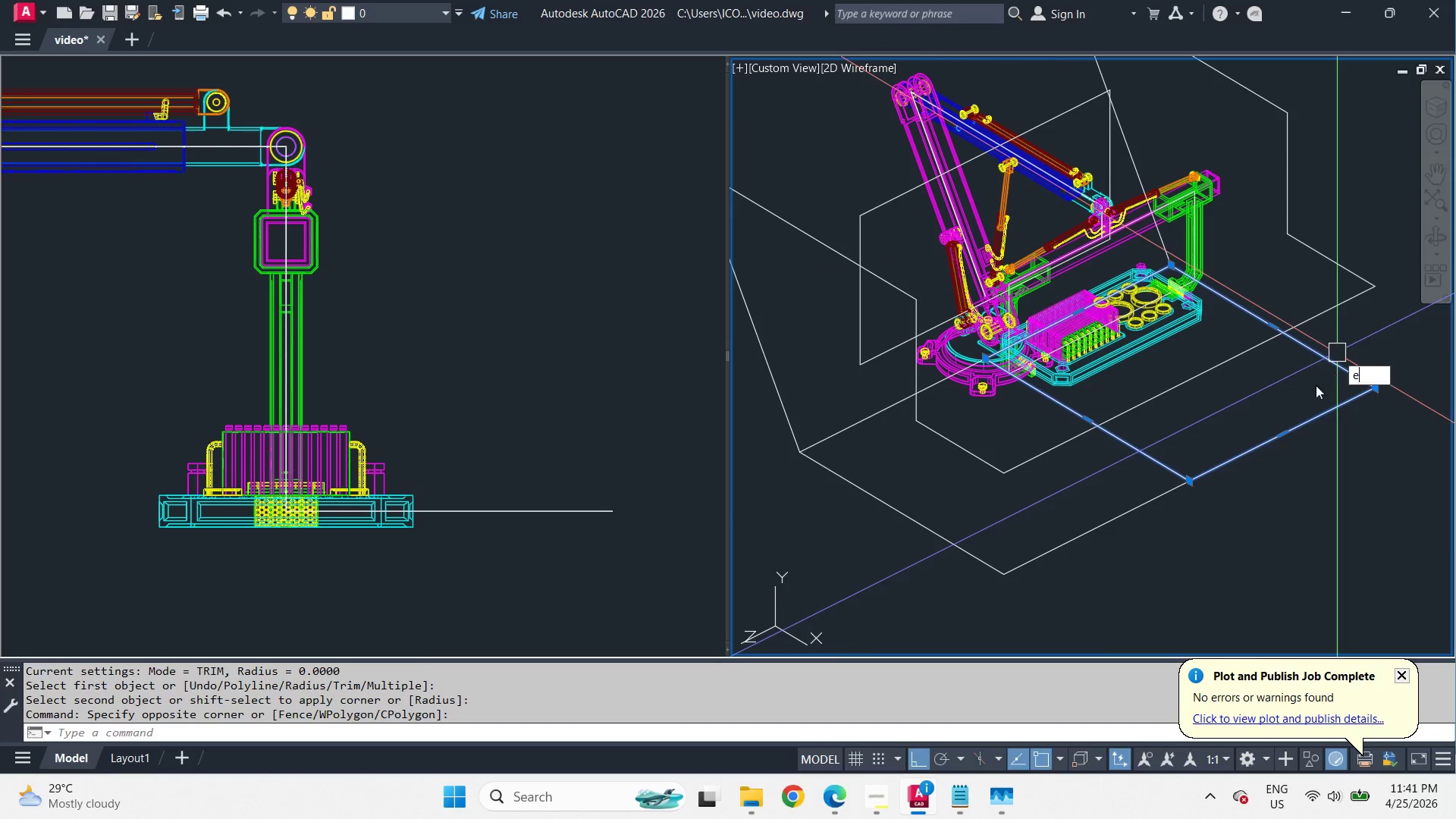 
key(Space)
 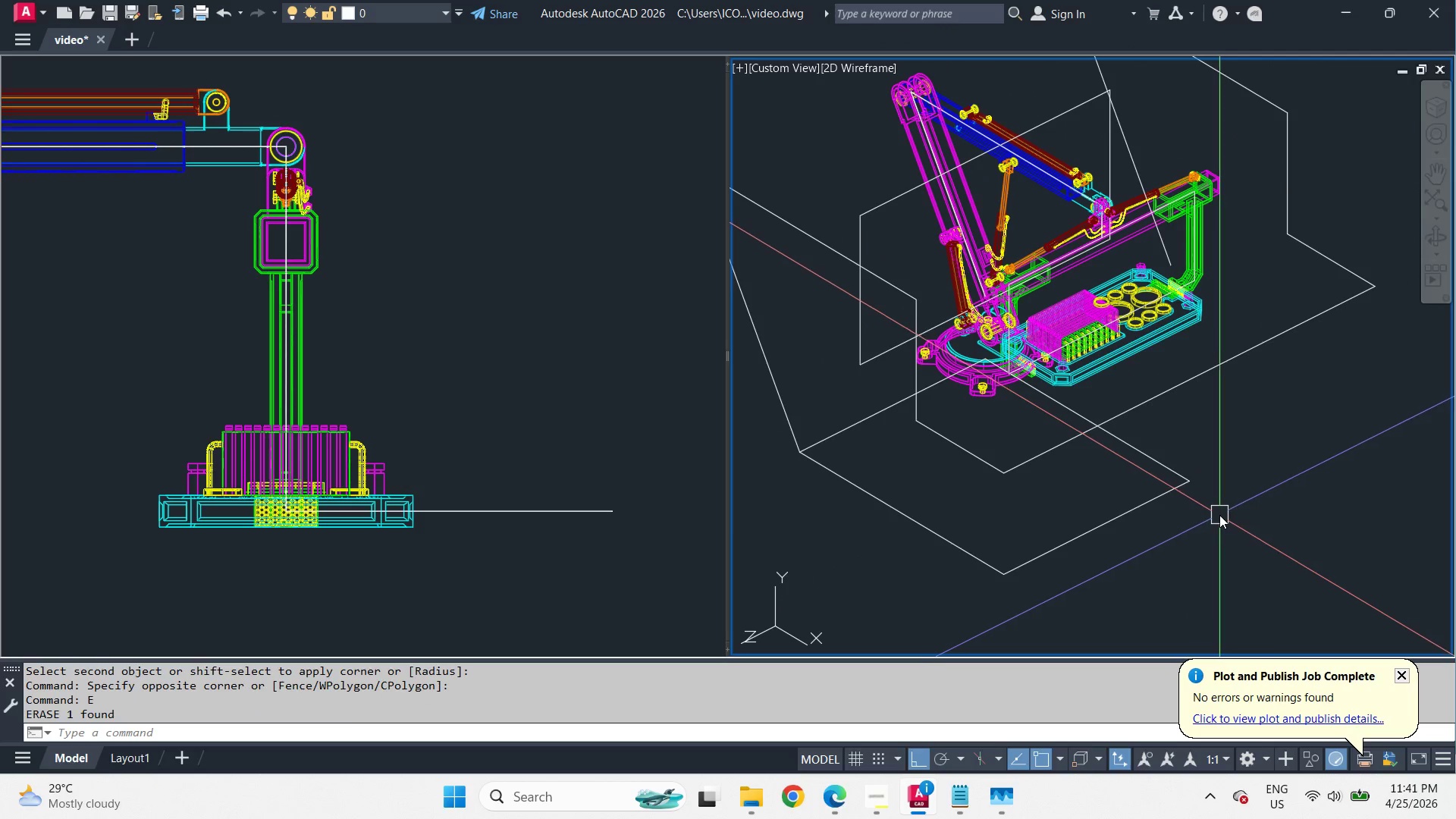 
scroll: coordinate [1294, 340], scroll_direction: down, amount: 1.0
 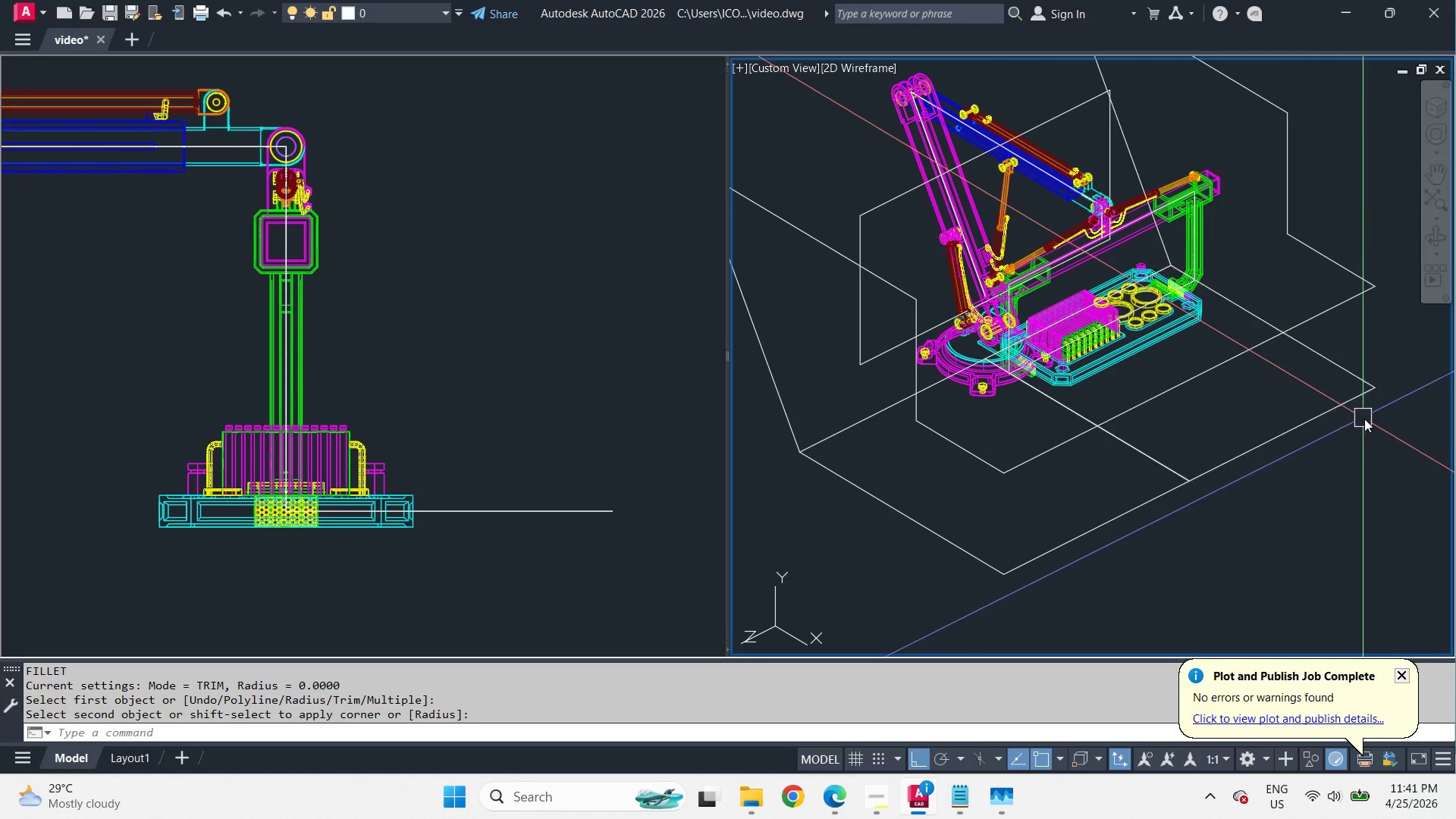 
key(Control+Z)
 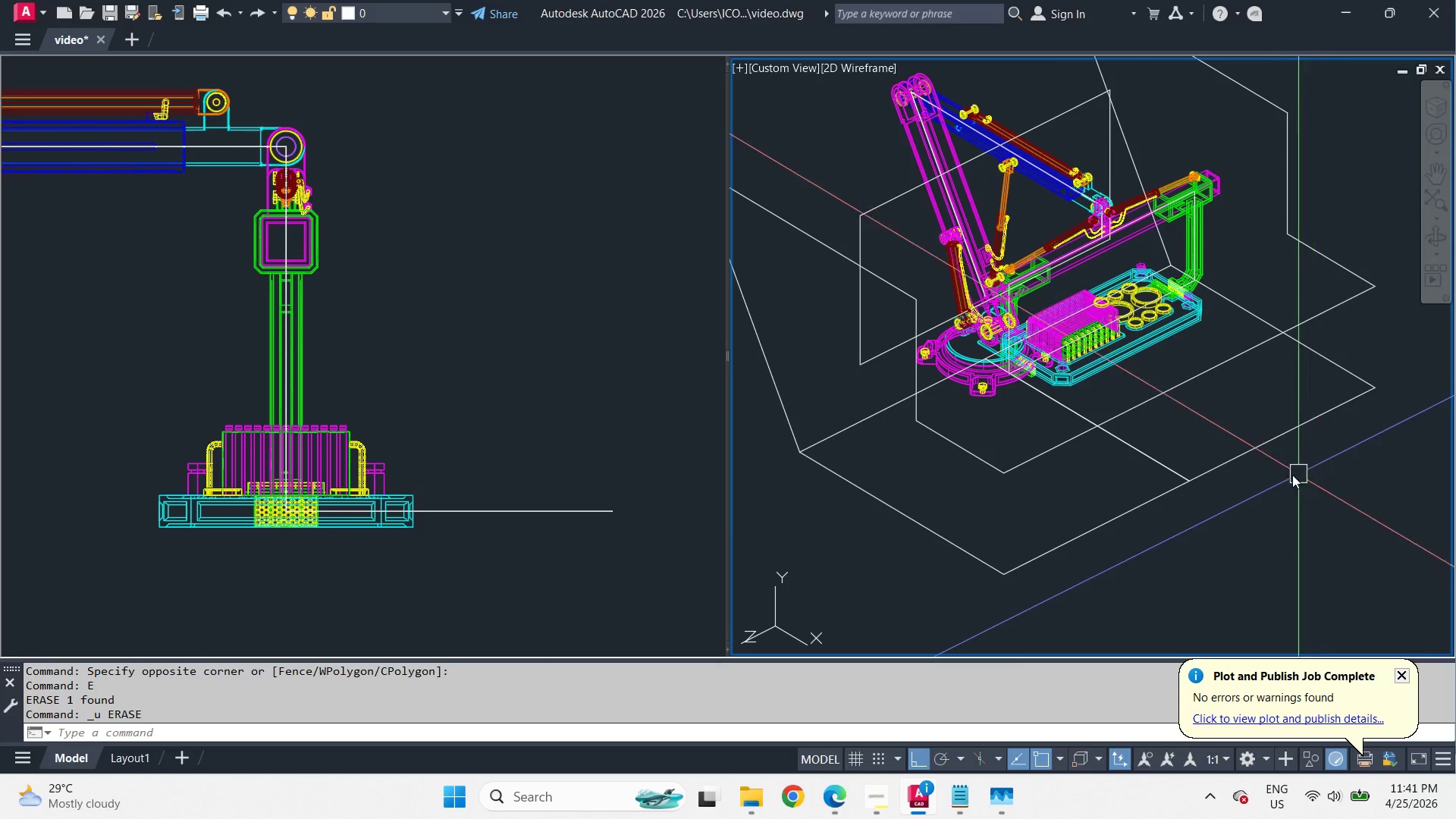 
hold_key(key=ShiftLeft, duration=1.91)
 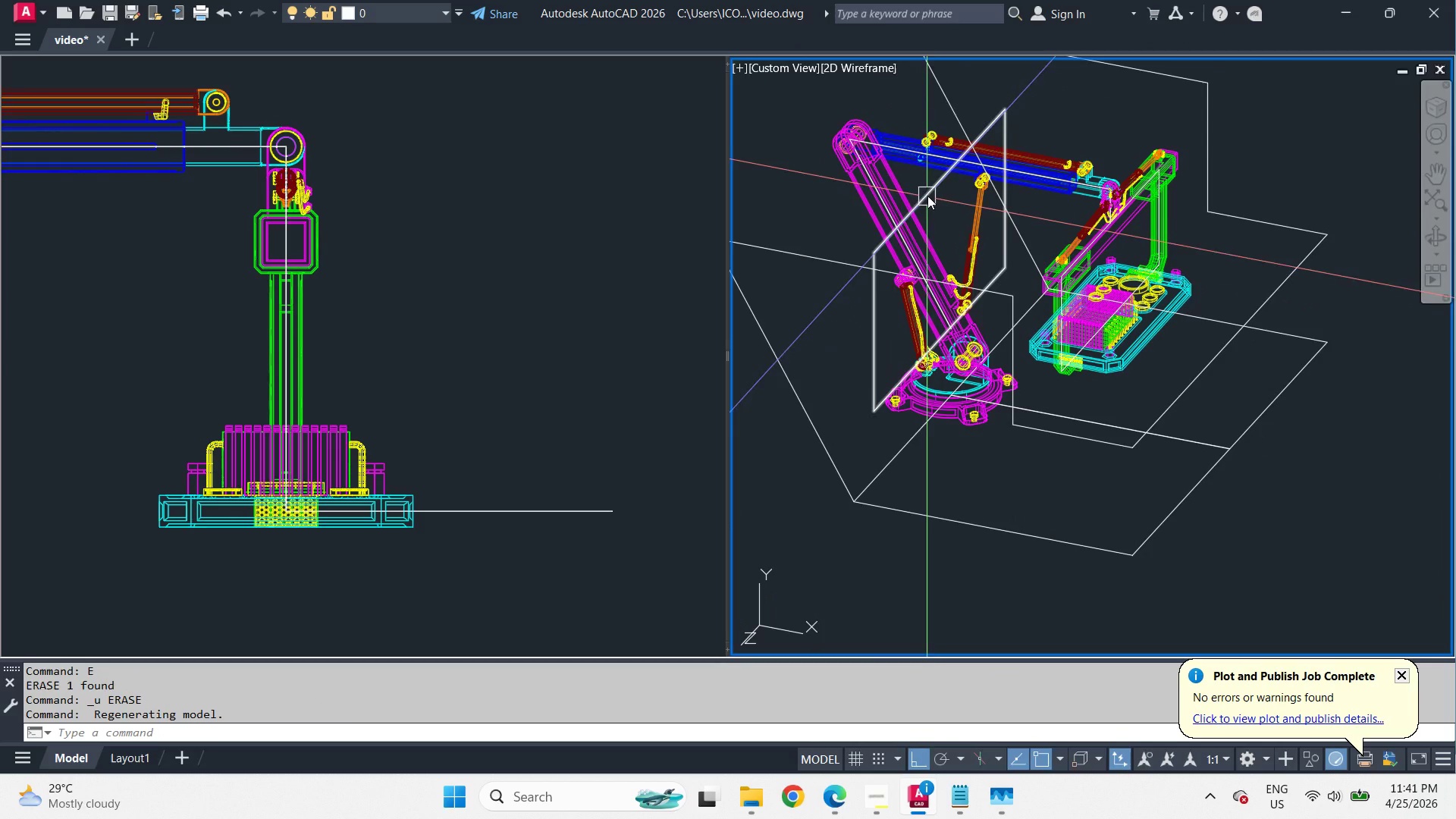 
left_click([934, 193])
 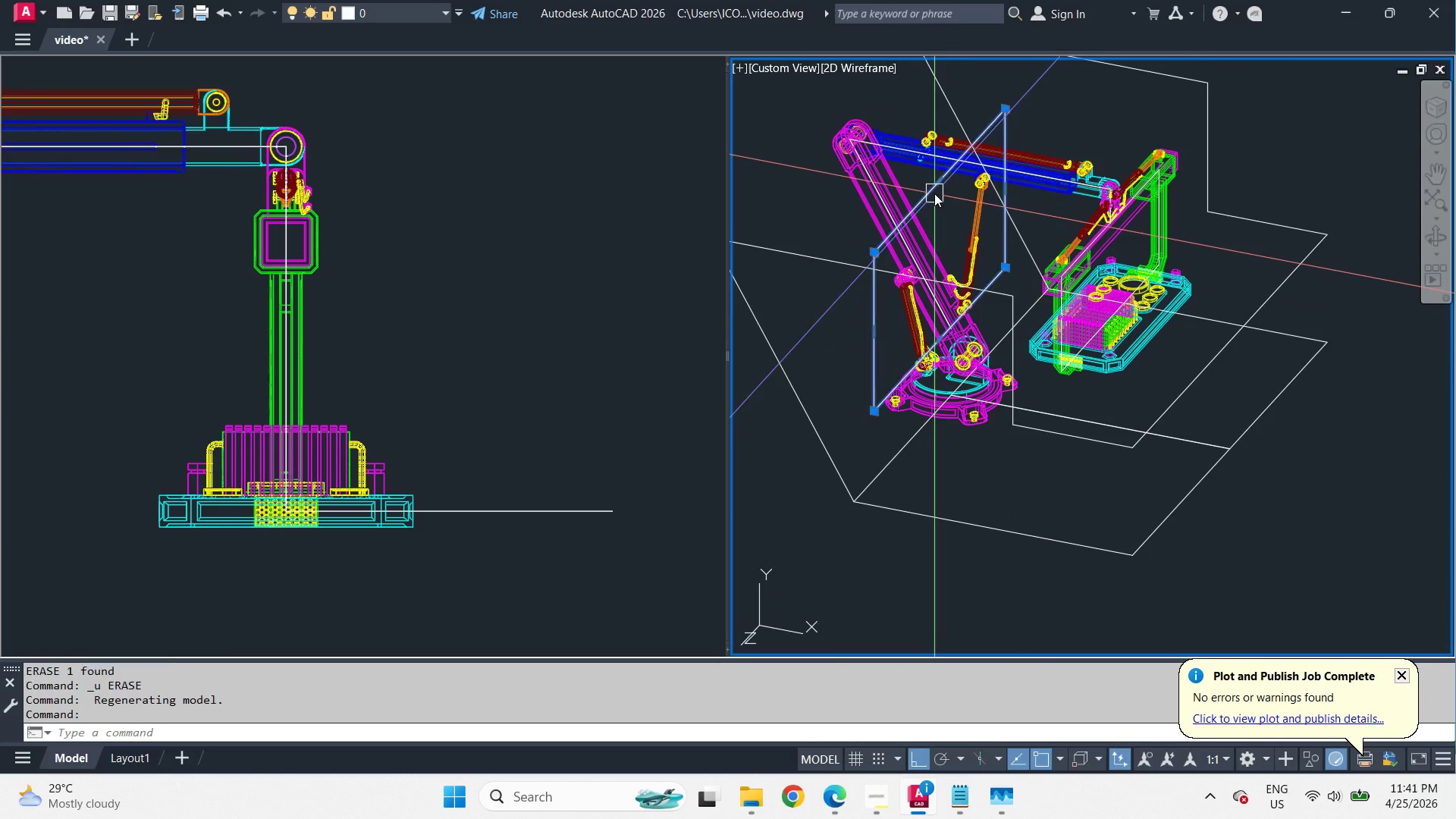 
key(E)
 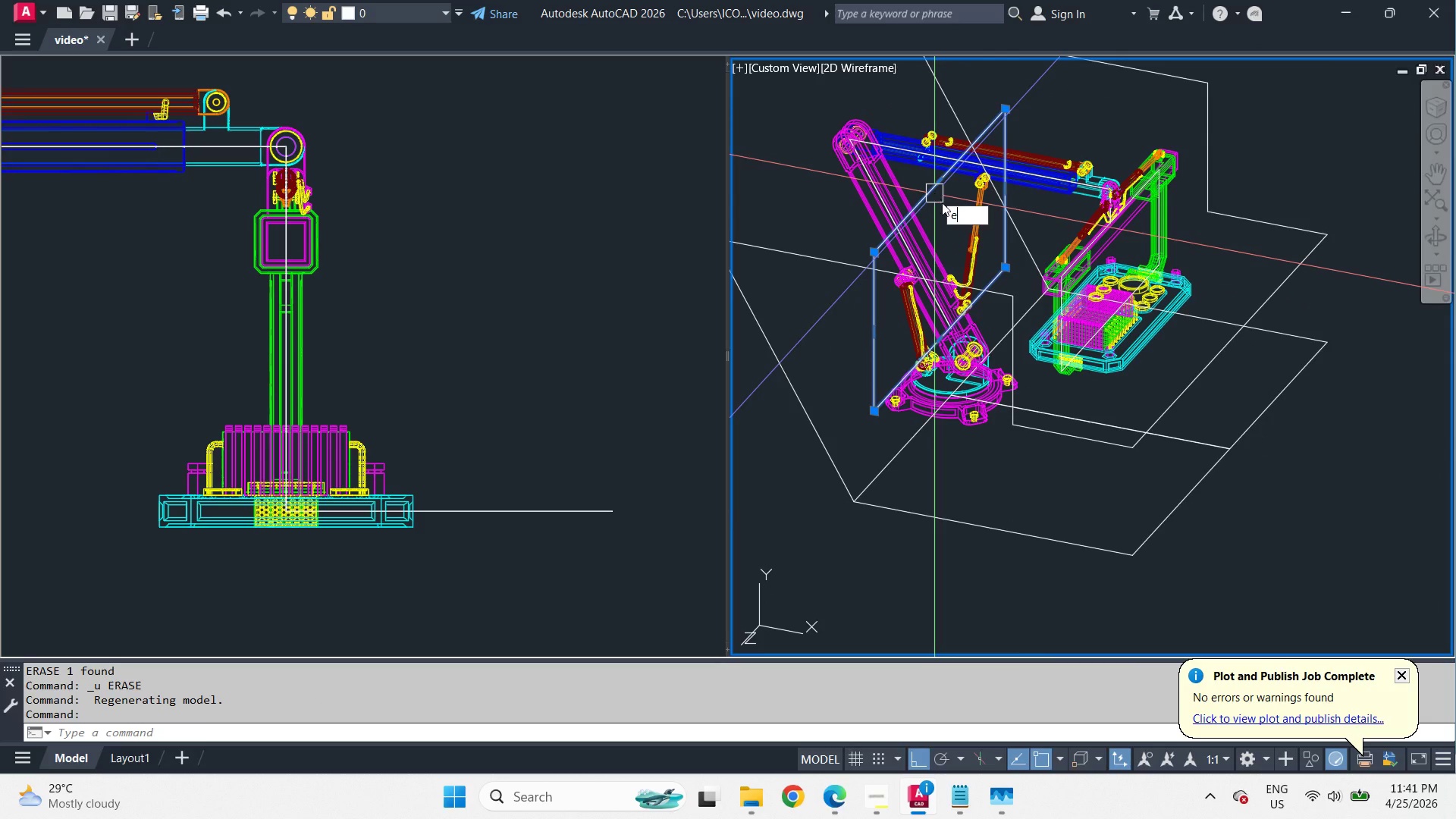 
key(Space)
 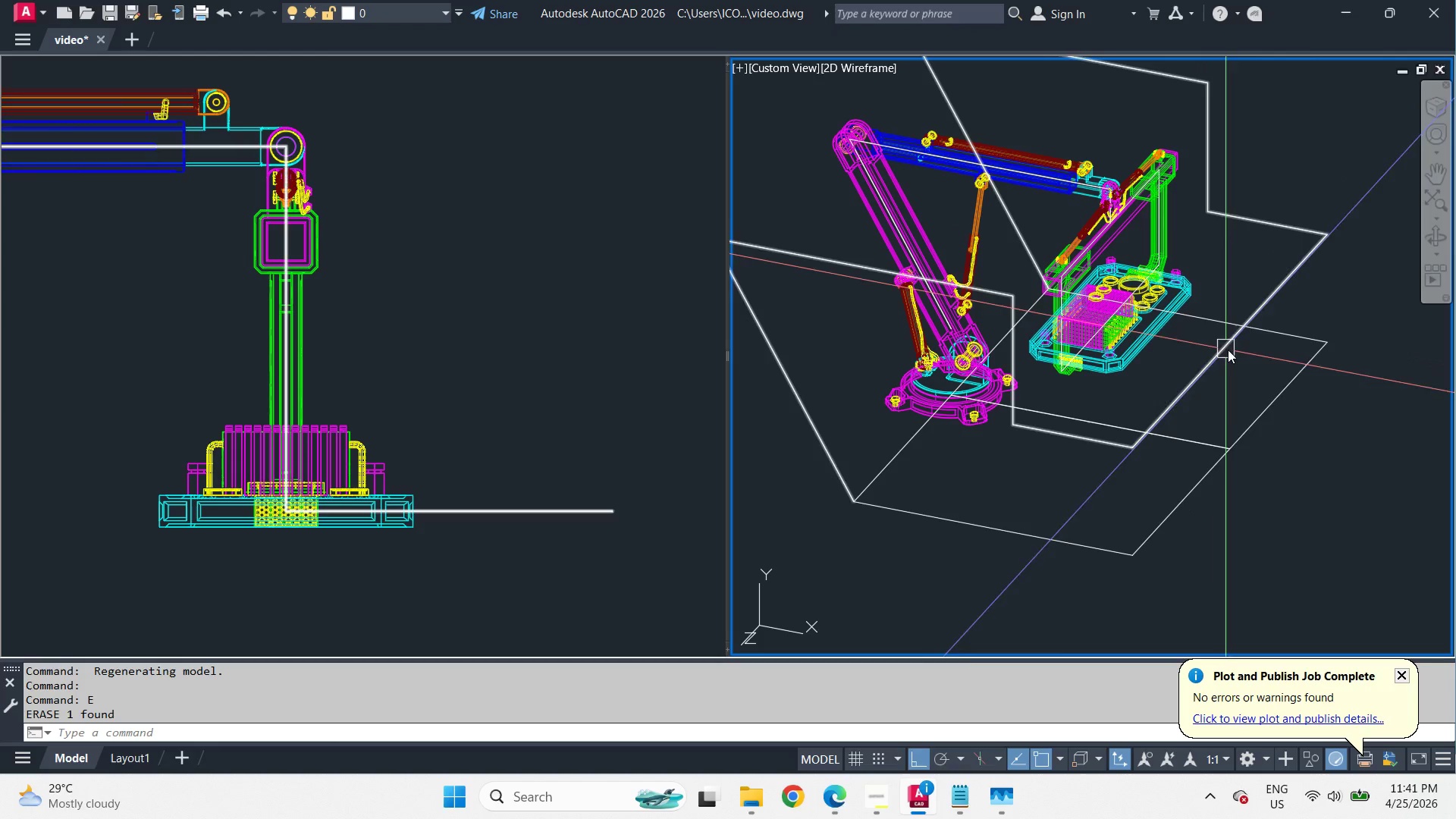 
hold_key(key=ShiftLeft, duration=4.2)
 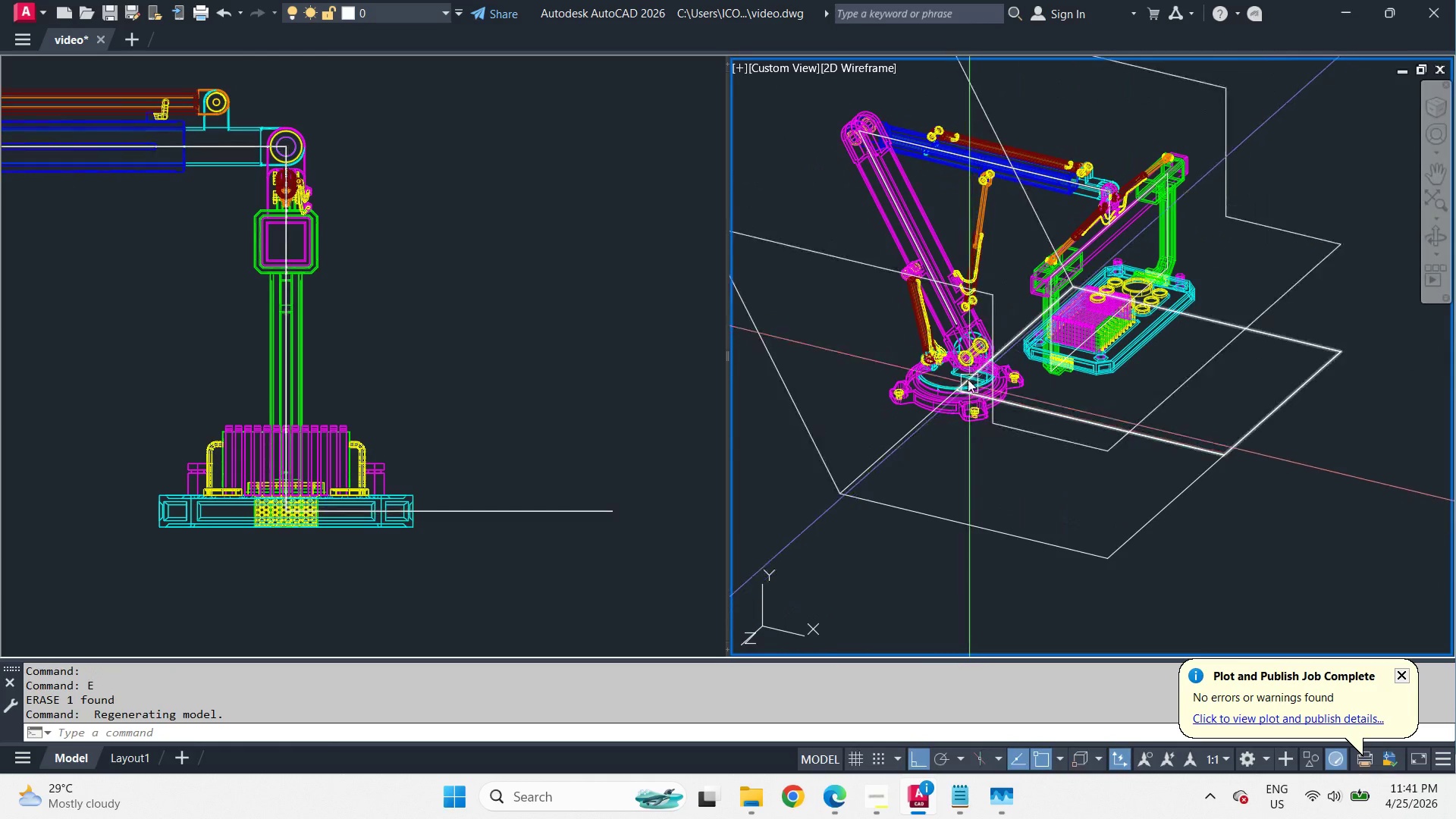 
key(L)
 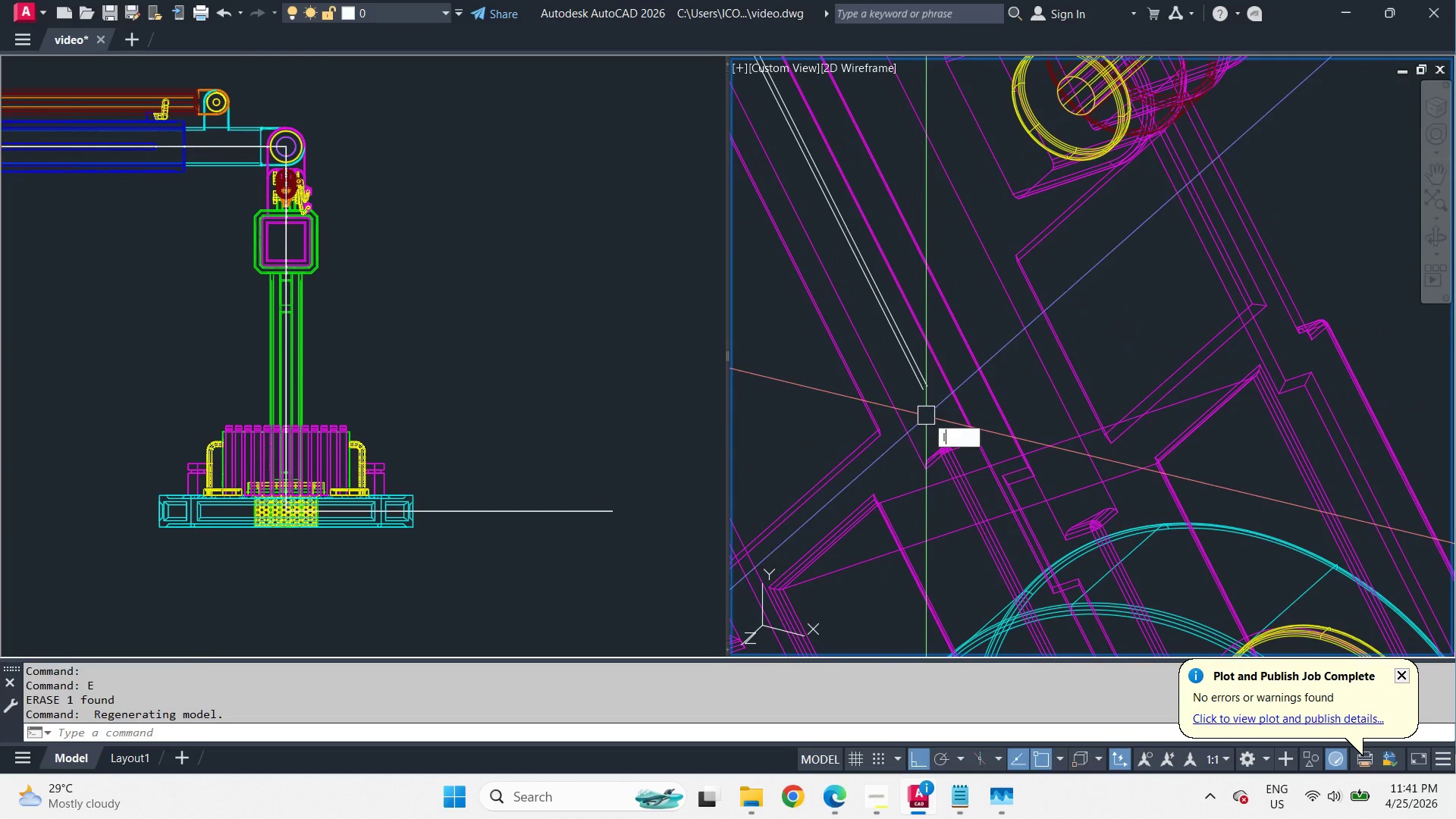 
key(Space)
 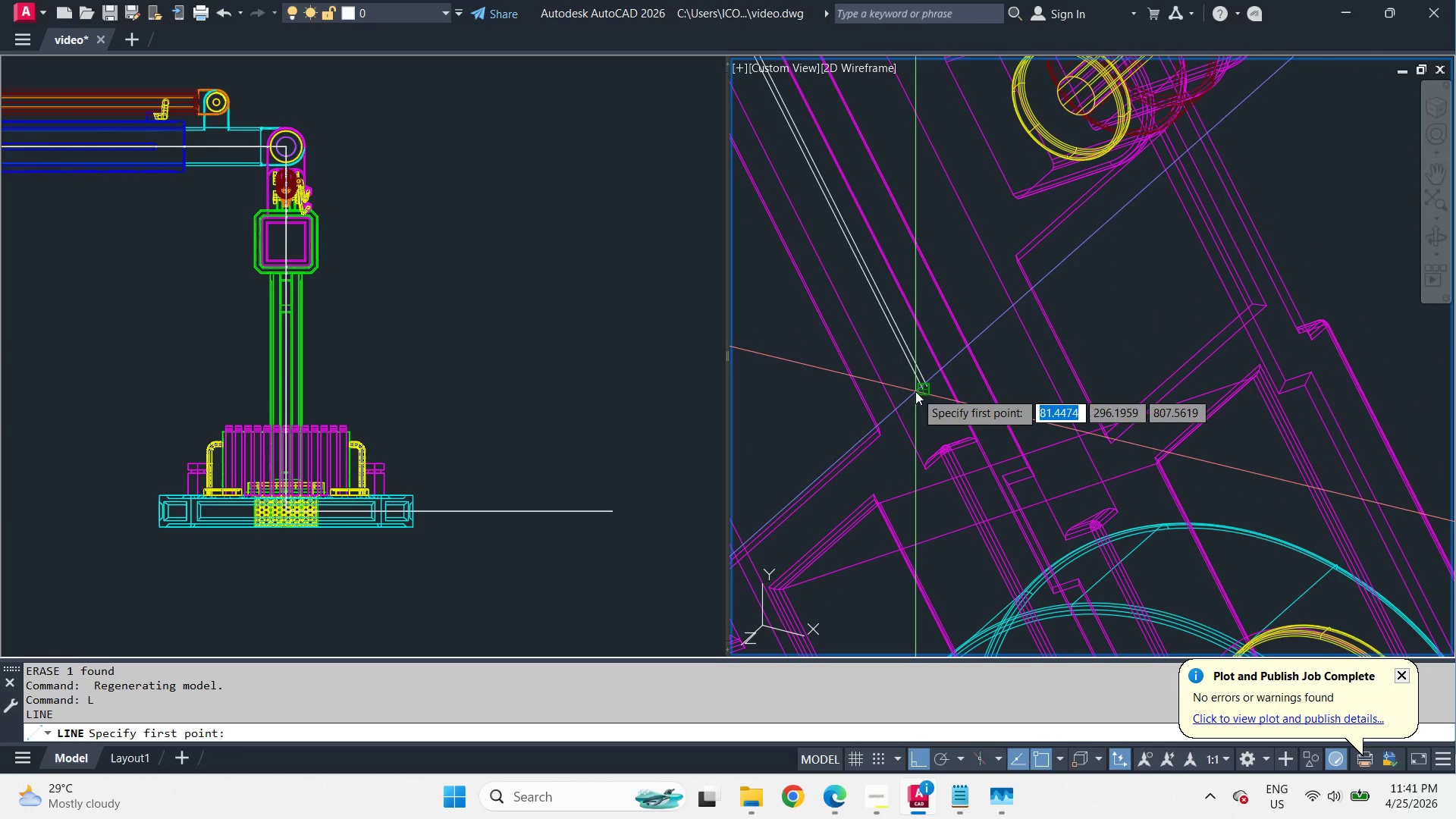 
scroll: coordinate [957, 218], scroll_direction: up, amount: 6.0
 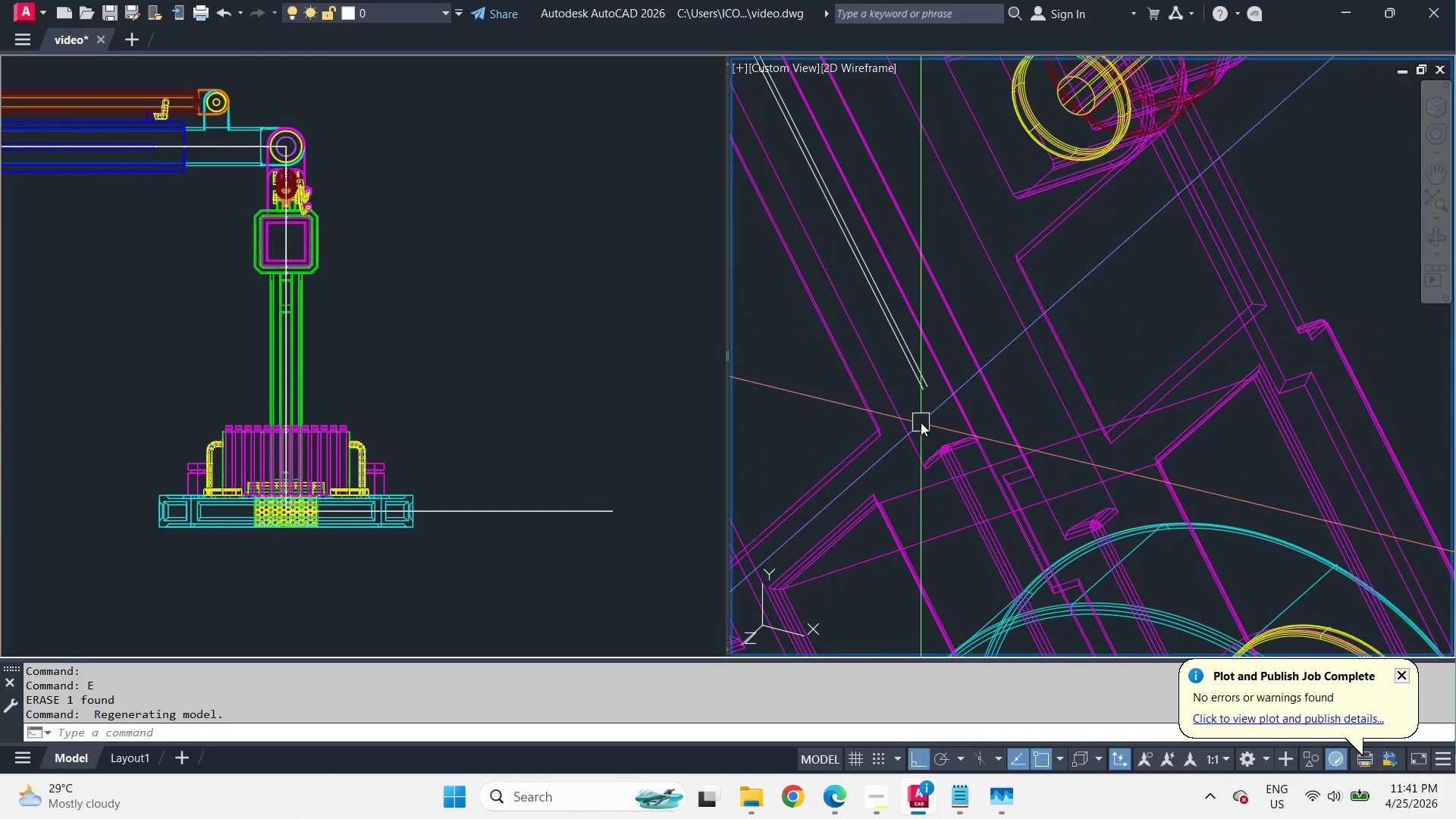 
left_click_drag(start_coordinate=[915, 391], to_coordinate=[924, 419])
 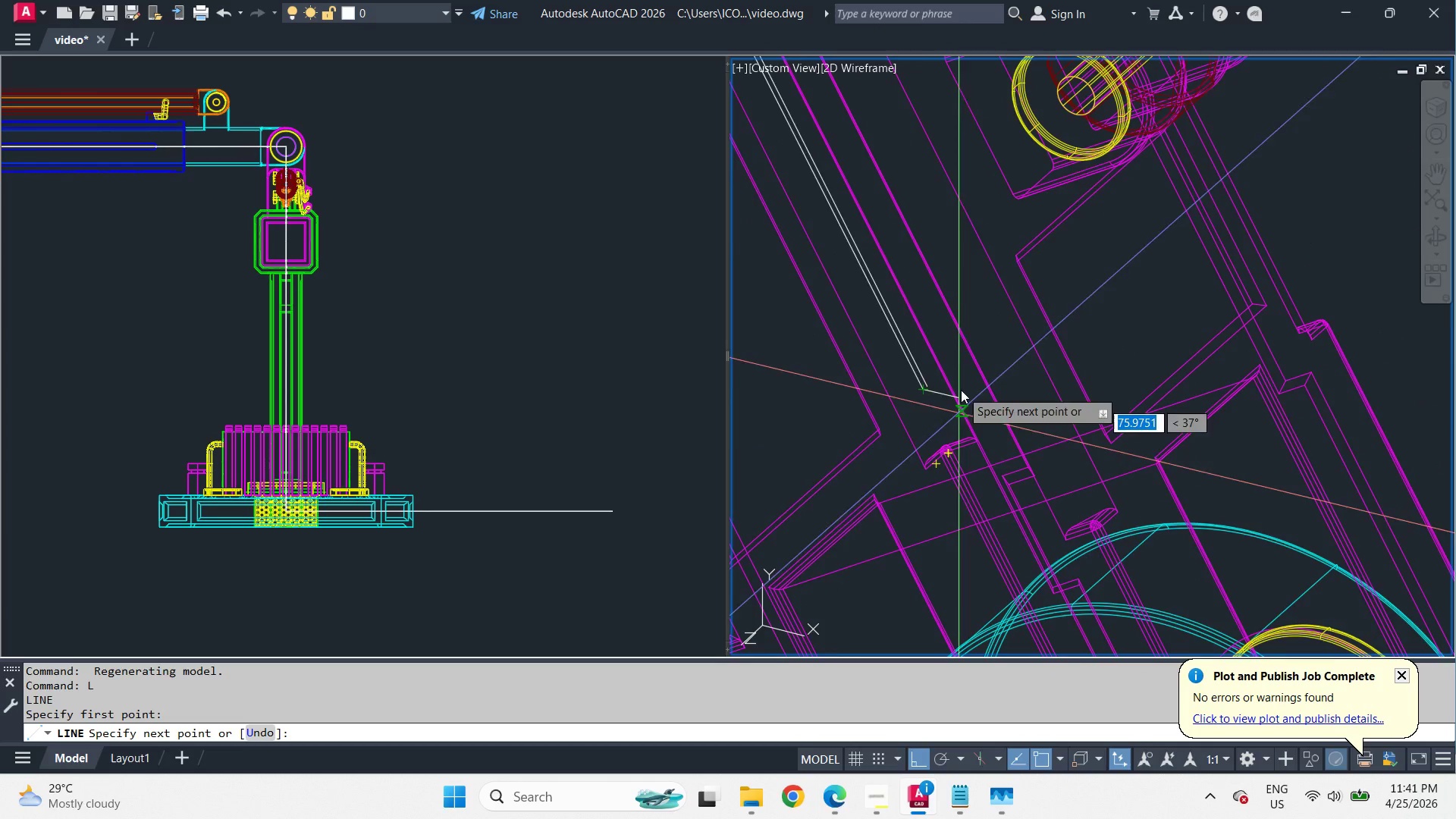 
key(Space)
 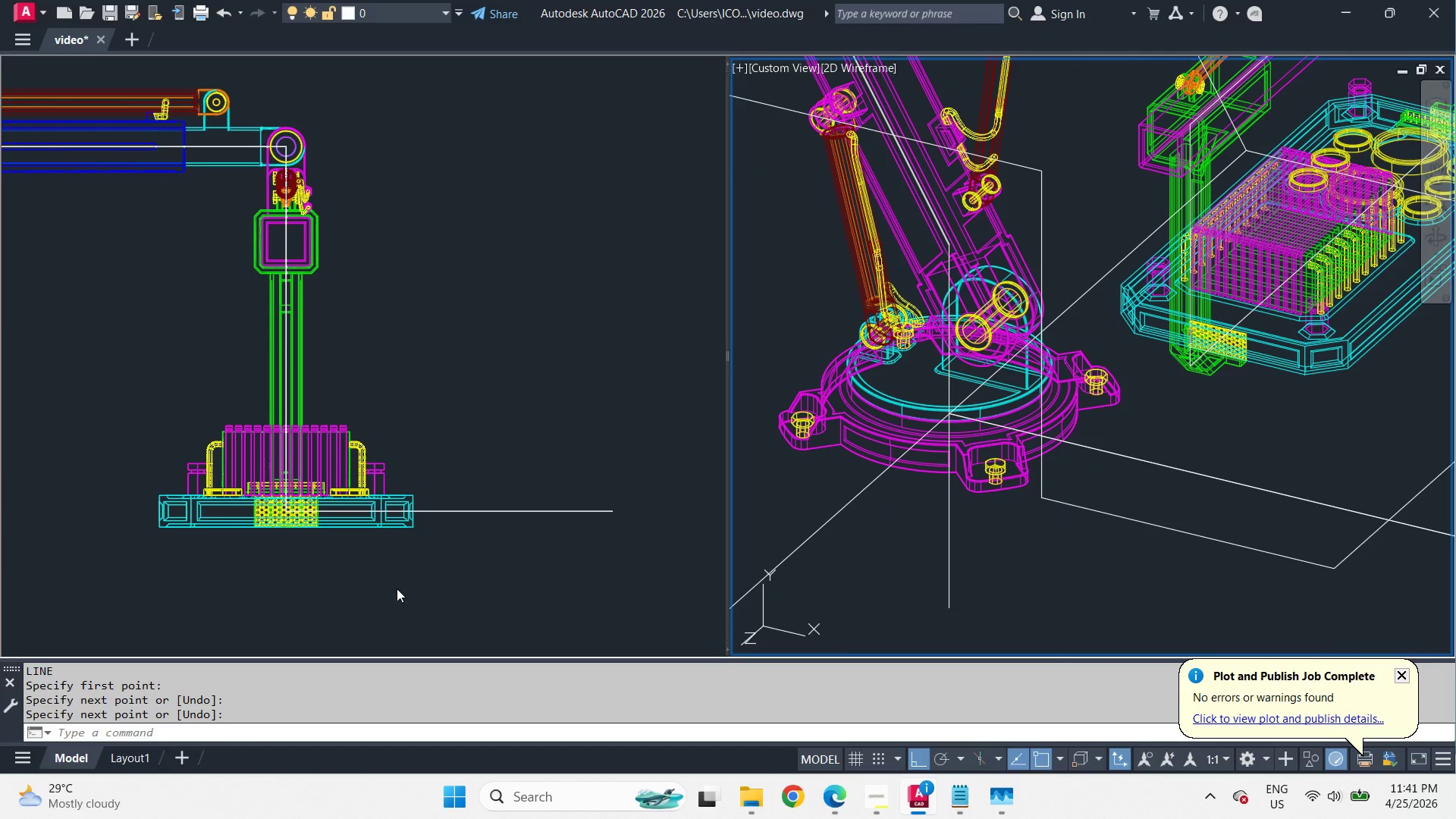 
scroll: coordinate [952, 216], scroll_direction: down, amount: 4.0
 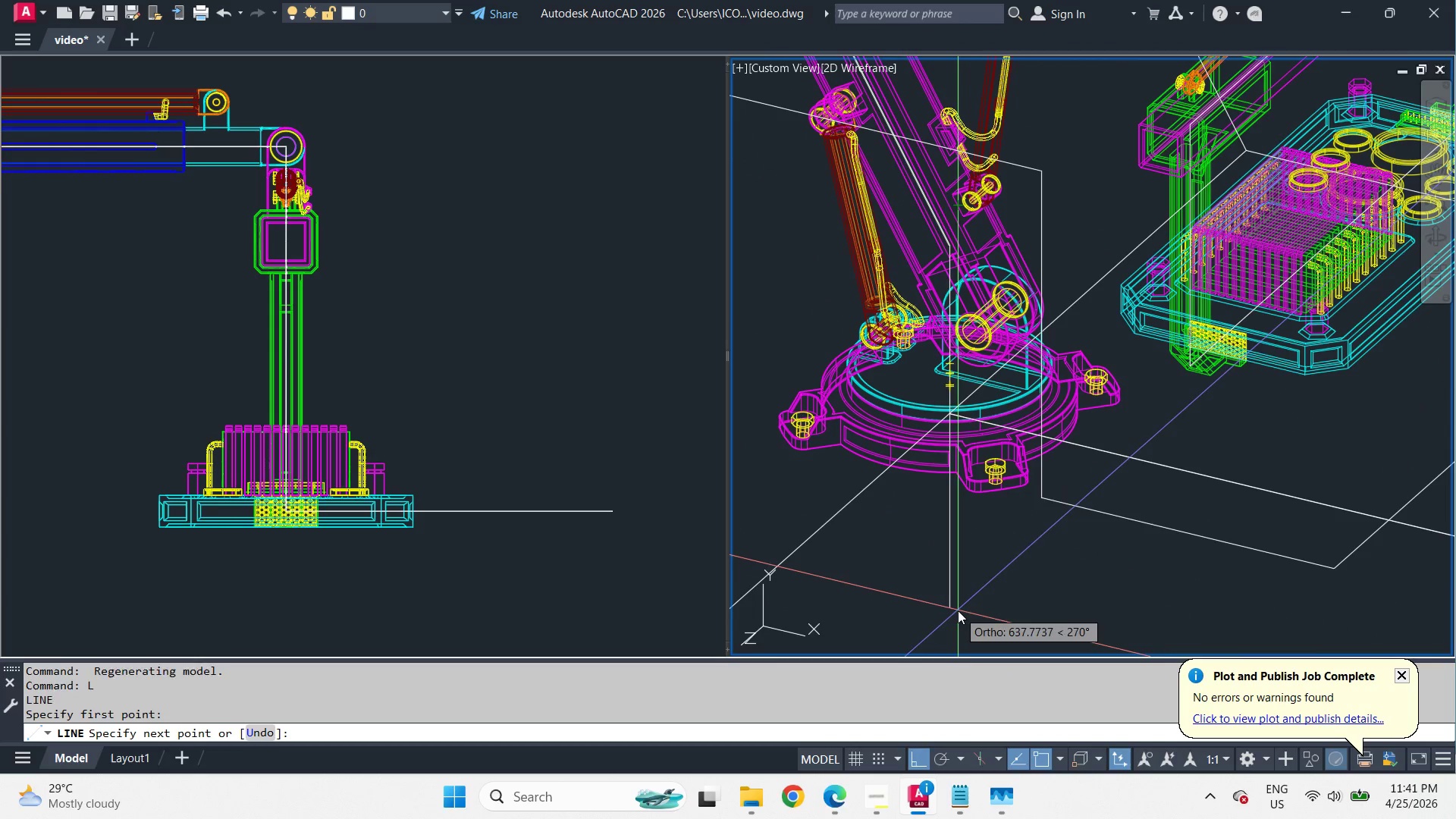 
left_click([396, 588])
 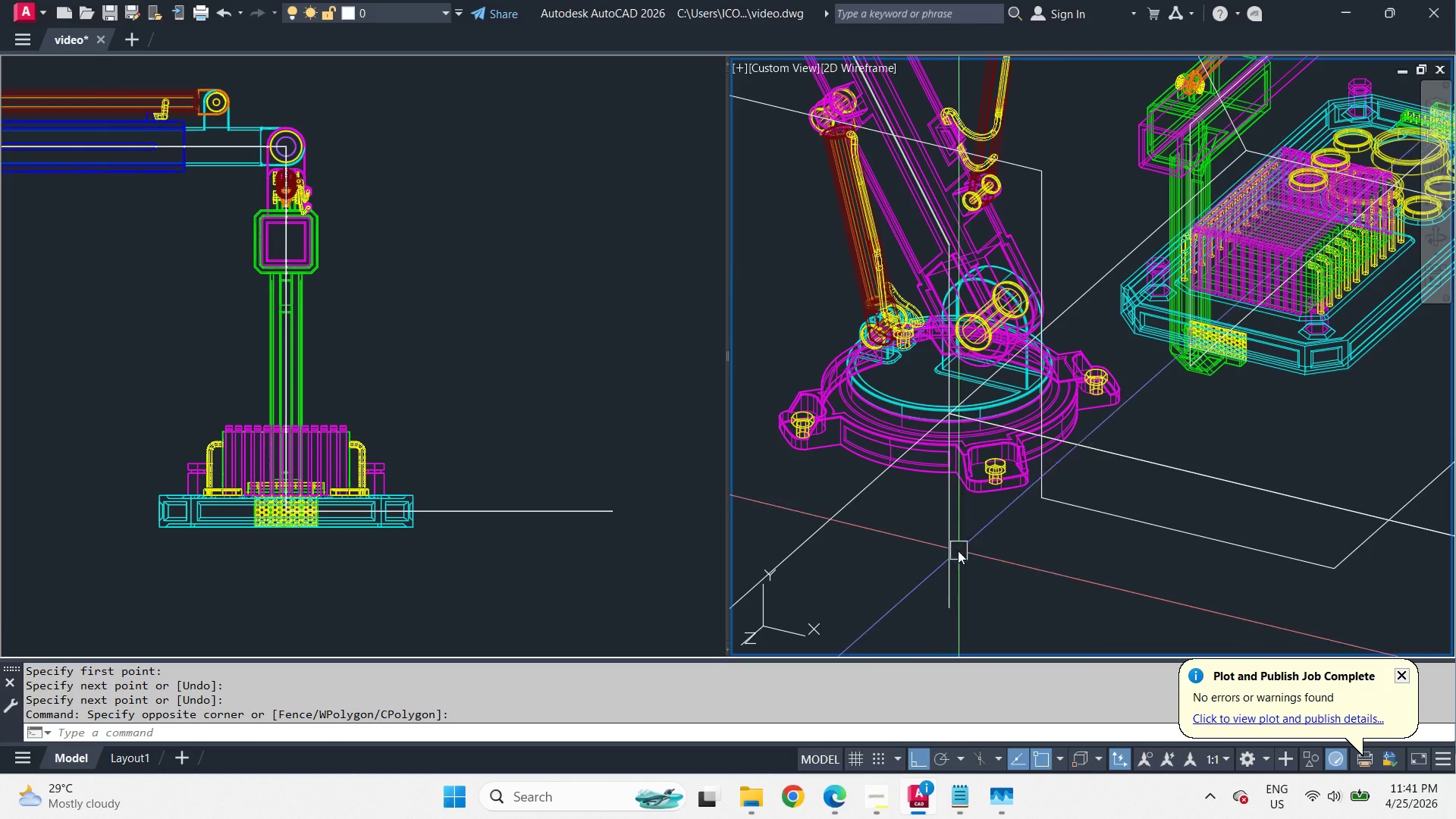 
left_click([949, 547])
 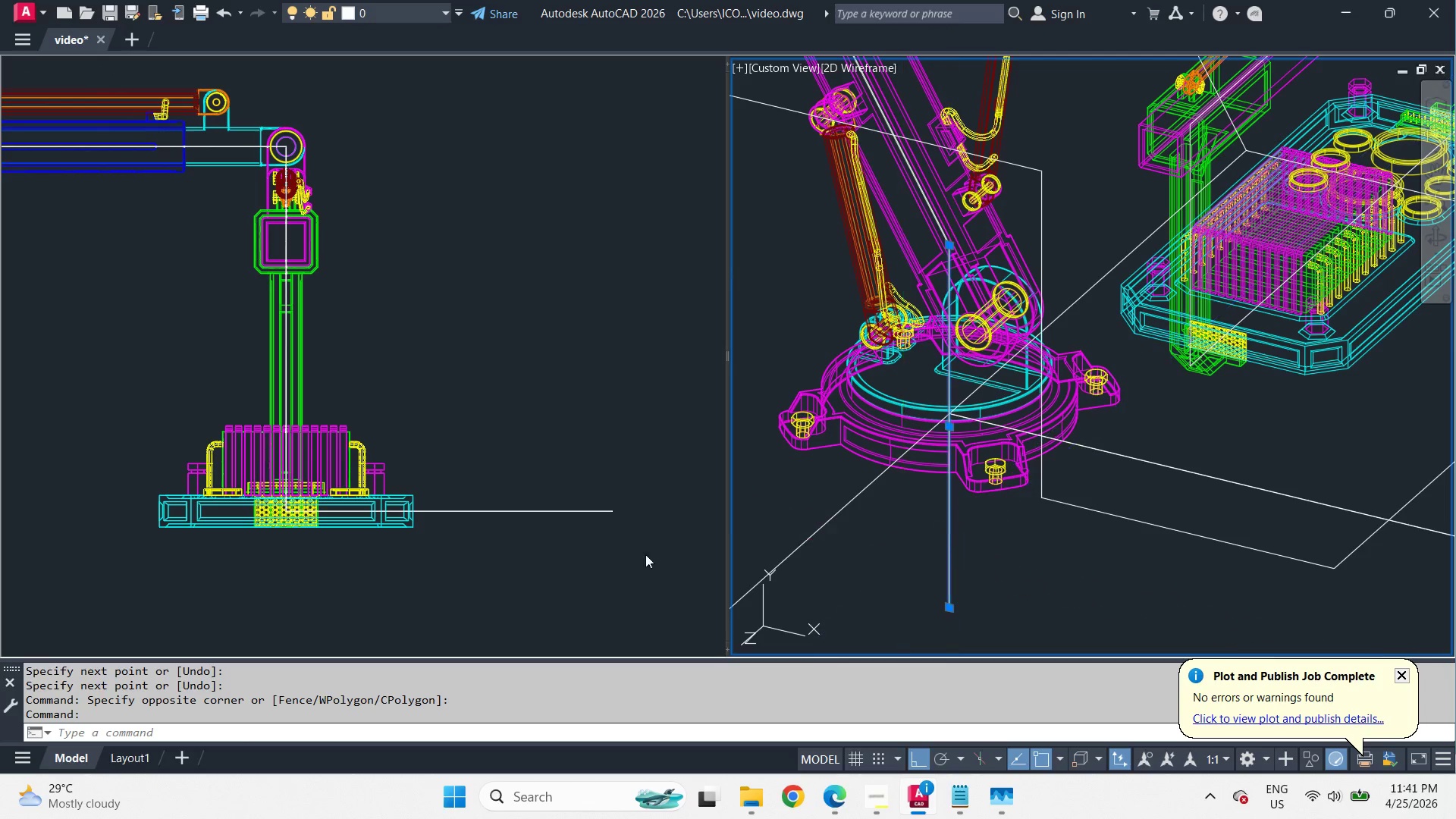 
left_click([416, 557])
 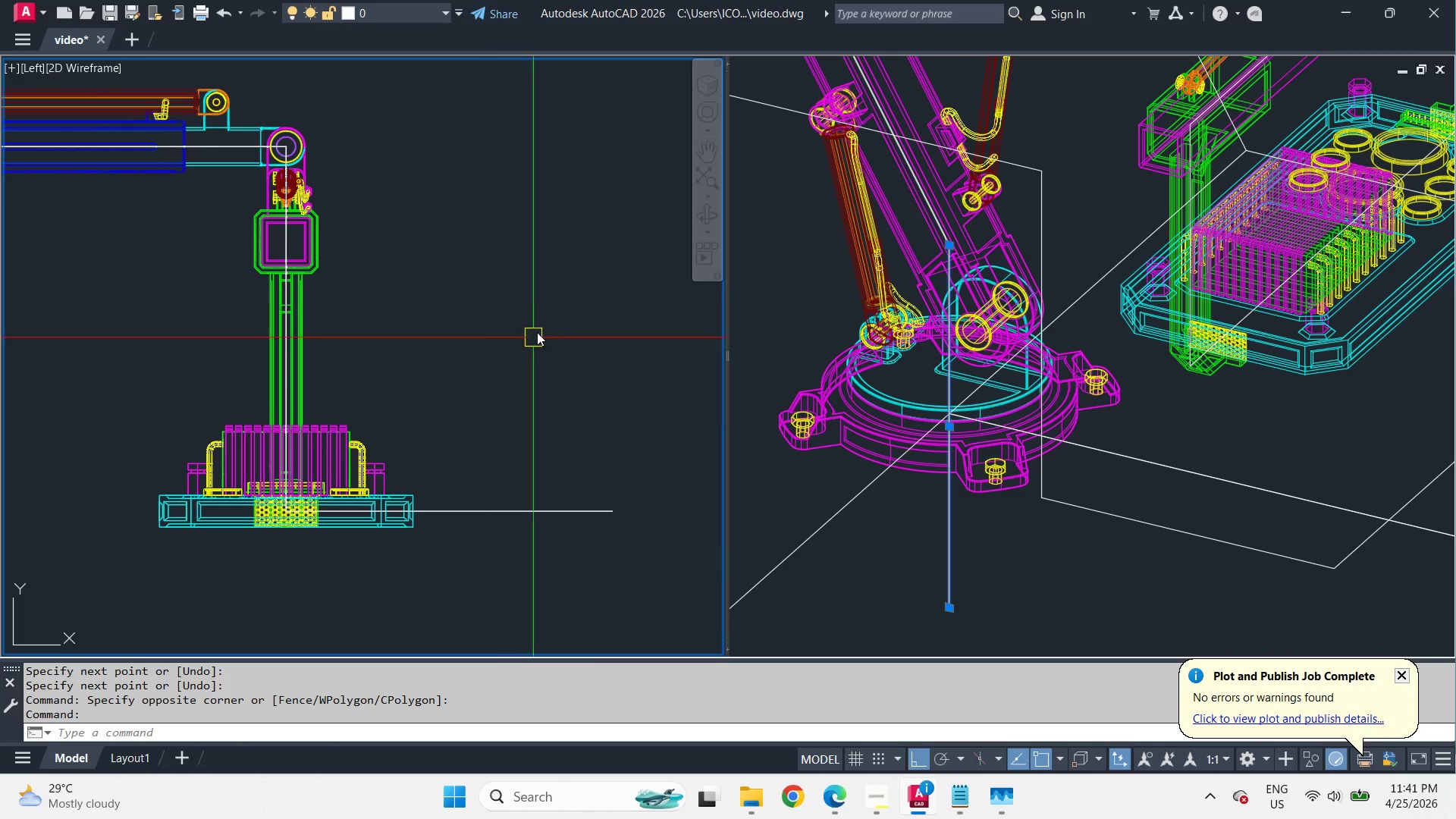 
key(Escape)
 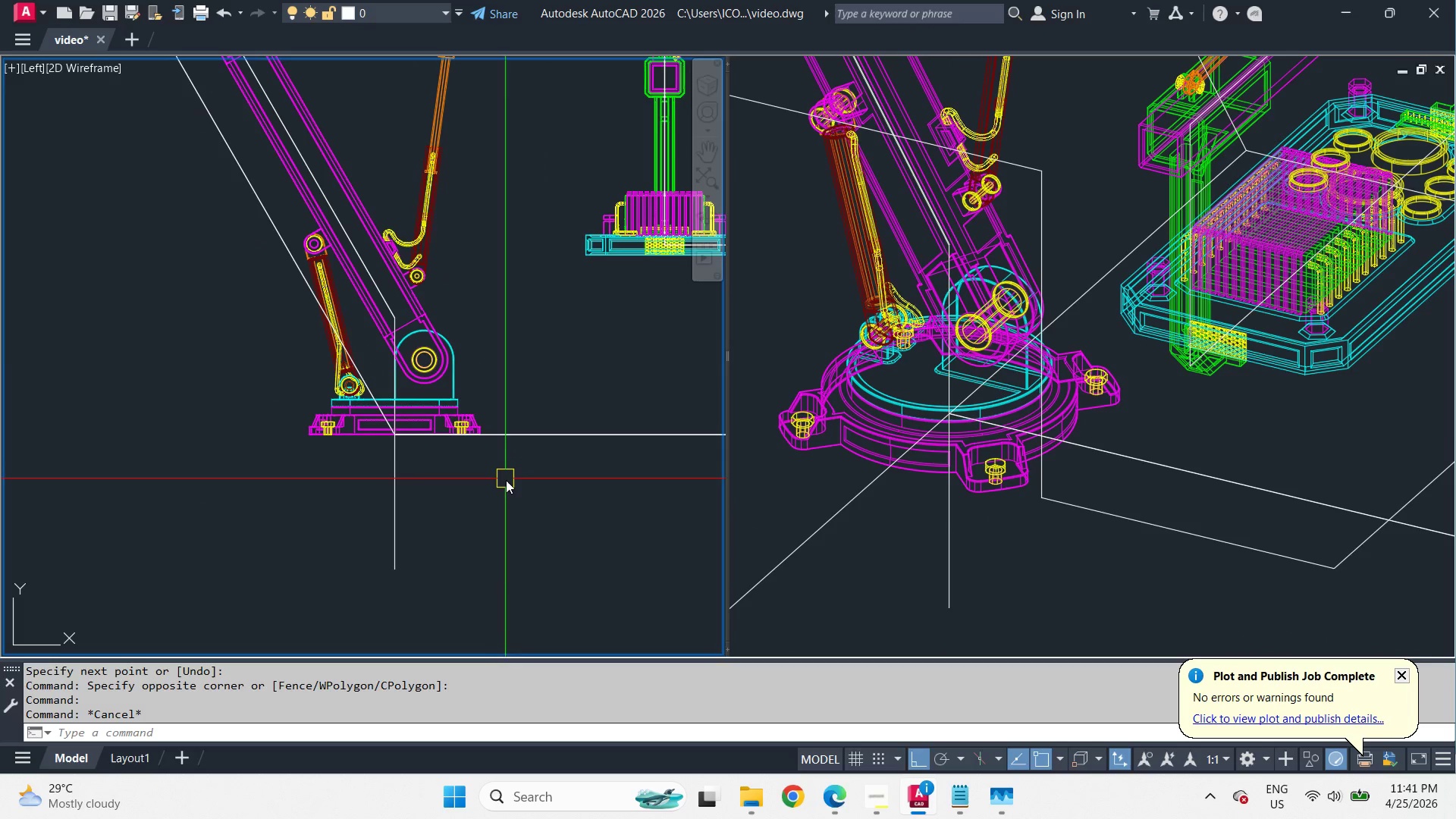 
scroll: coordinate [566, 337], scroll_direction: down, amount: 3.0
 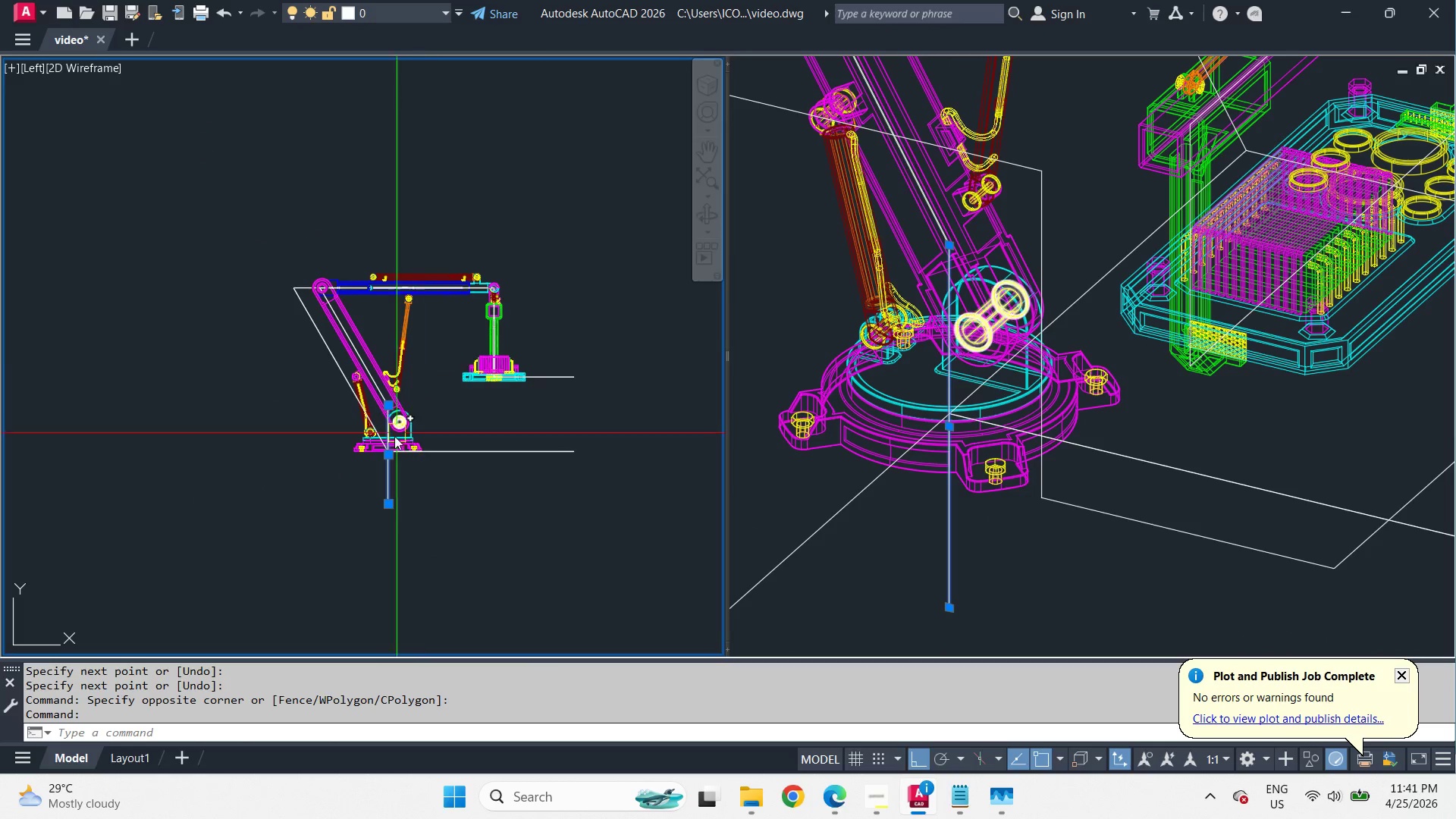 
key(L)
 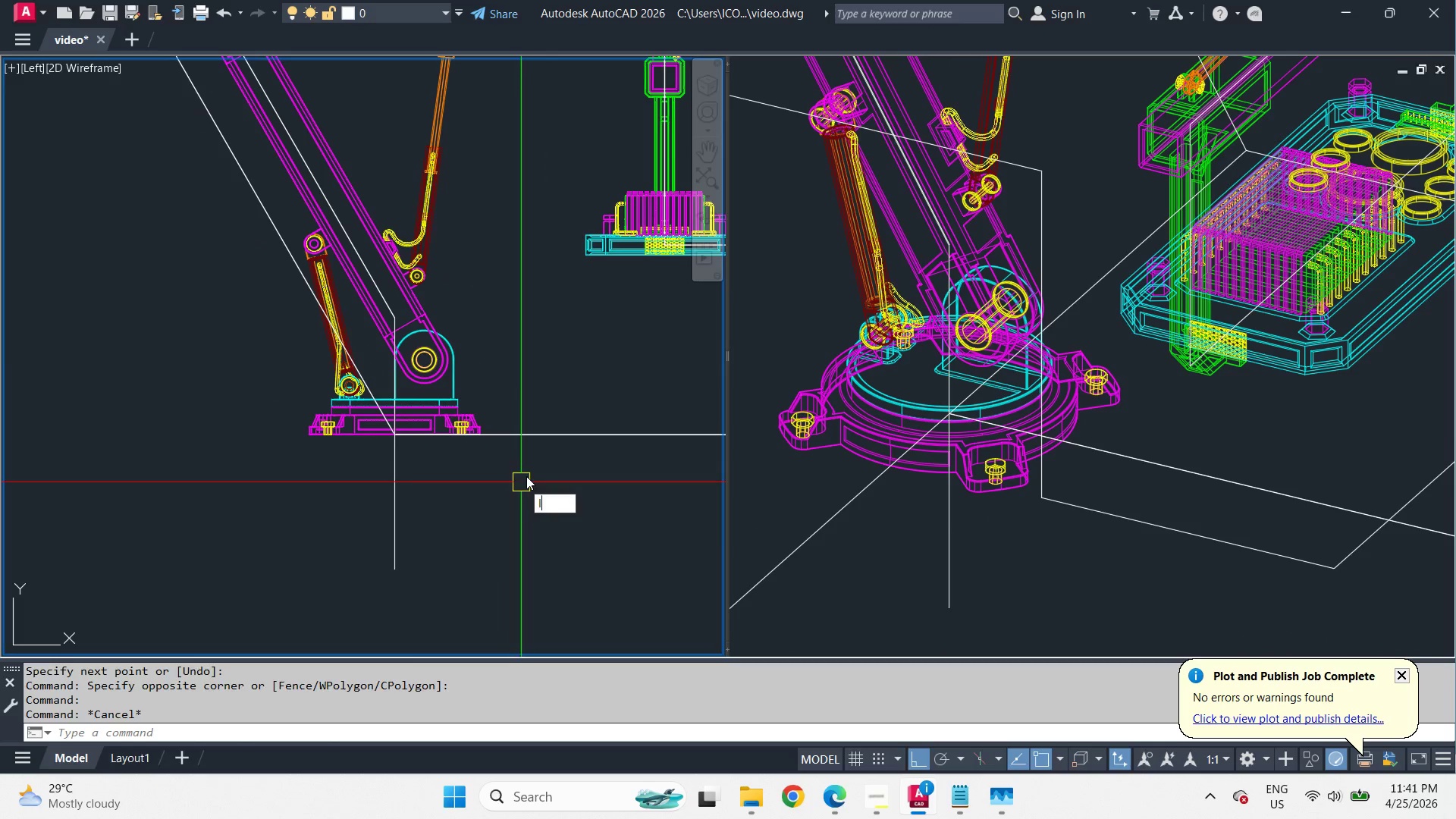 
scroll: coordinate [385, 465], scroll_direction: up, amount: 2.0
 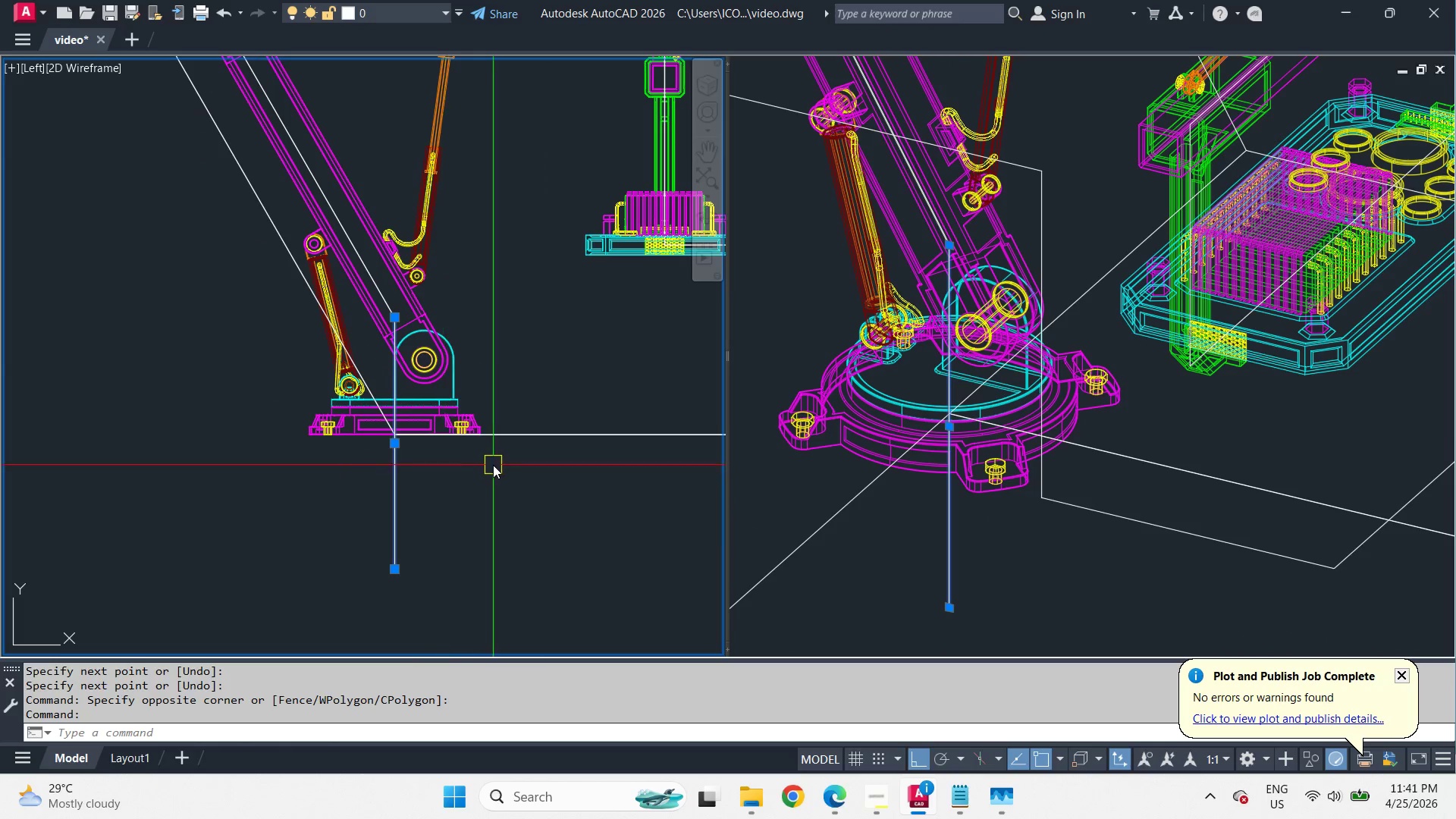 
key(Space)
 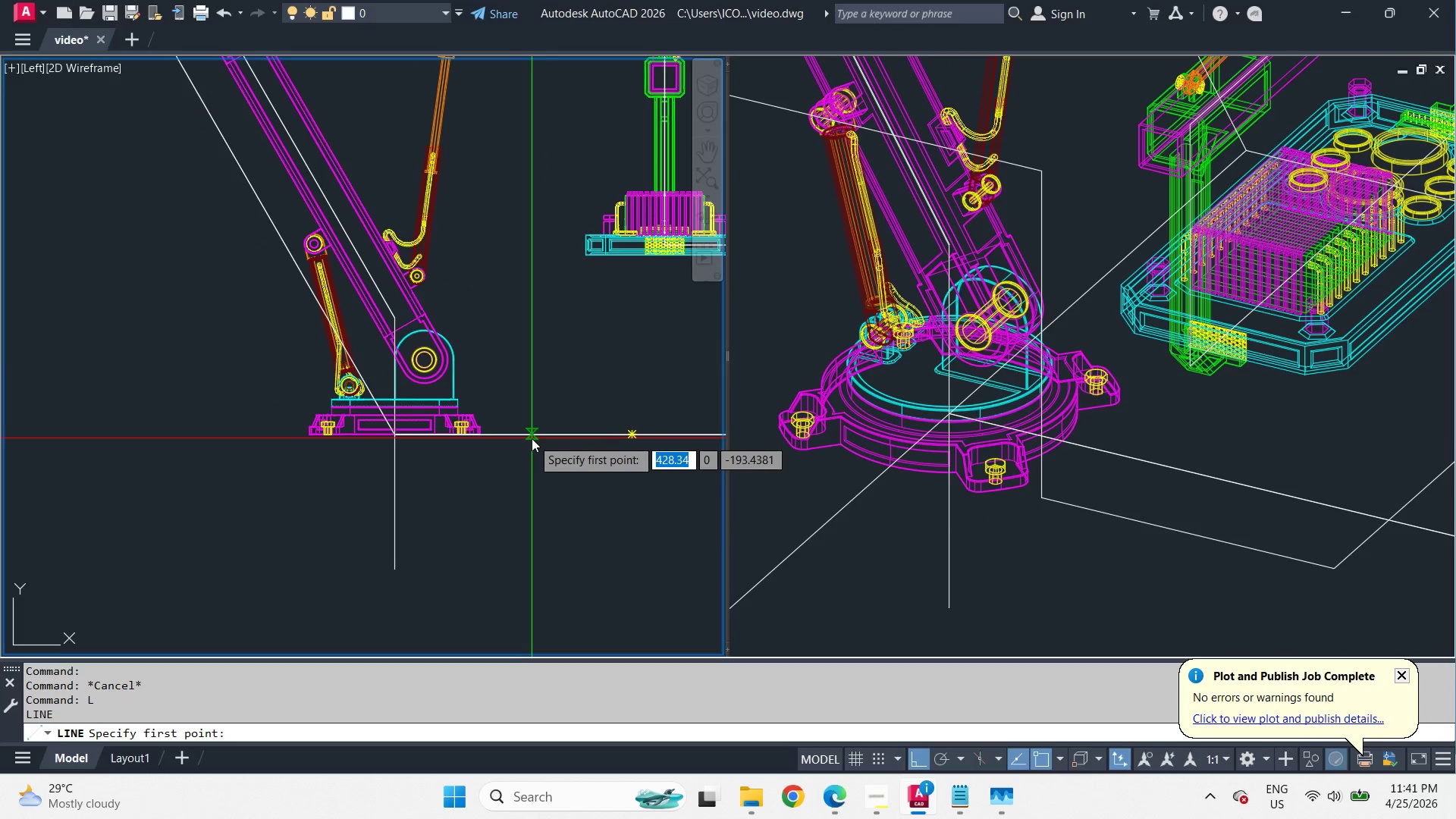 
left_click([532, 438])
 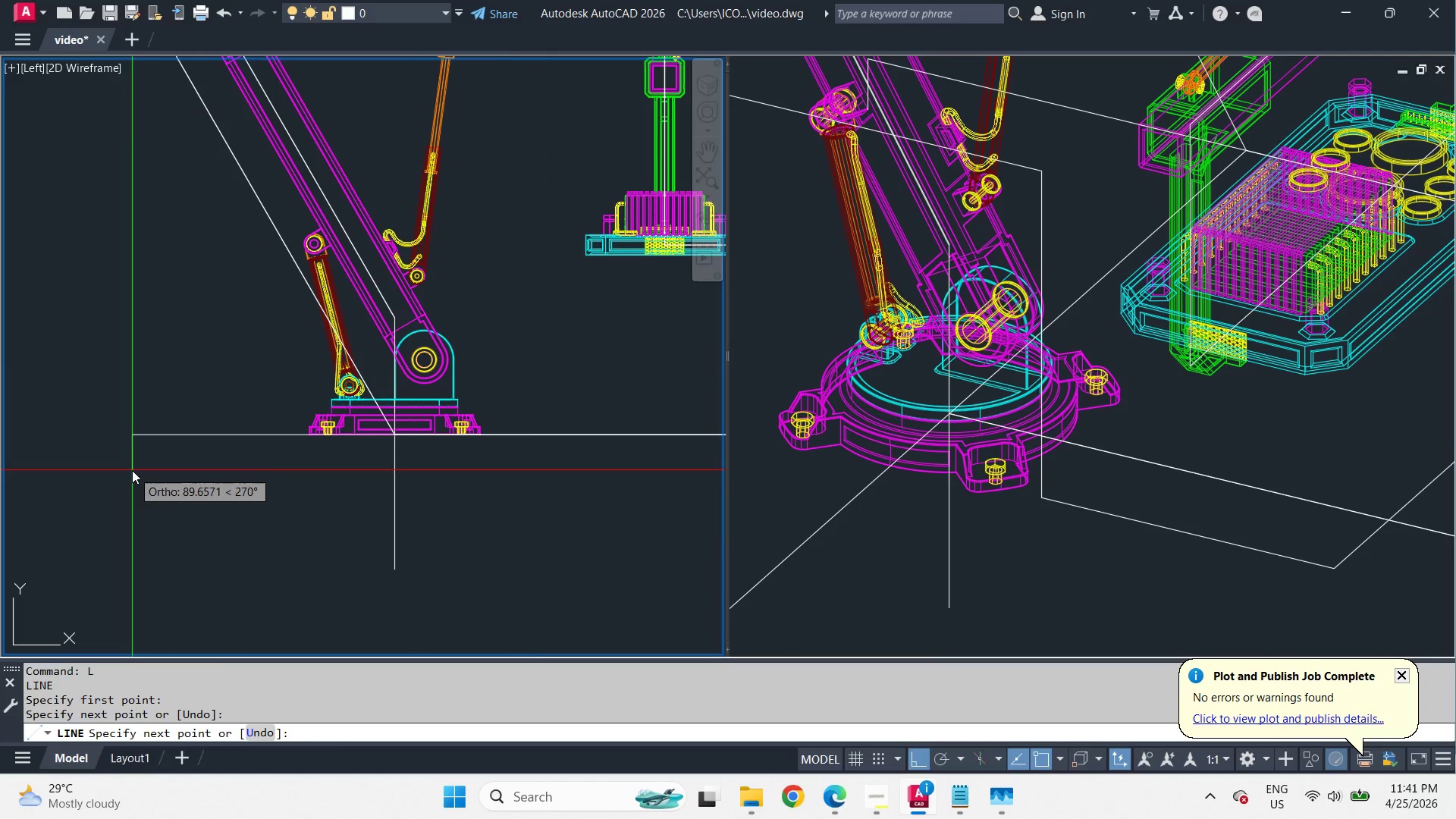 
type( tr   )
 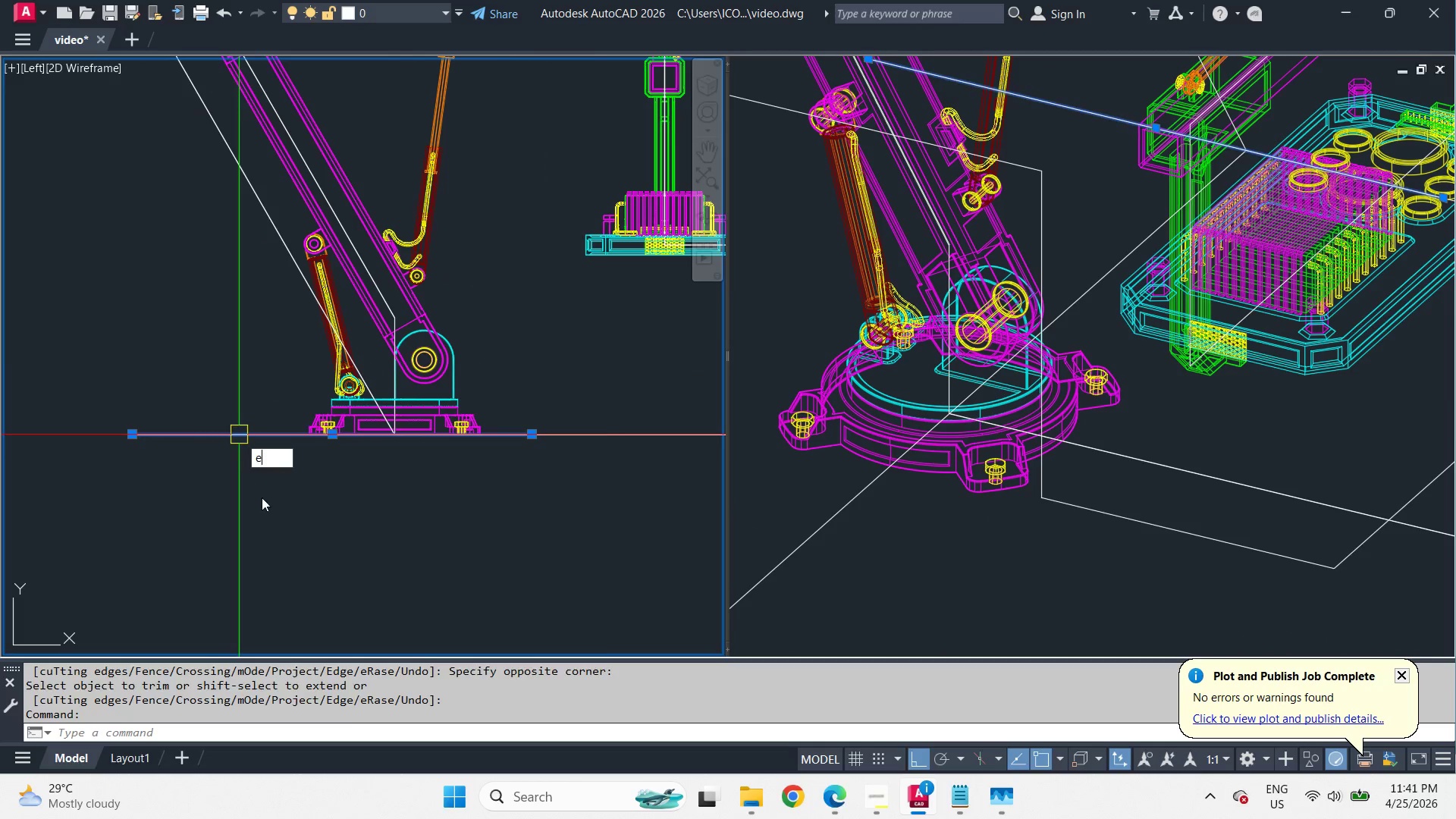 
left_click_drag(start_coordinate=[221, 433], to_coordinate=[228, 437])
 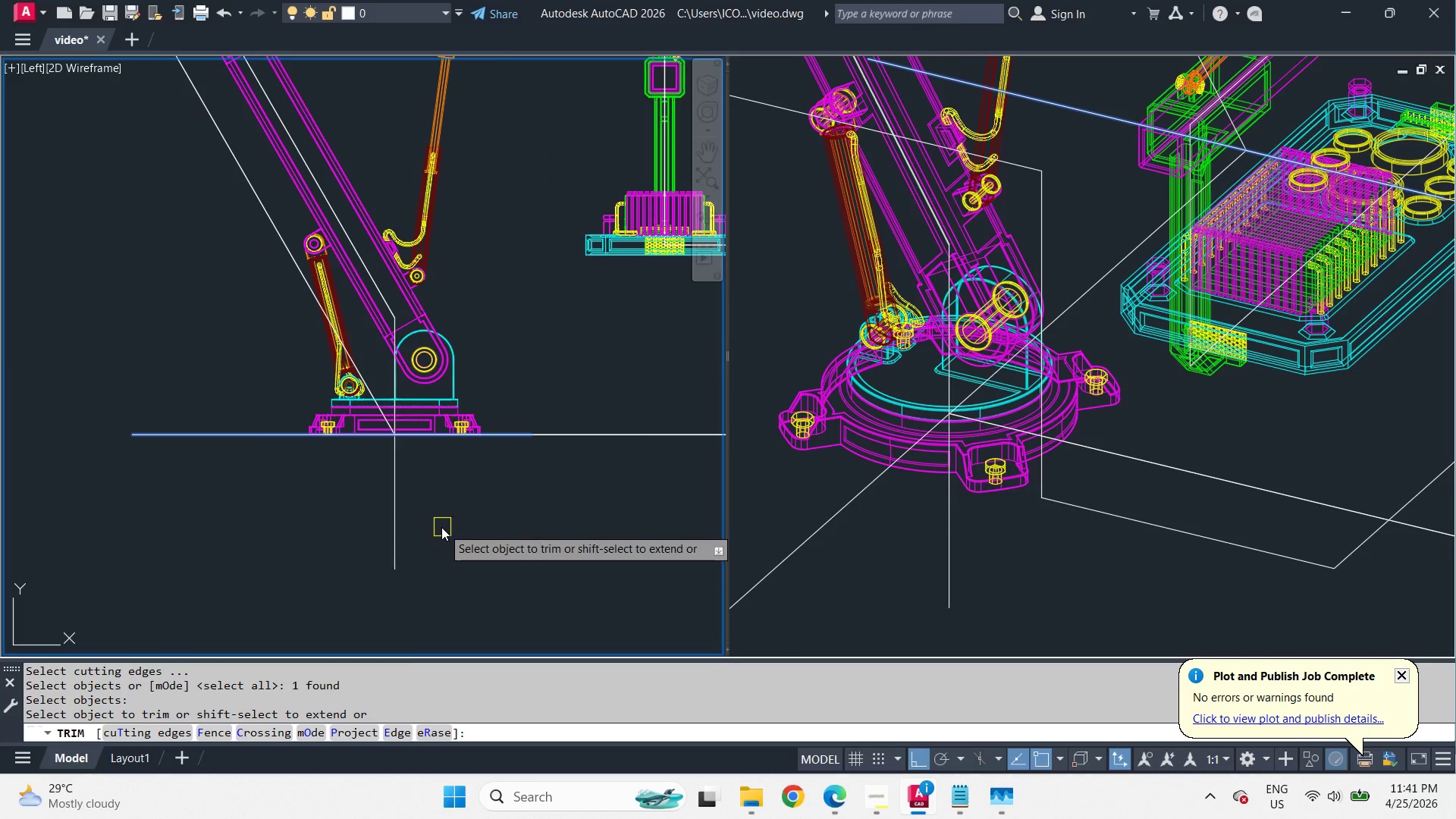 
left_click_drag(start_coordinate=[423, 519], to_coordinate=[354, 503])
 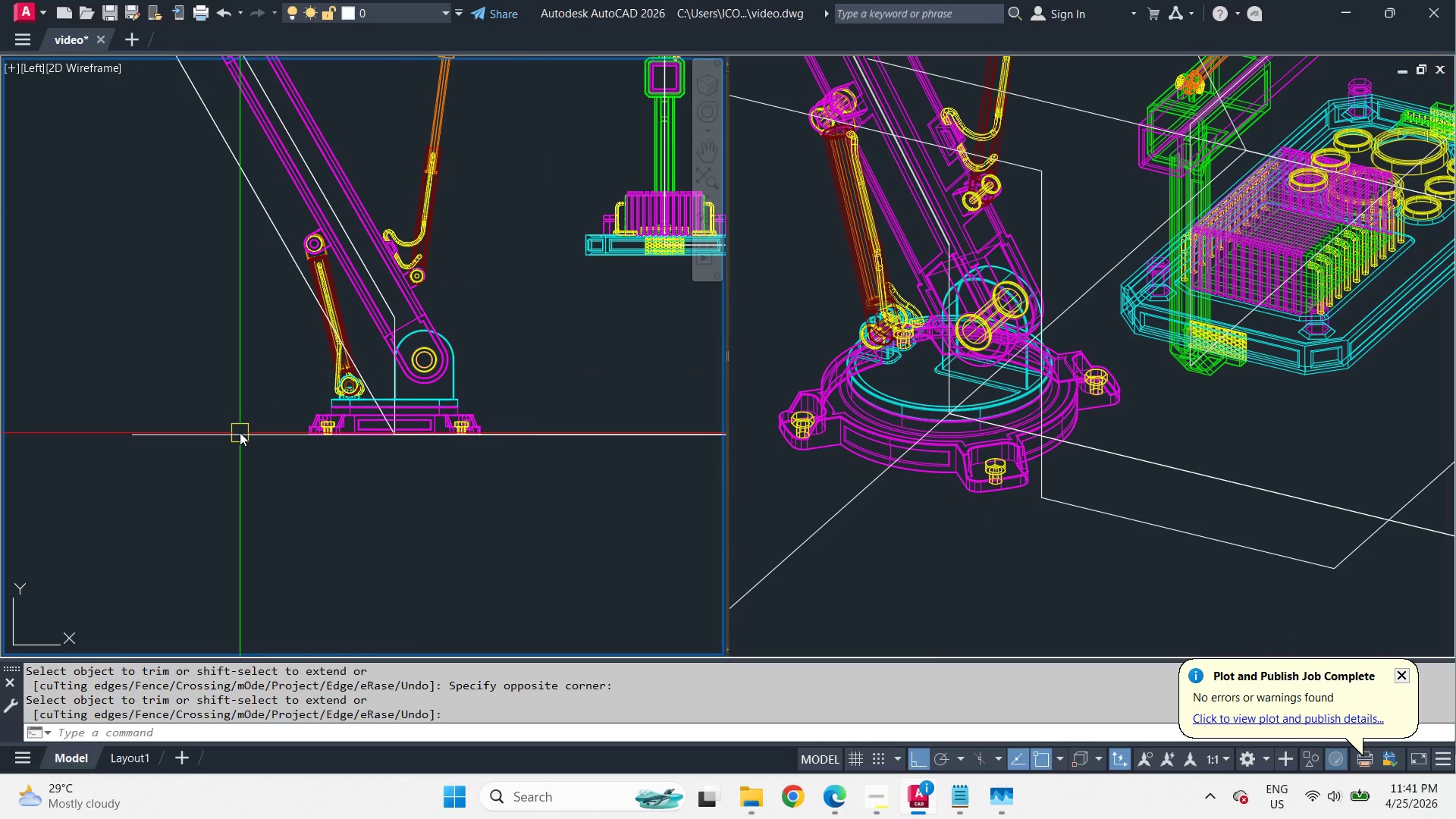 
triple_click([239, 431])
 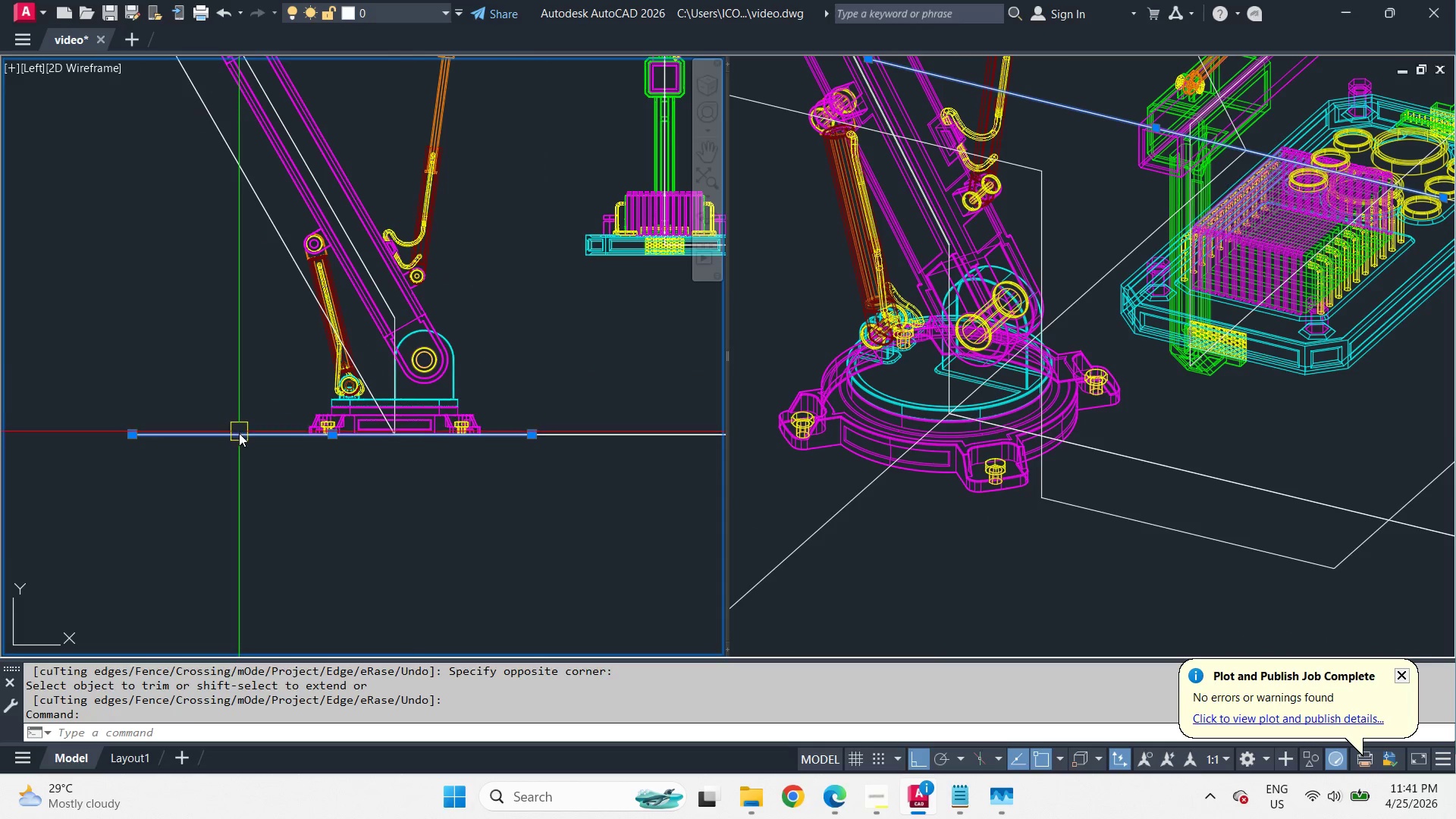 
key(E)
 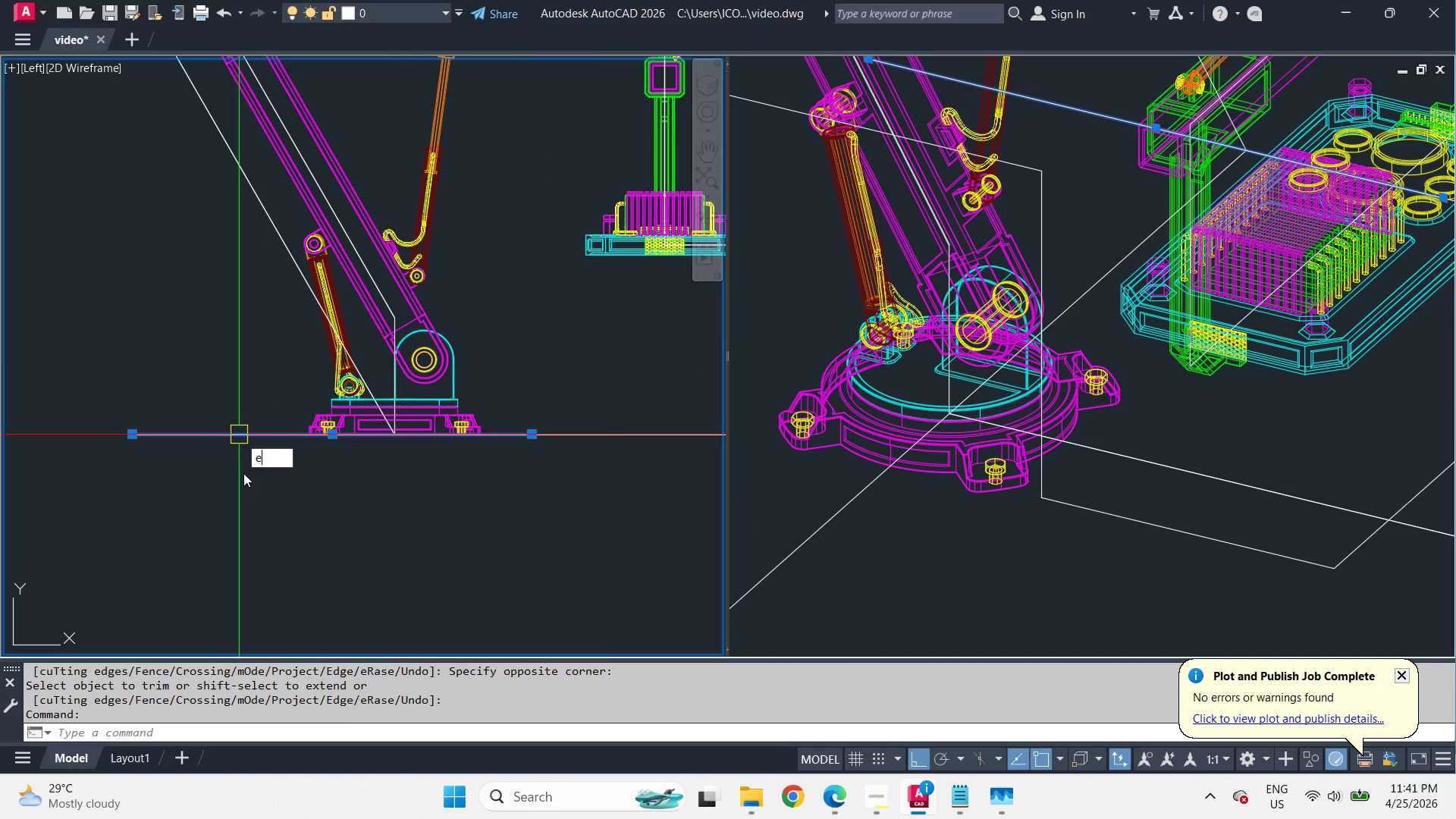 
key(Space)
 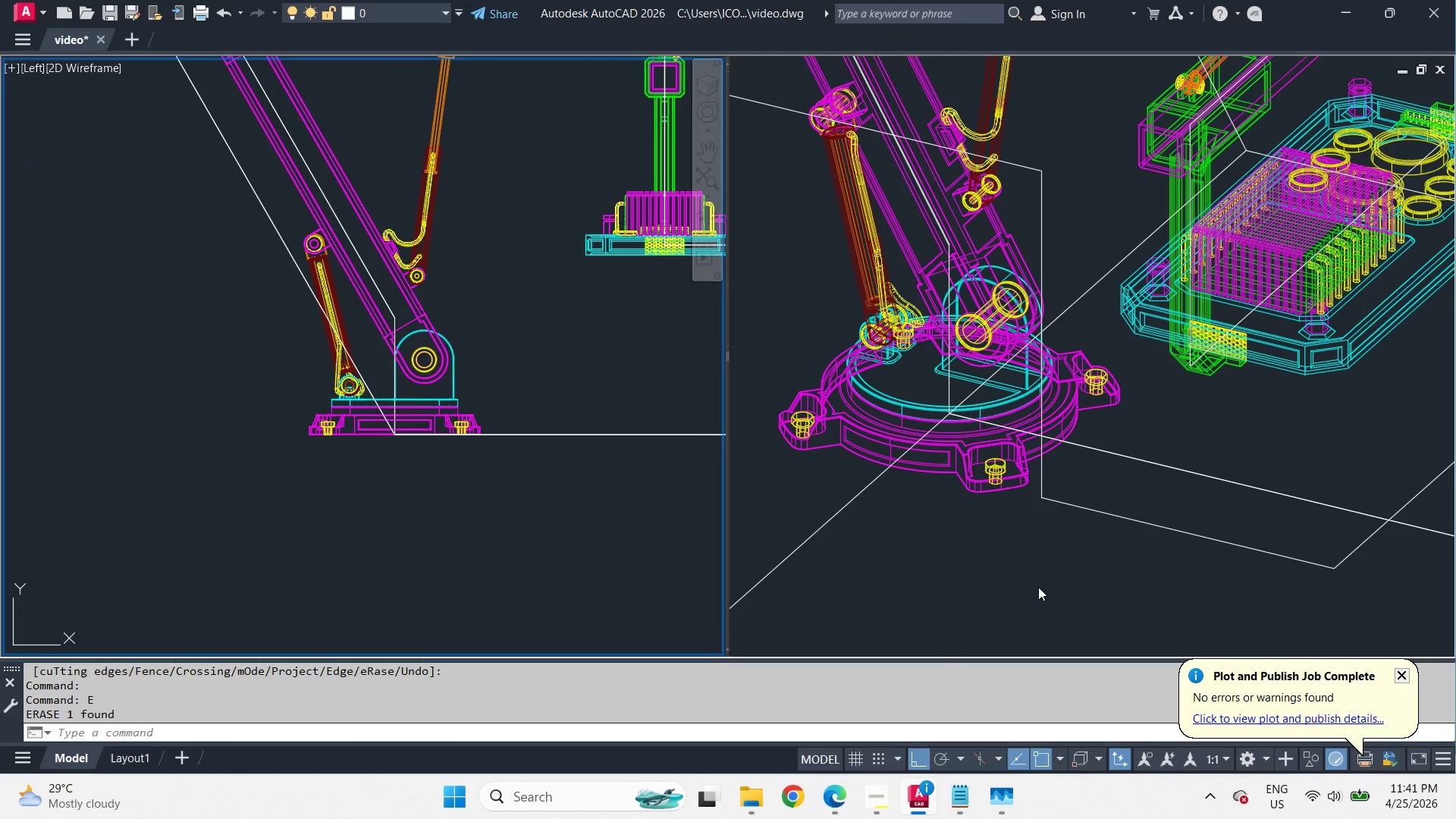 
left_click([1038, 587])
 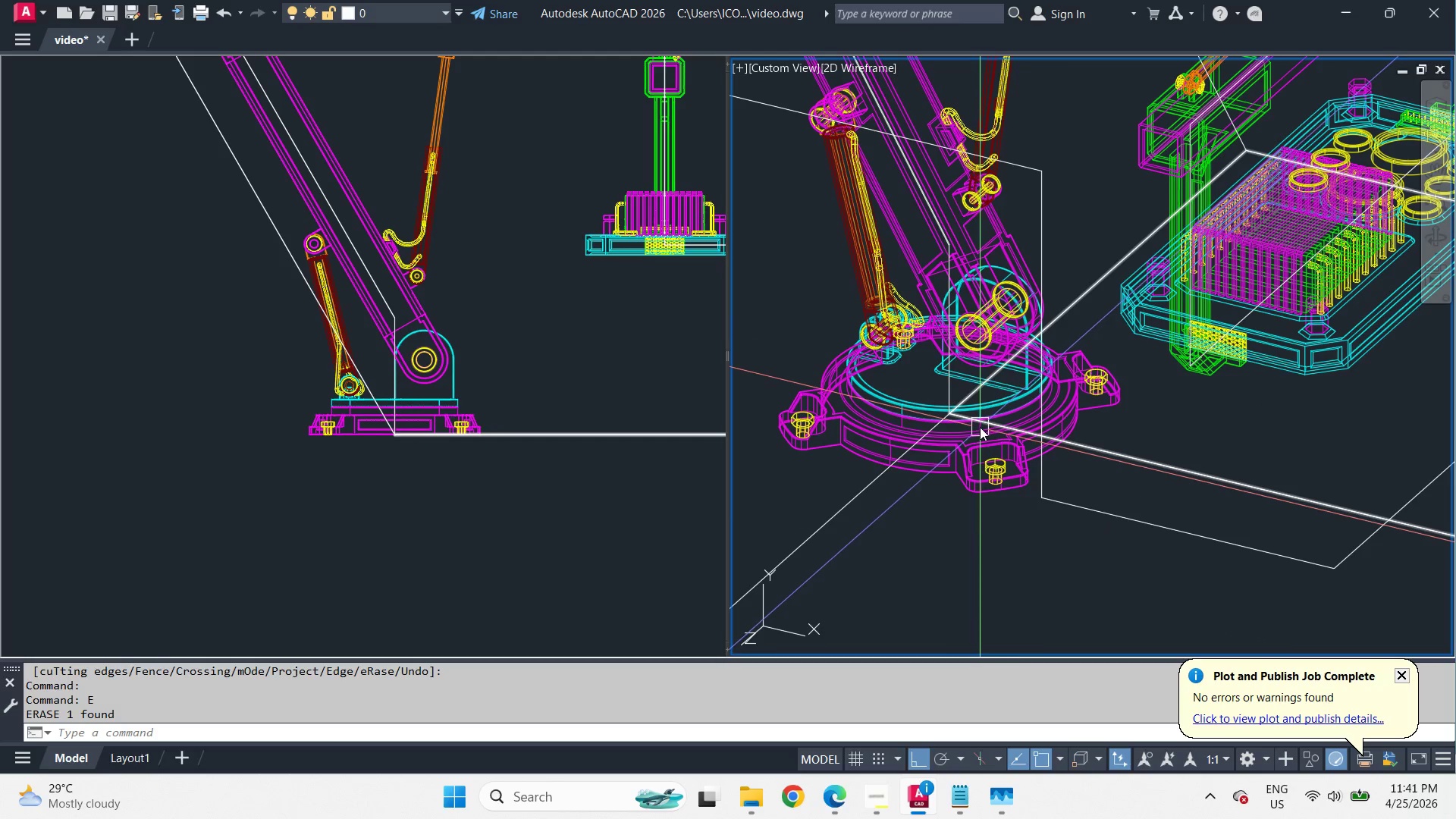 
left_click([935, 394])
 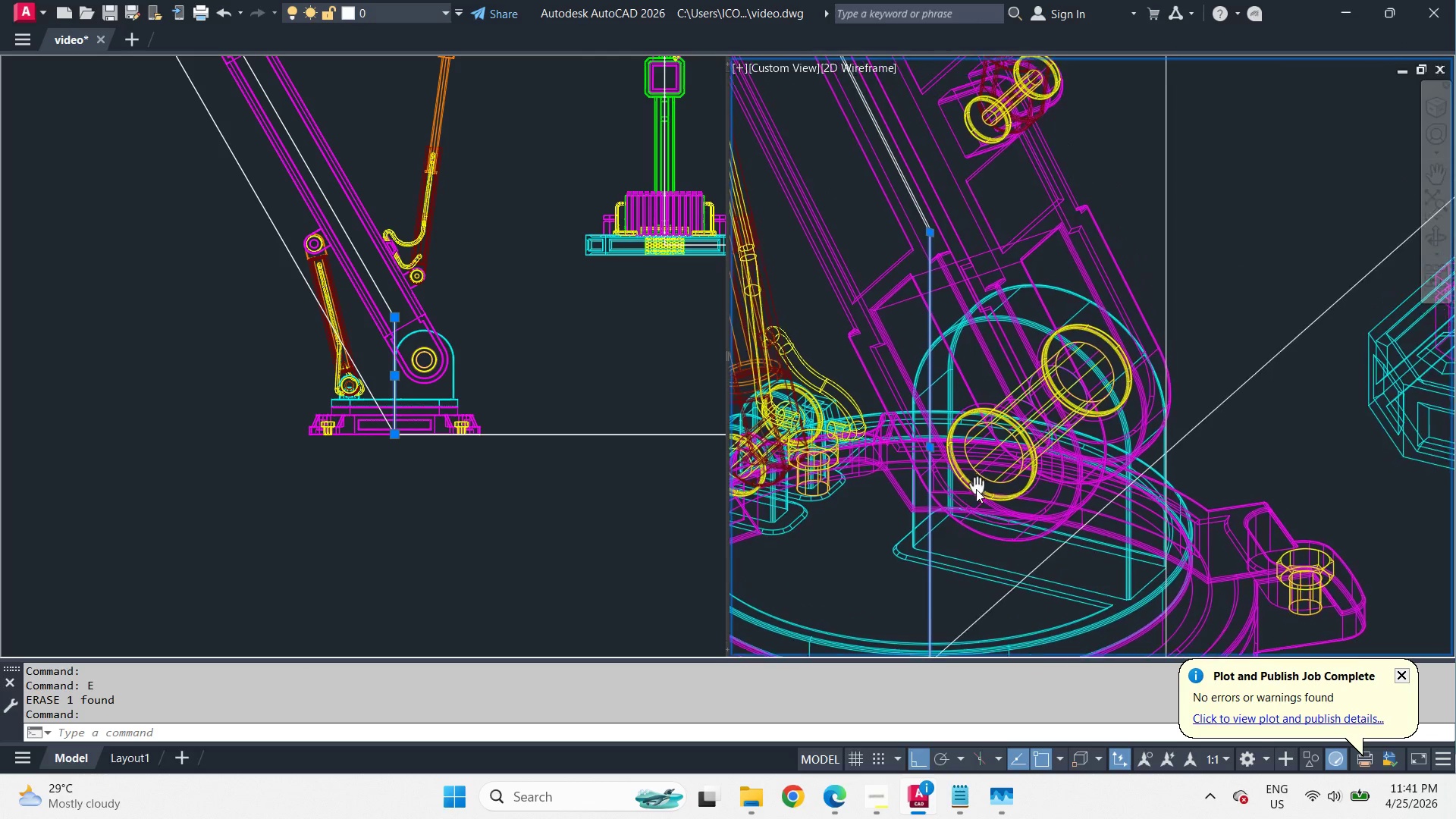 
scroll: coordinate [959, 389], scroll_direction: up, amount: 2.0
 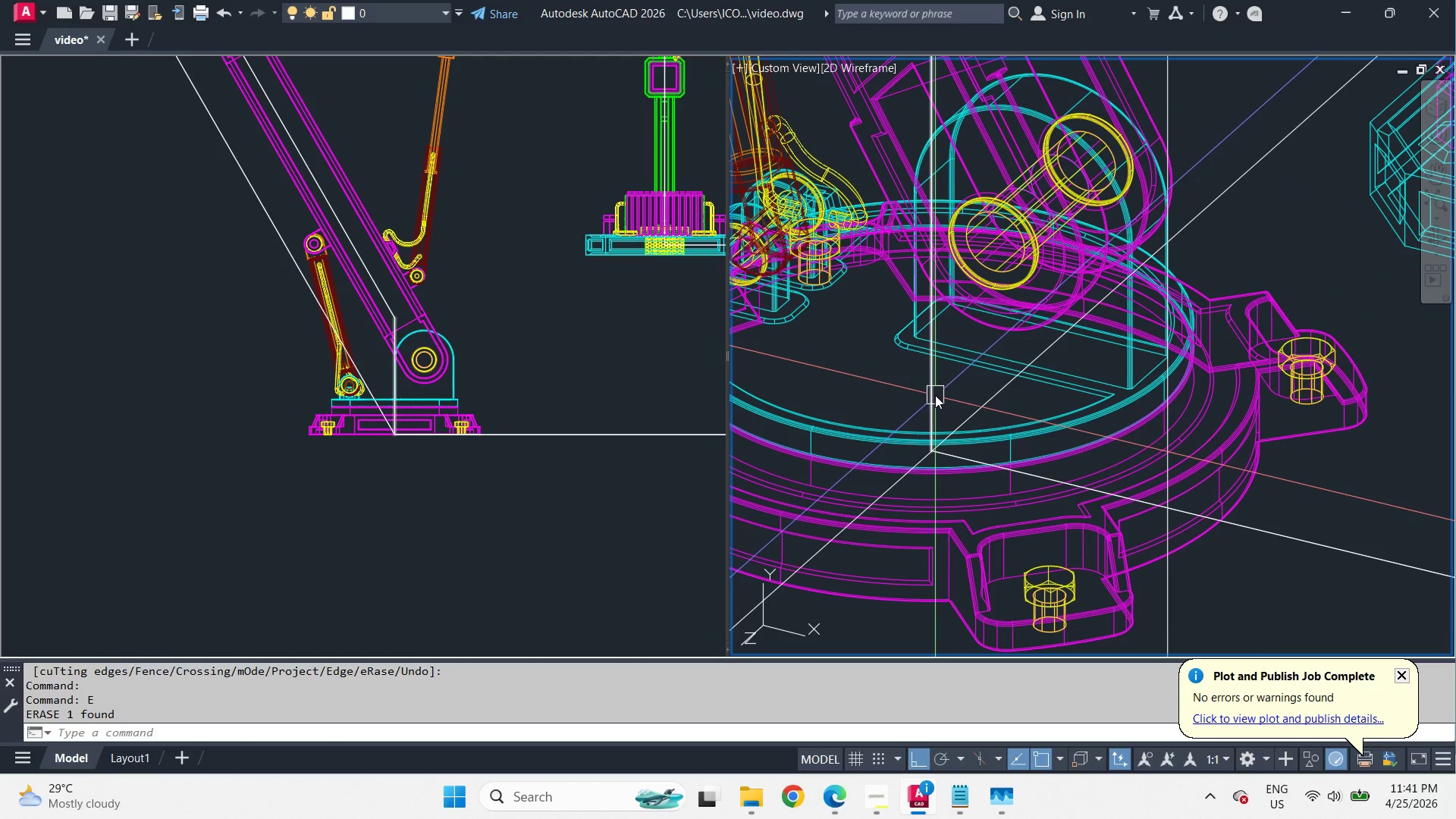 
type(co )
 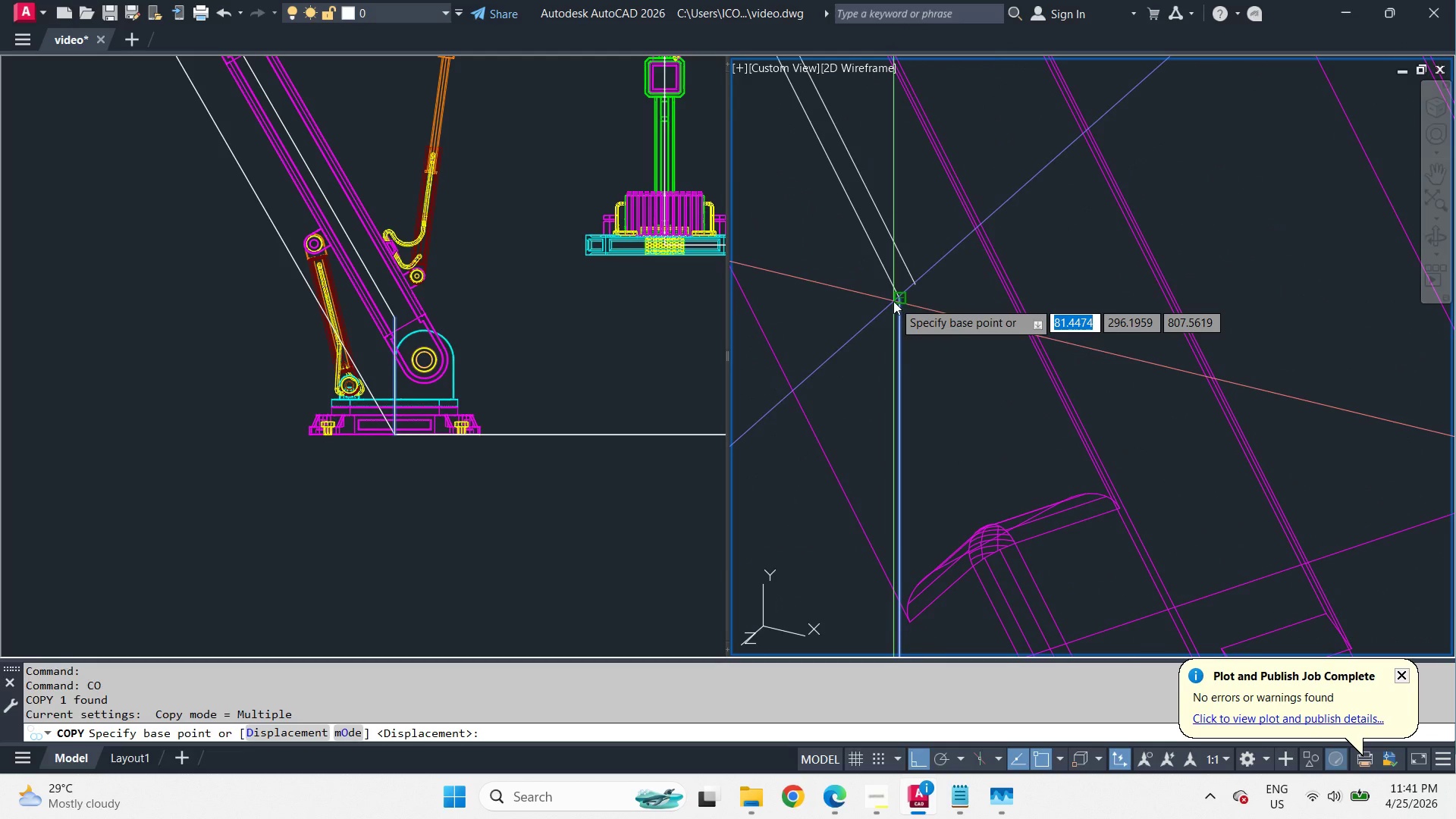 
scroll: coordinate [878, 206], scroll_direction: up, amount: 5.0
 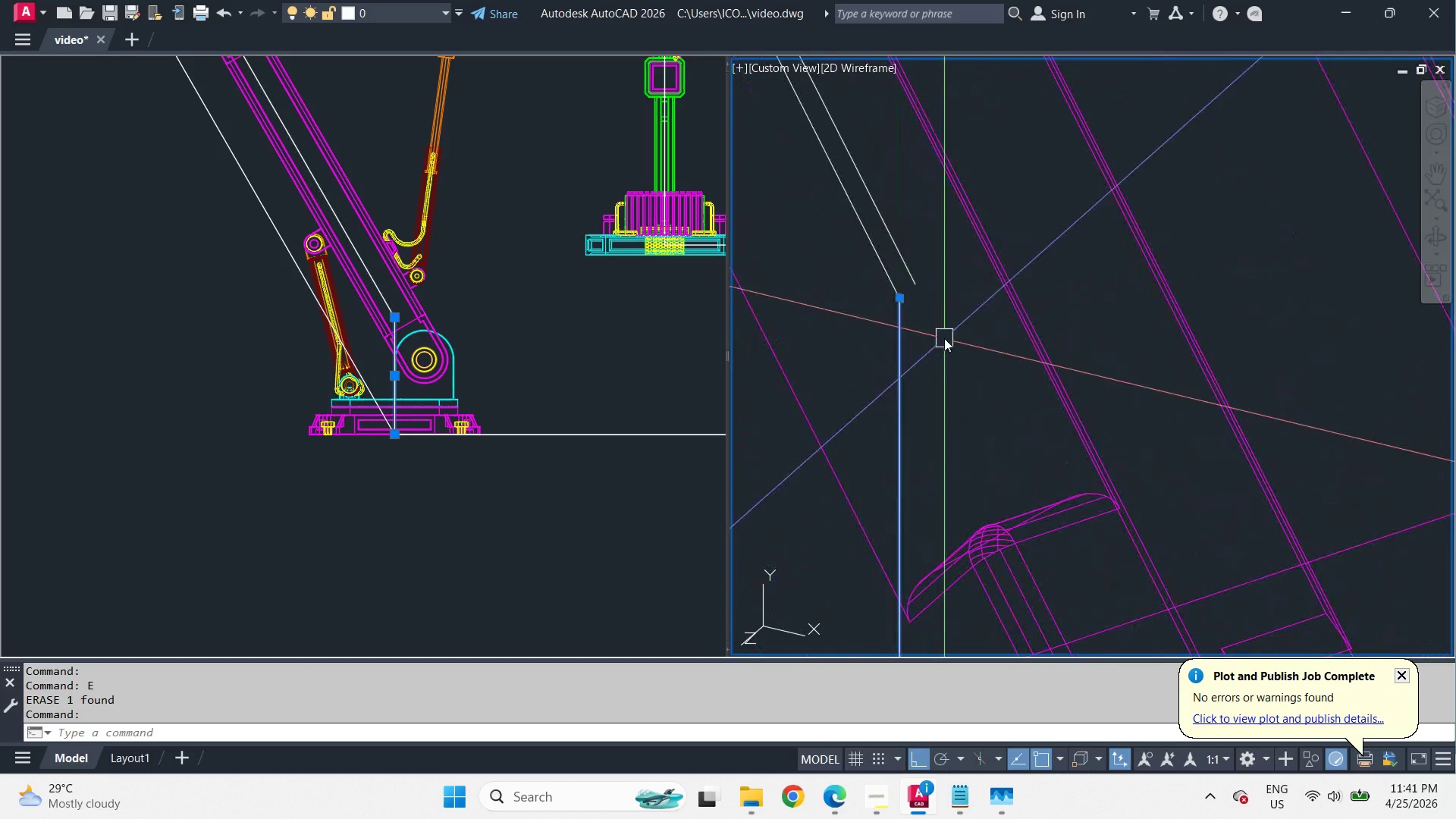 
left_click_drag(start_coordinate=[894, 301], to_coordinate=[899, 299])
 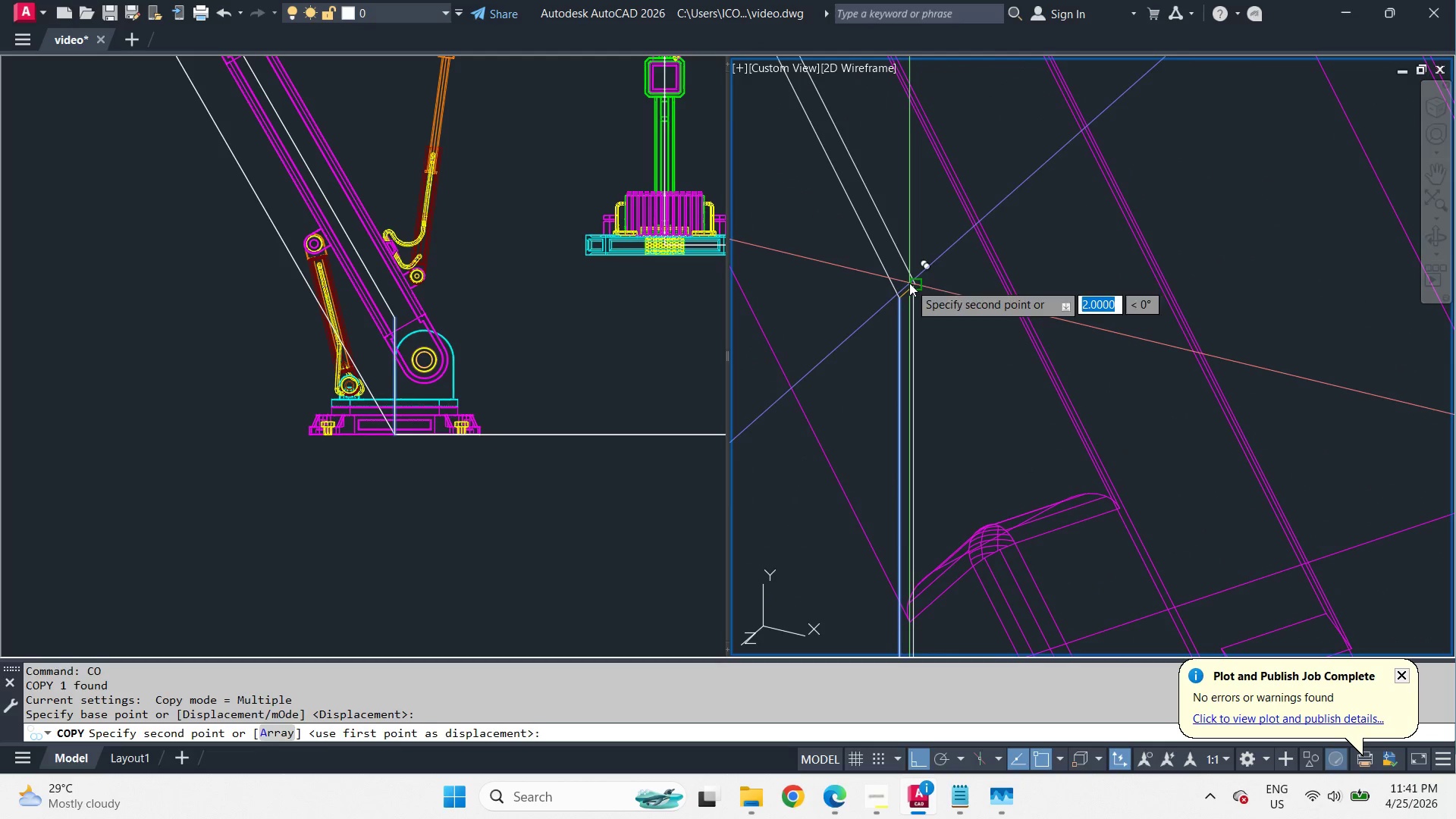 
key(Space)
 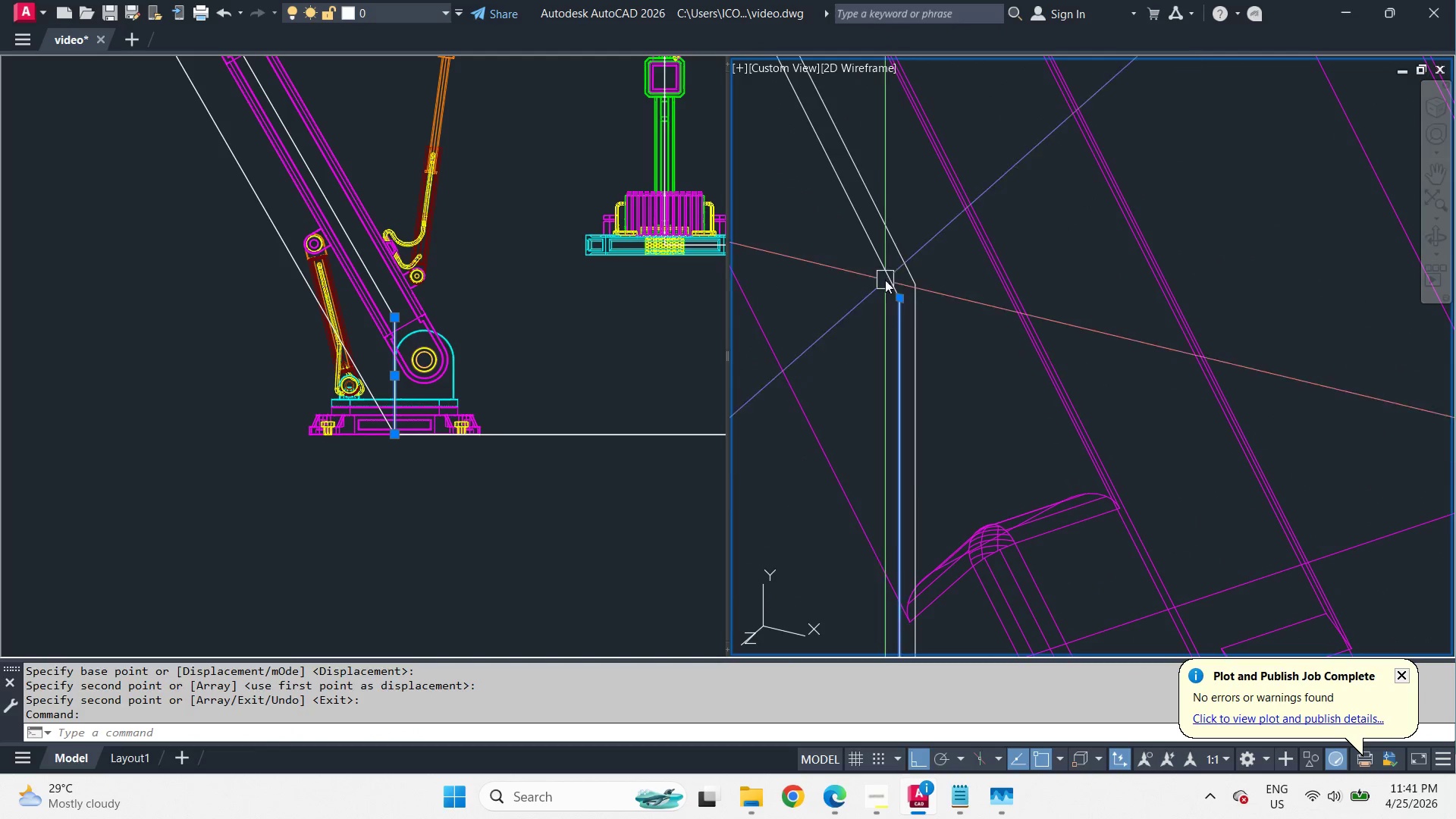 
double_click([883, 271])
 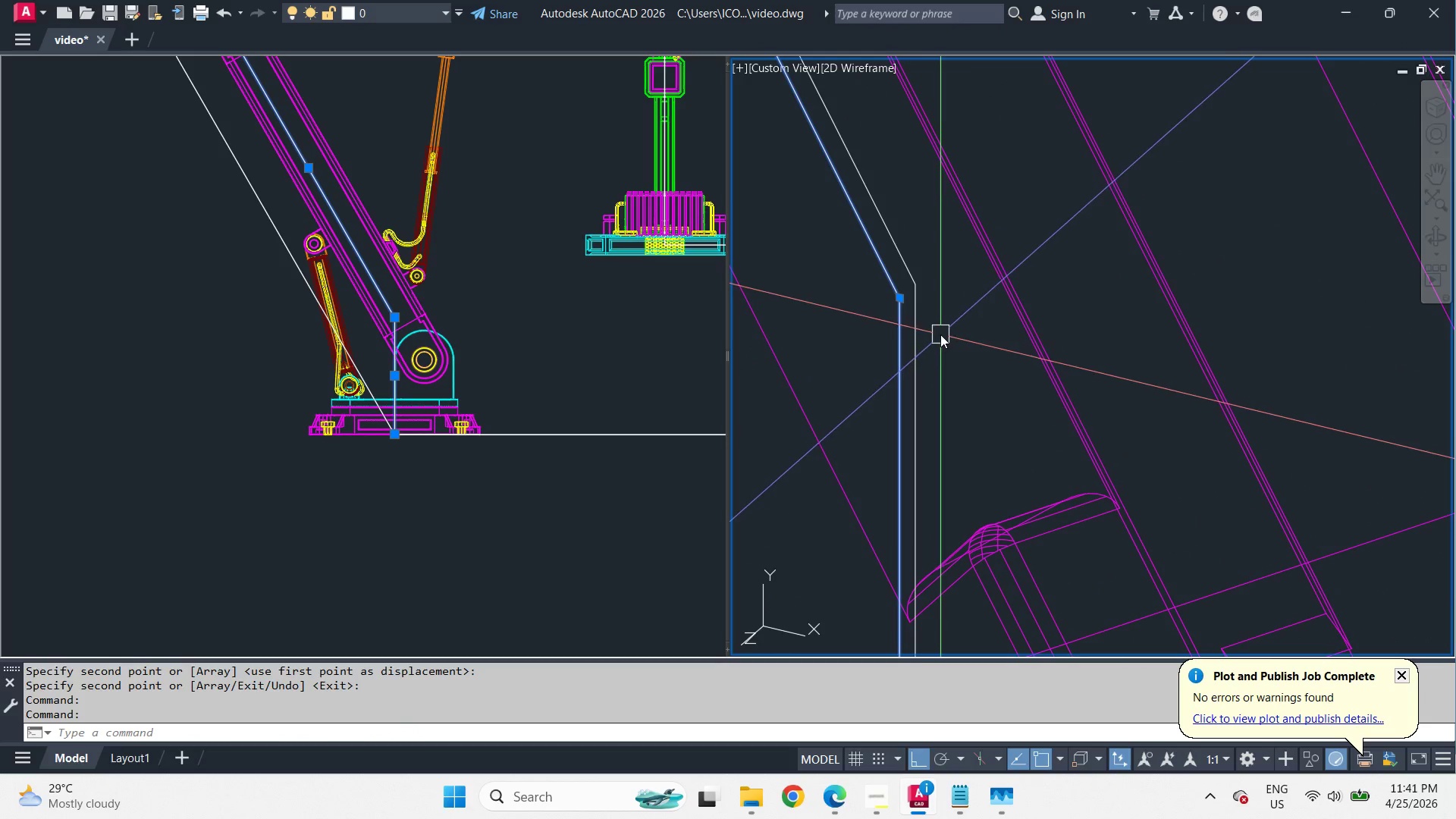 
left_click_drag(start_coordinate=[941, 334], to_coordinate=[928, 318])
 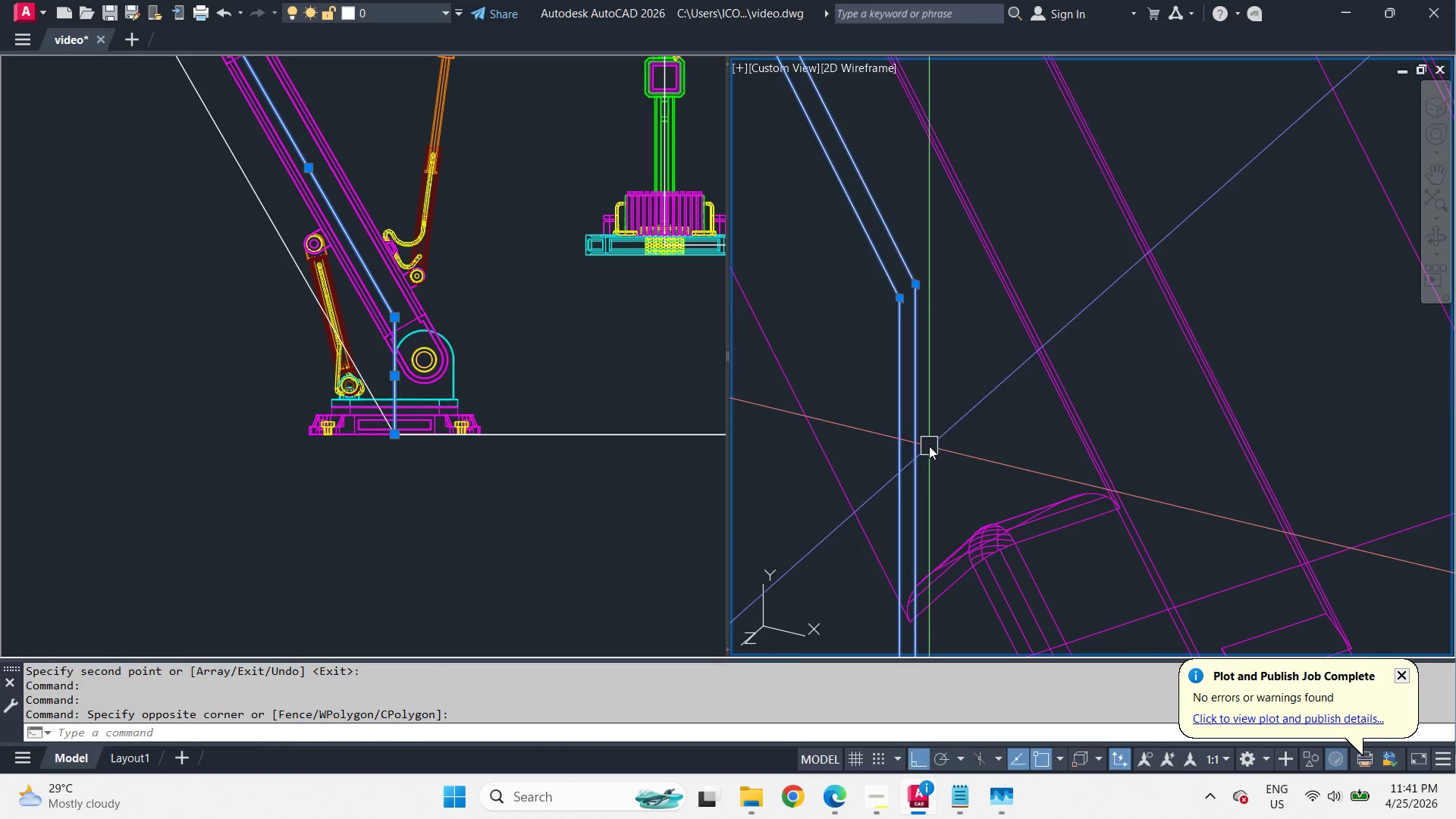 
scroll: coordinate [993, 475], scroll_direction: down, amount: 9.0
 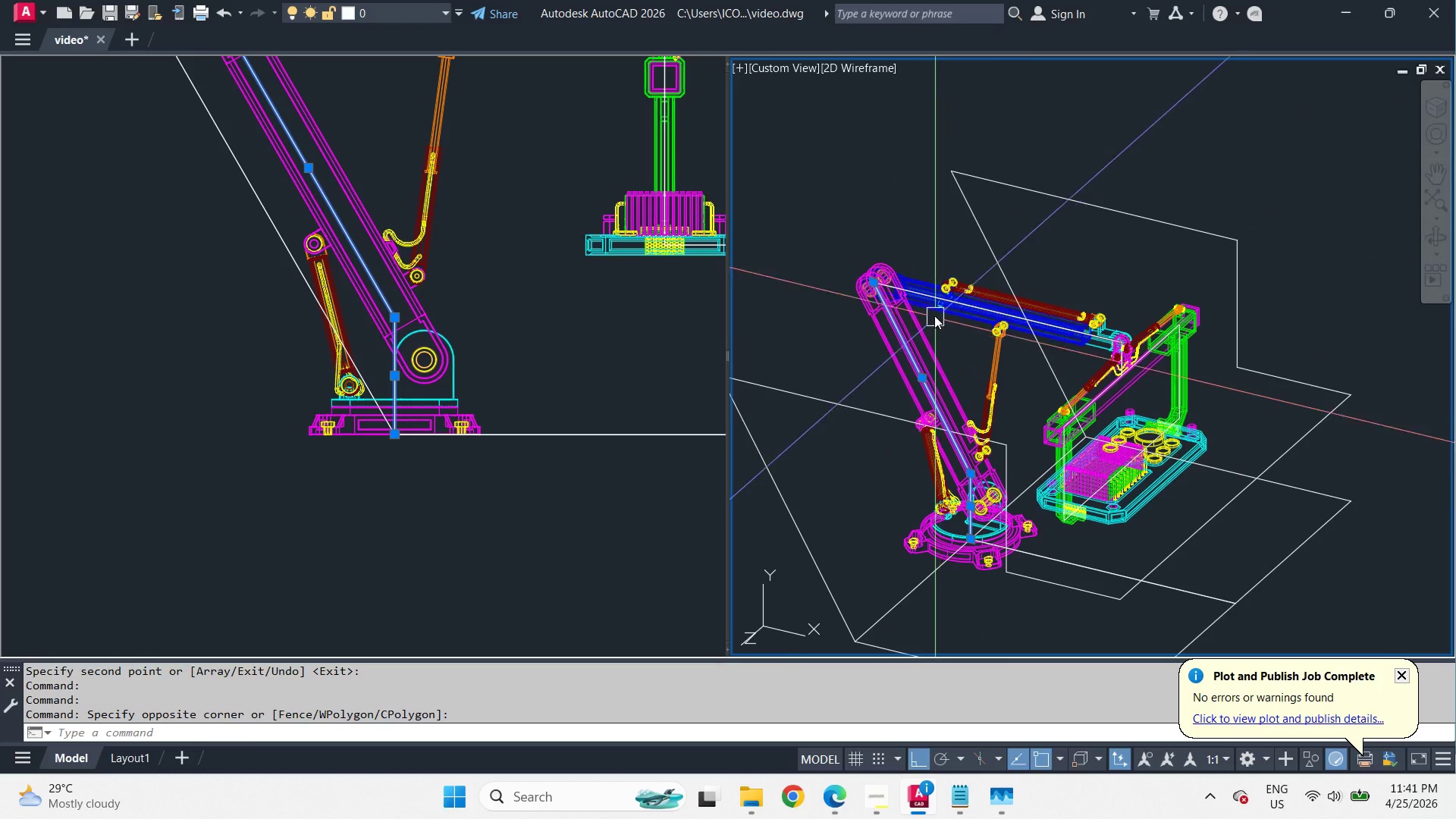 
scroll: coordinate [898, 290], scroll_direction: up, amount: 3.0
 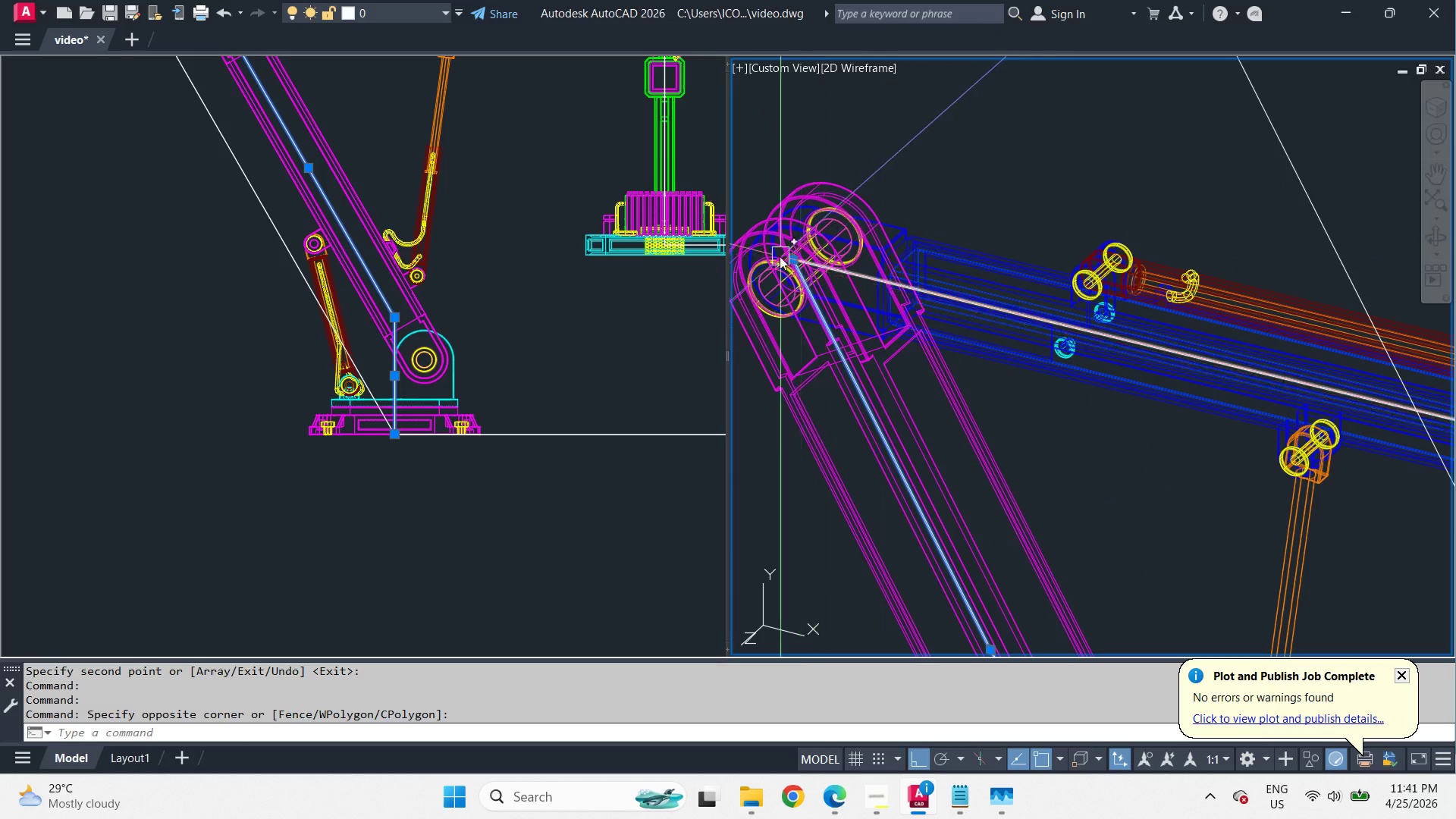 
left_click_drag(start_coordinate=[1300, 425], to_coordinate=[1300, 419])
 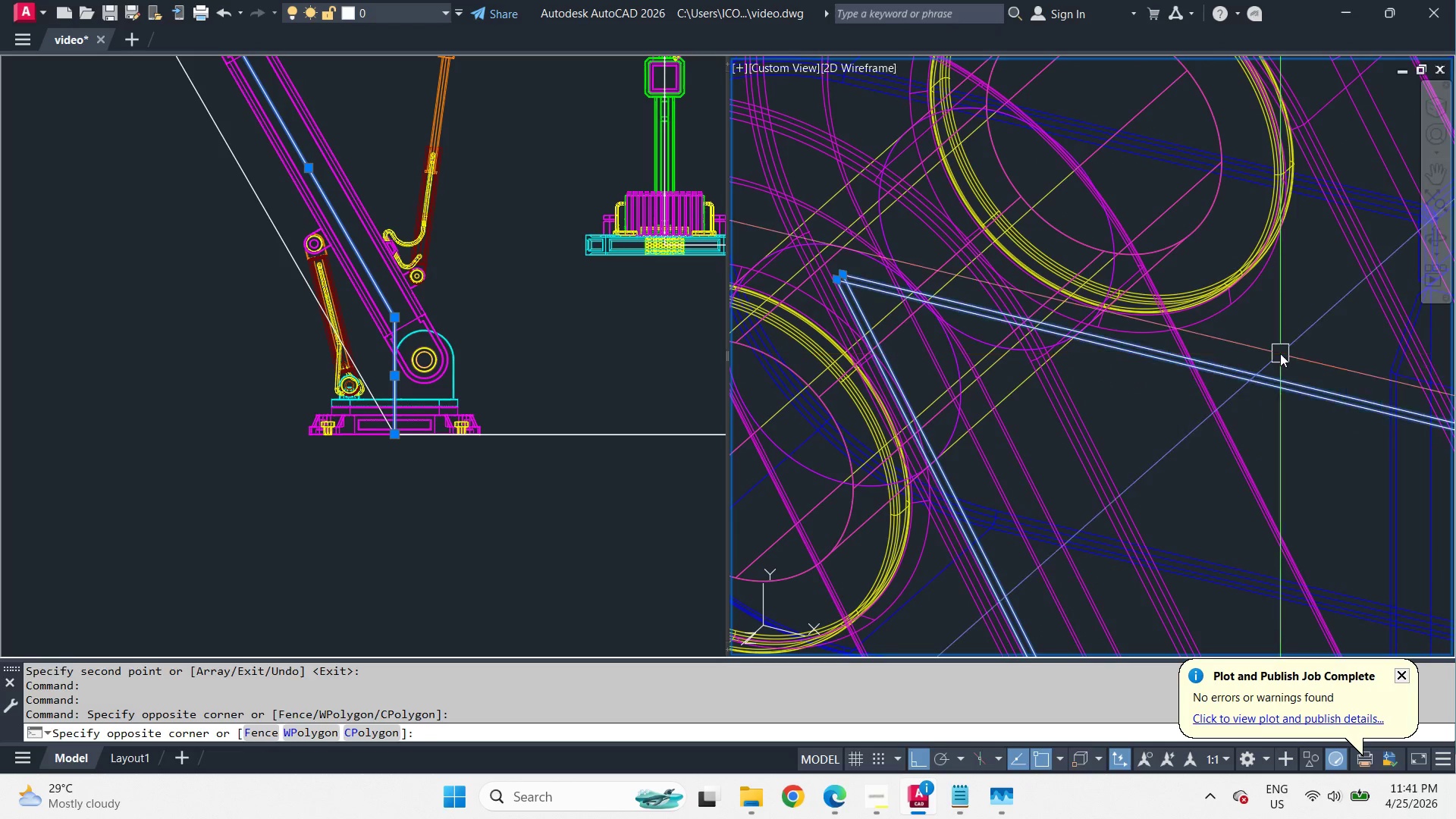 
double_click([1280, 353])
 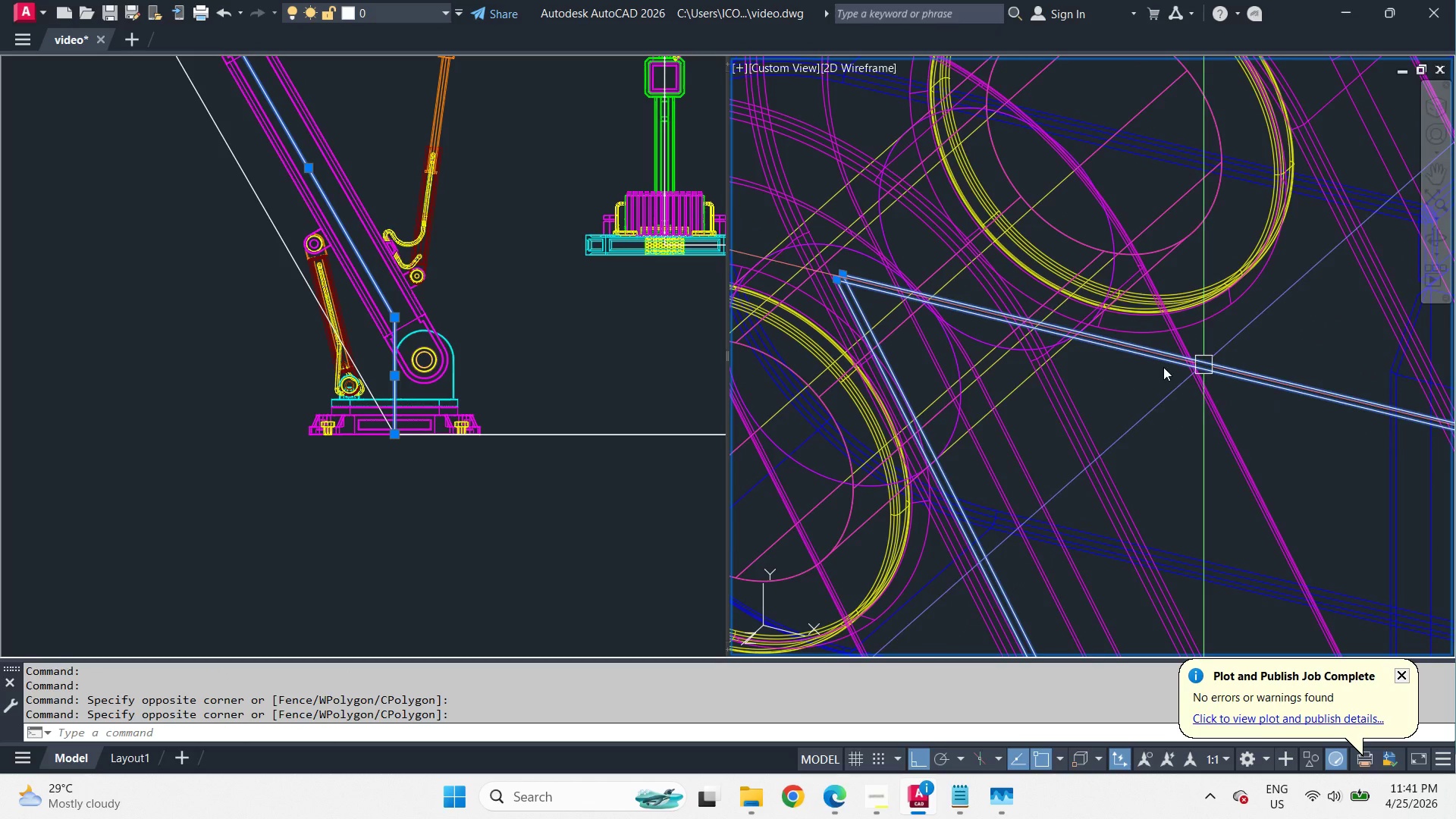 
scroll: coordinate [795, 259], scroll_direction: up, amount: 4.0
 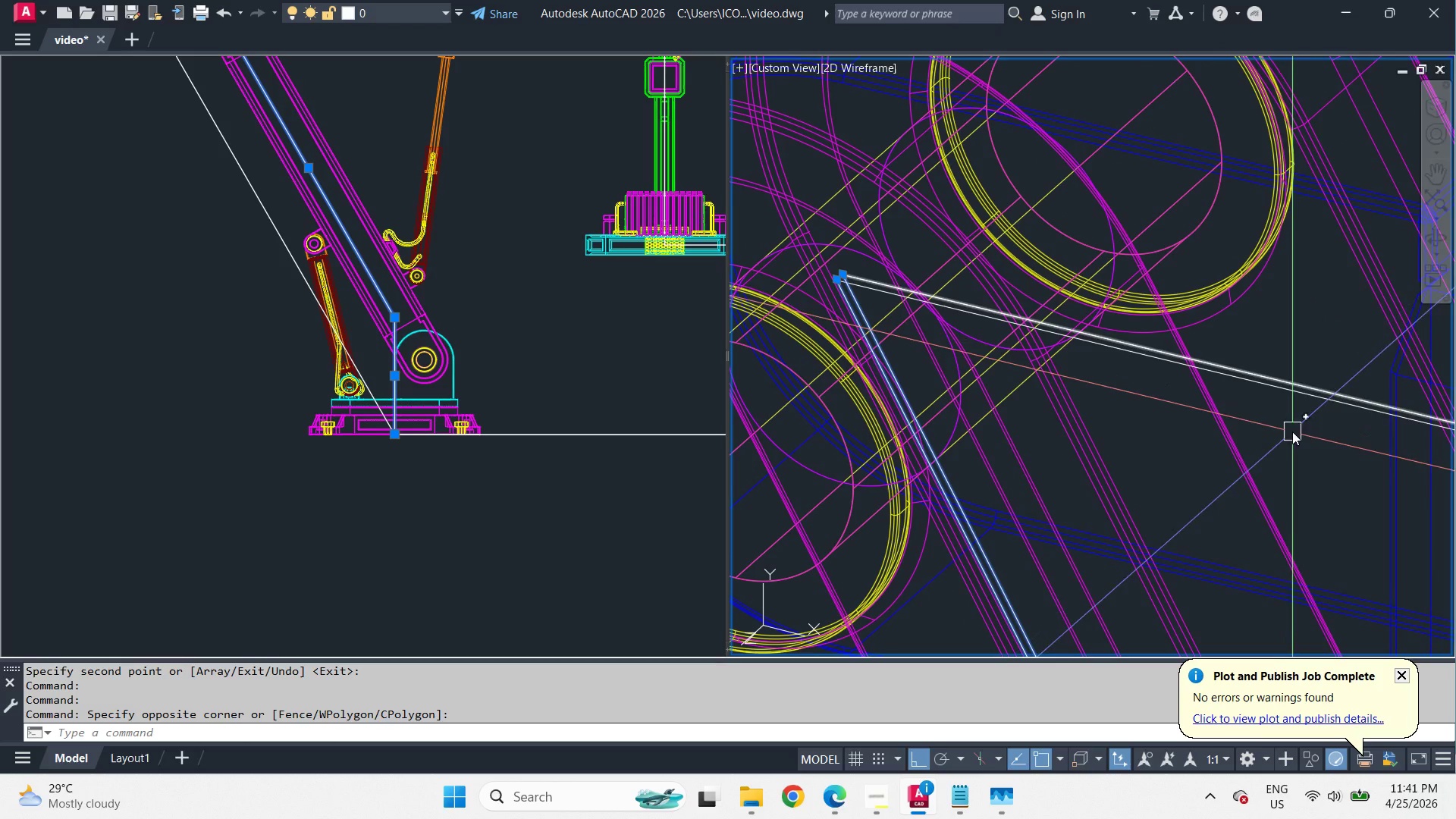 
scroll: coordinate [941, 327], scroll_direction: down, amount: 4.0
 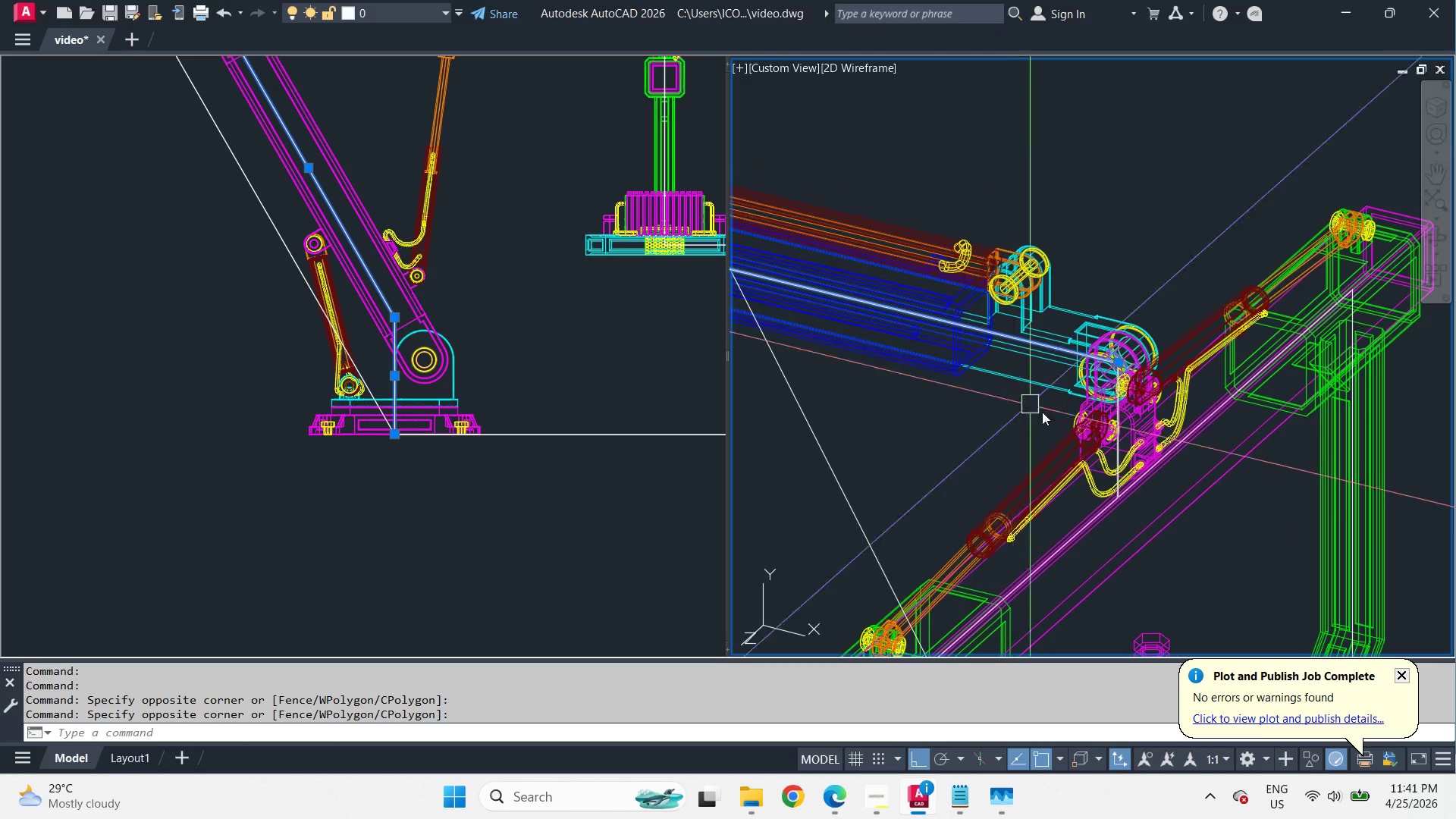 
left_click_drag(start_coordinate=[1064, 439], to_coordinate=[1034, 447])
 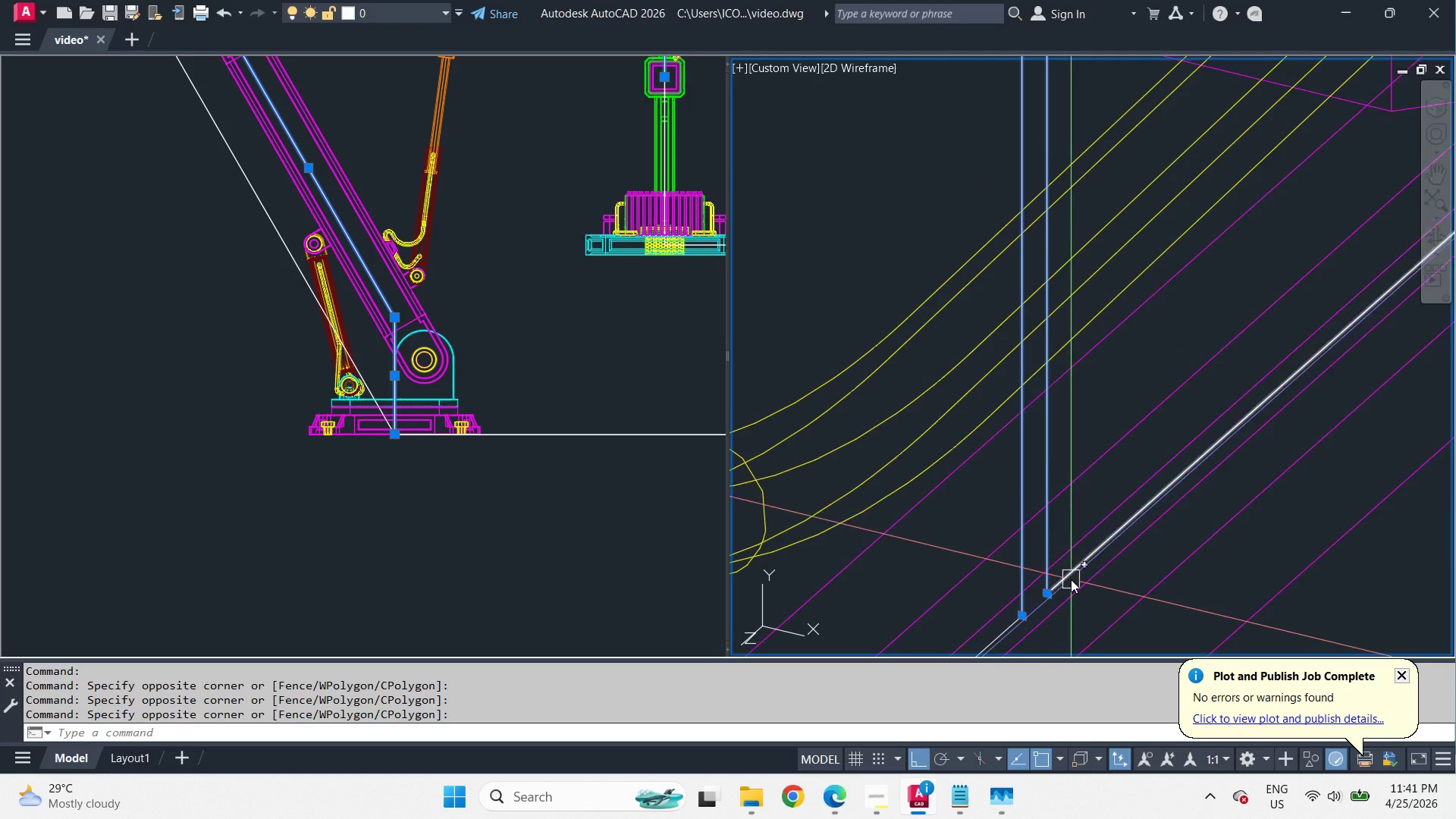 
scroll: coordinate [1100, 425], scroll_direction: up, amount: 7.0
 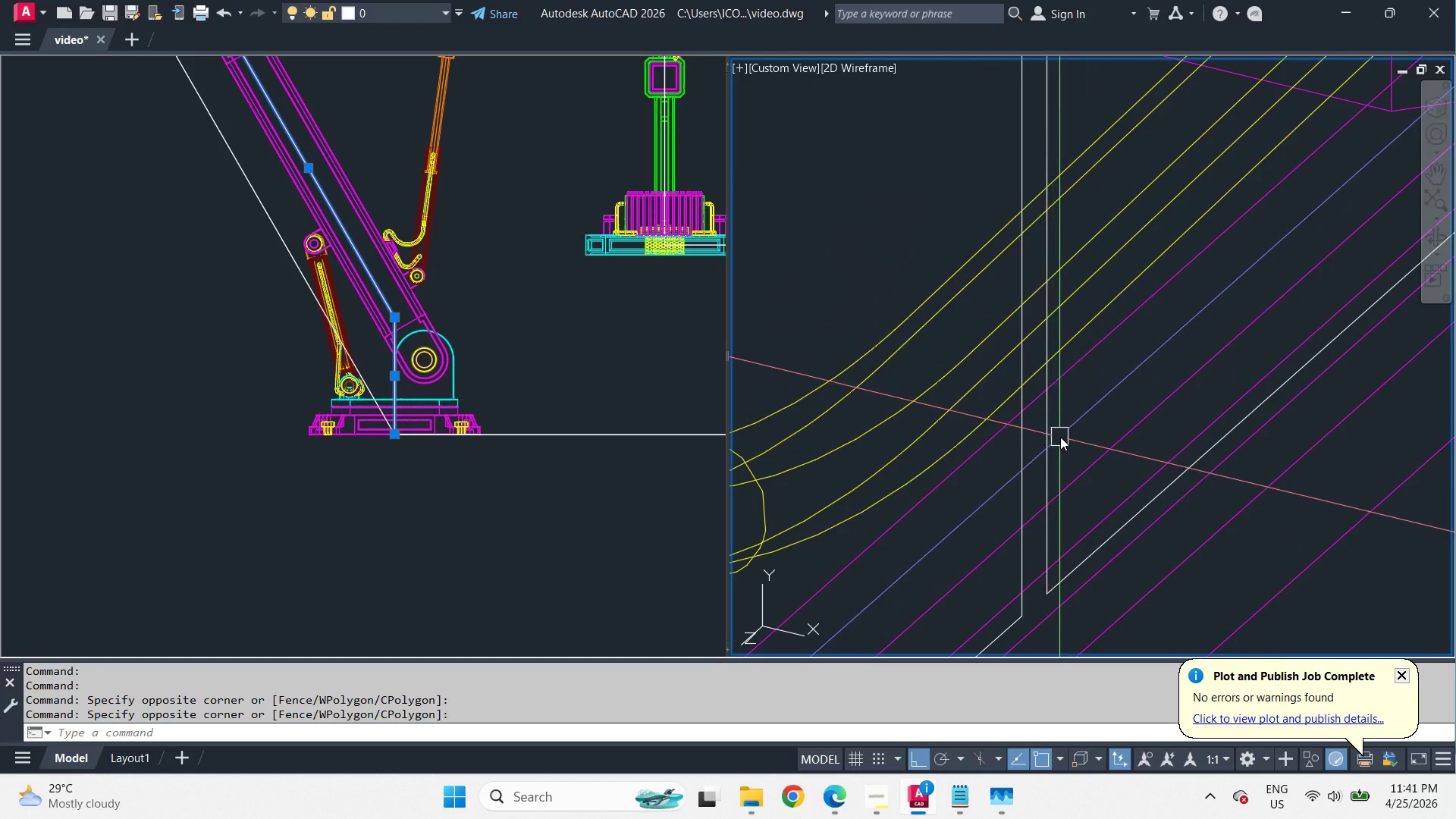 
left_click([1071, 579])
 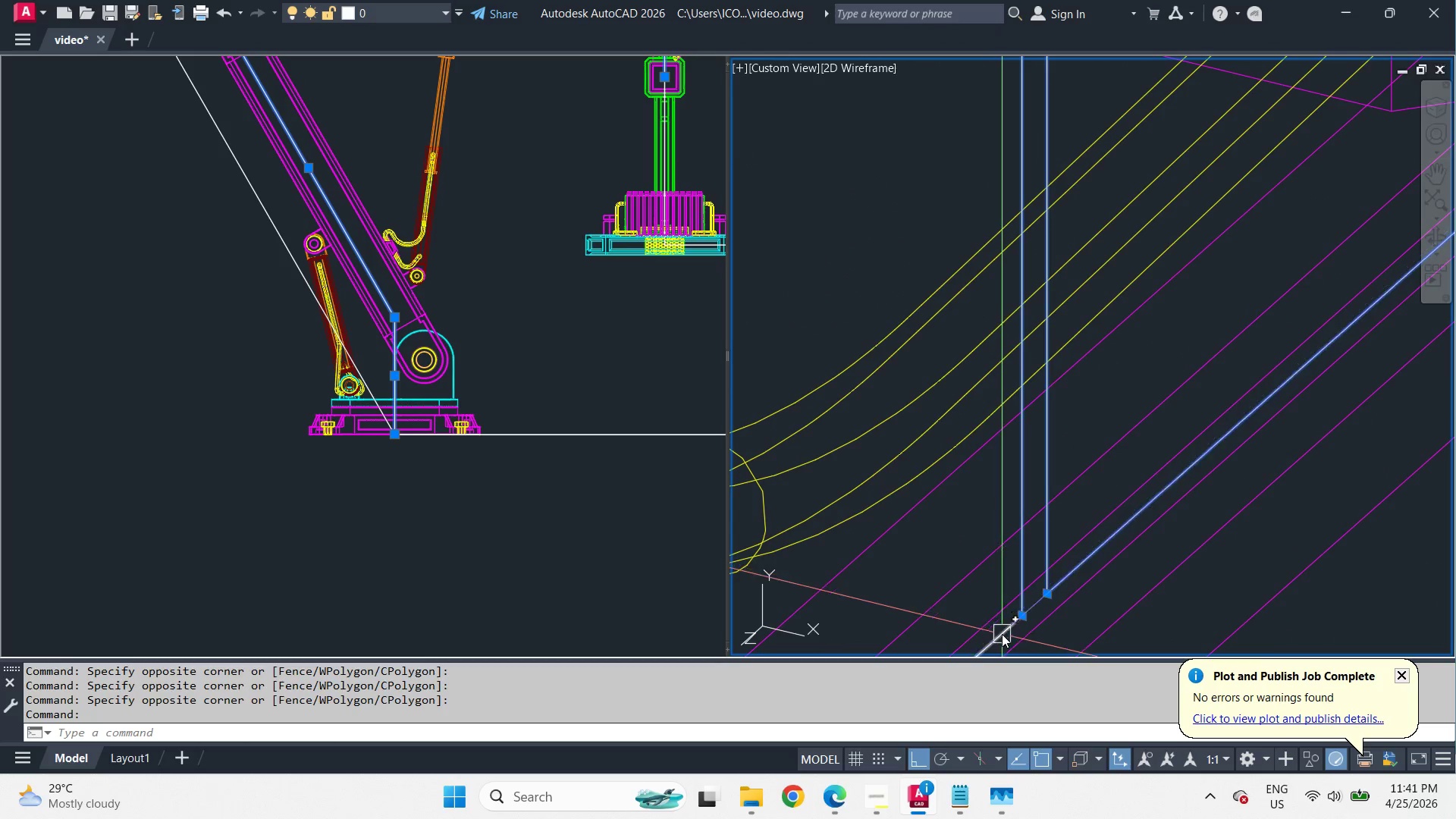 
left_click([1003, 636])
 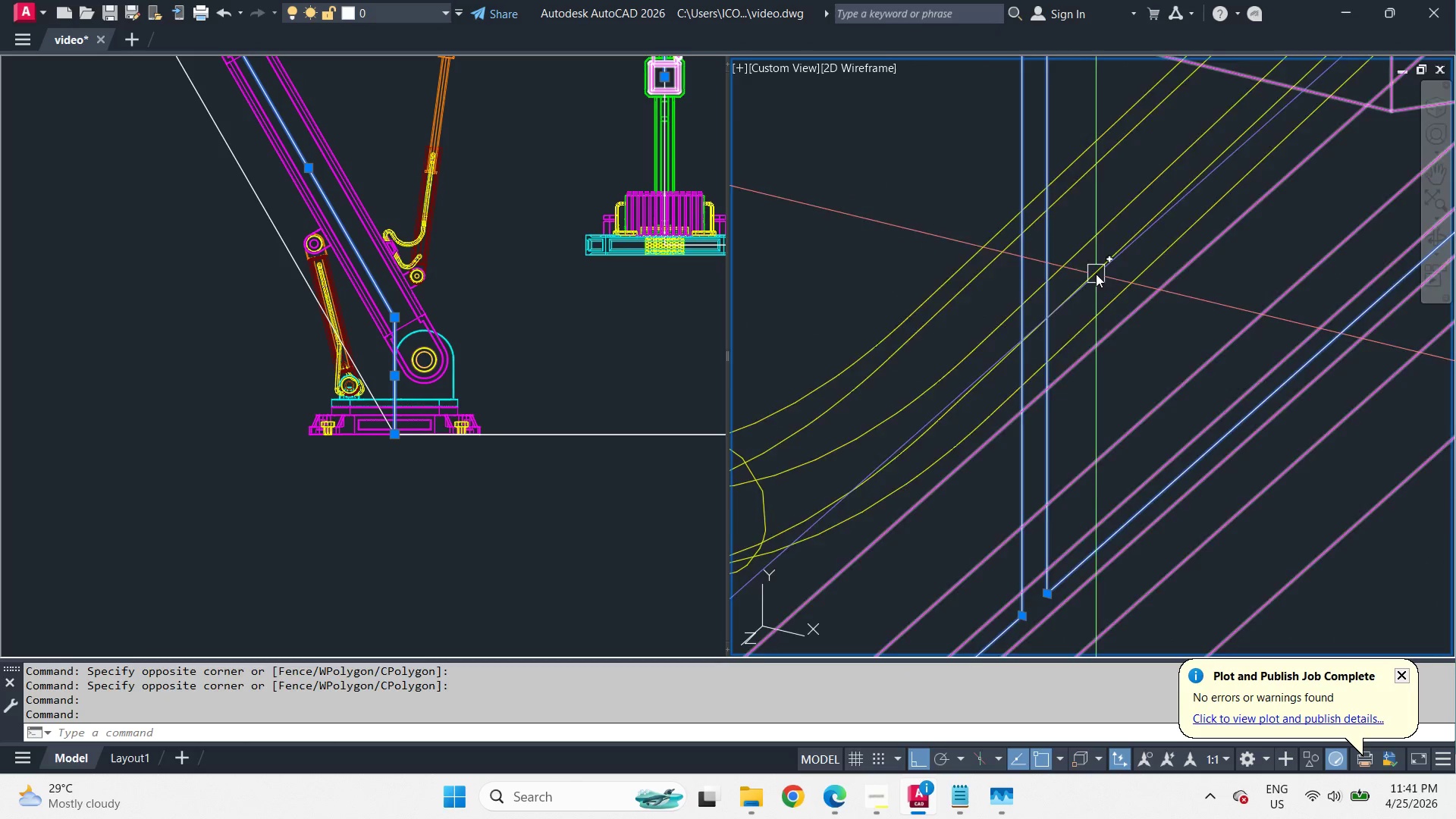 
left_click([925, 419])
 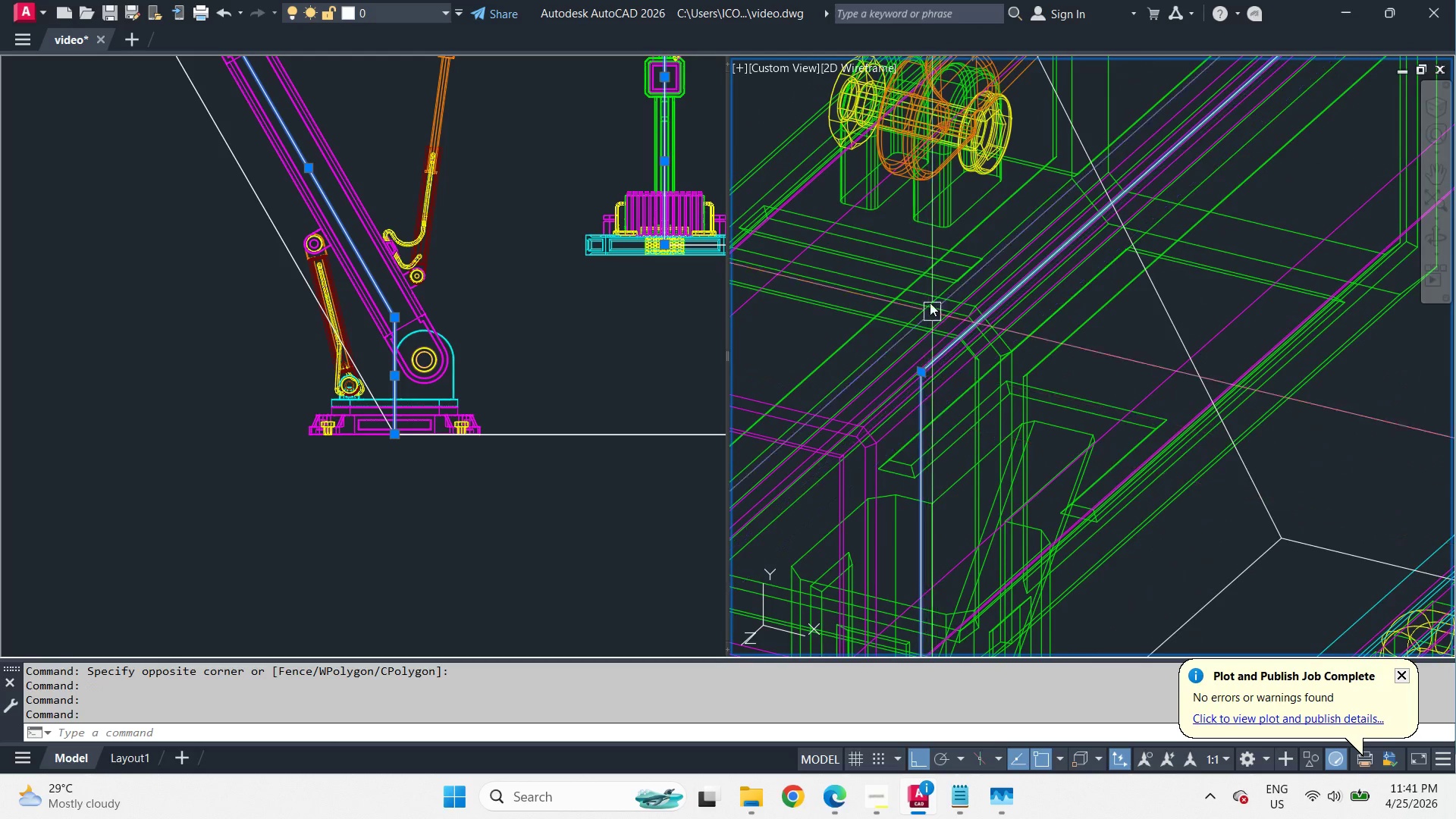 
scroll: coordinate [1182, 196], scroll_direction: down, amount: 7.0
 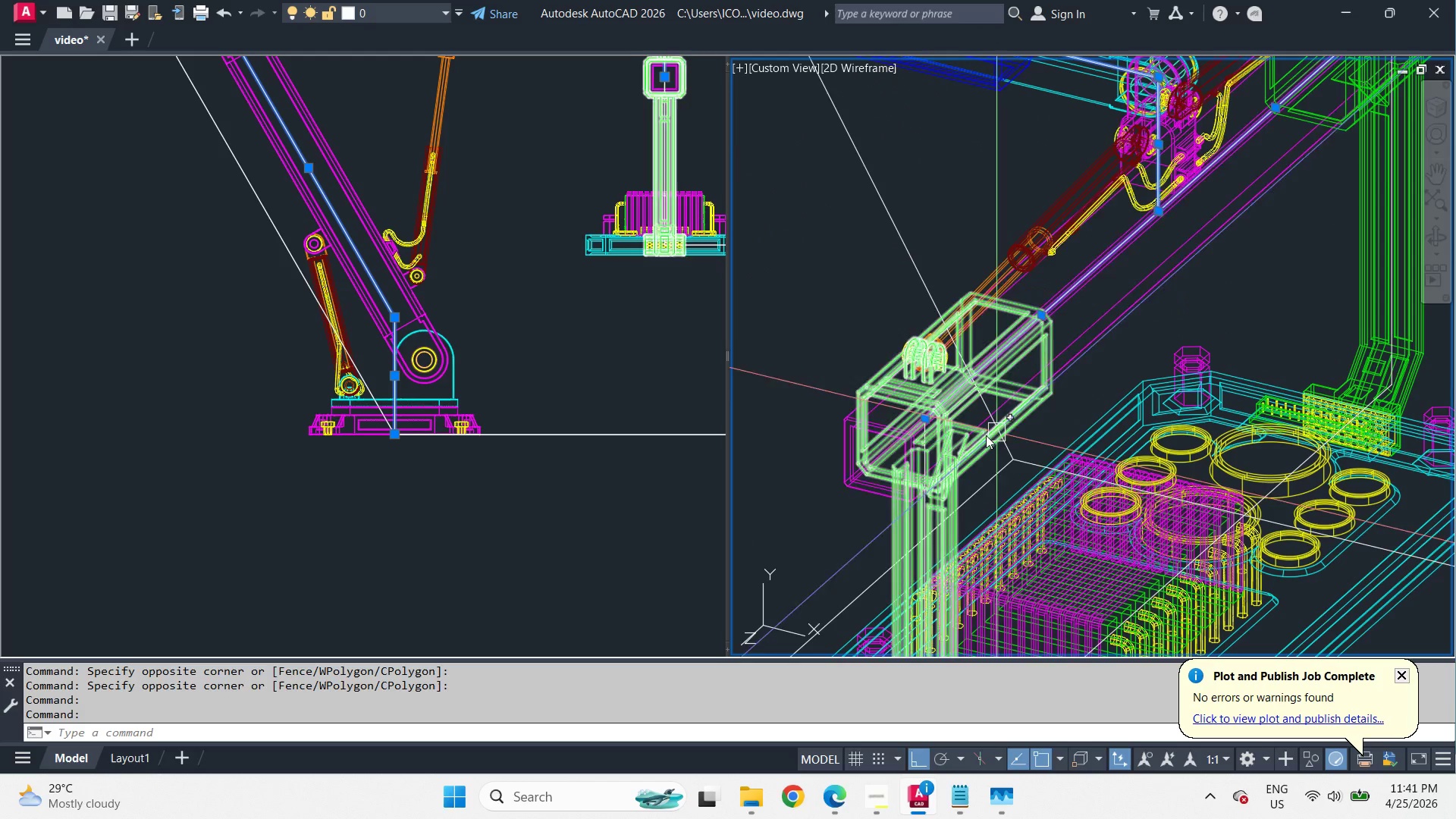 
scroll: coordinate [924, 436], scroll_direction: up, amount: 3.0
 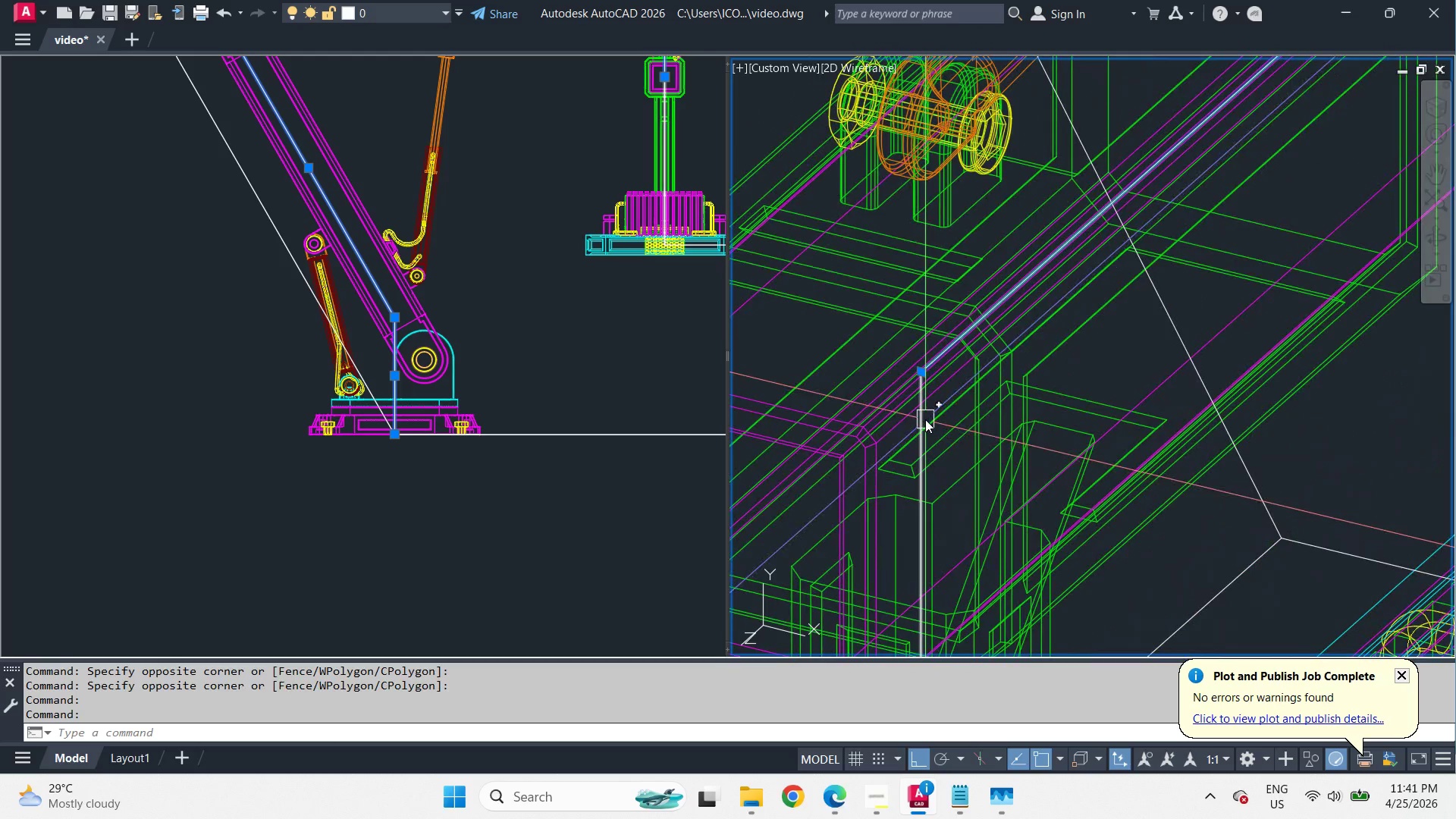 
scroll: coordinate [954, 235], scroll_direction: down, amount: 4.0
 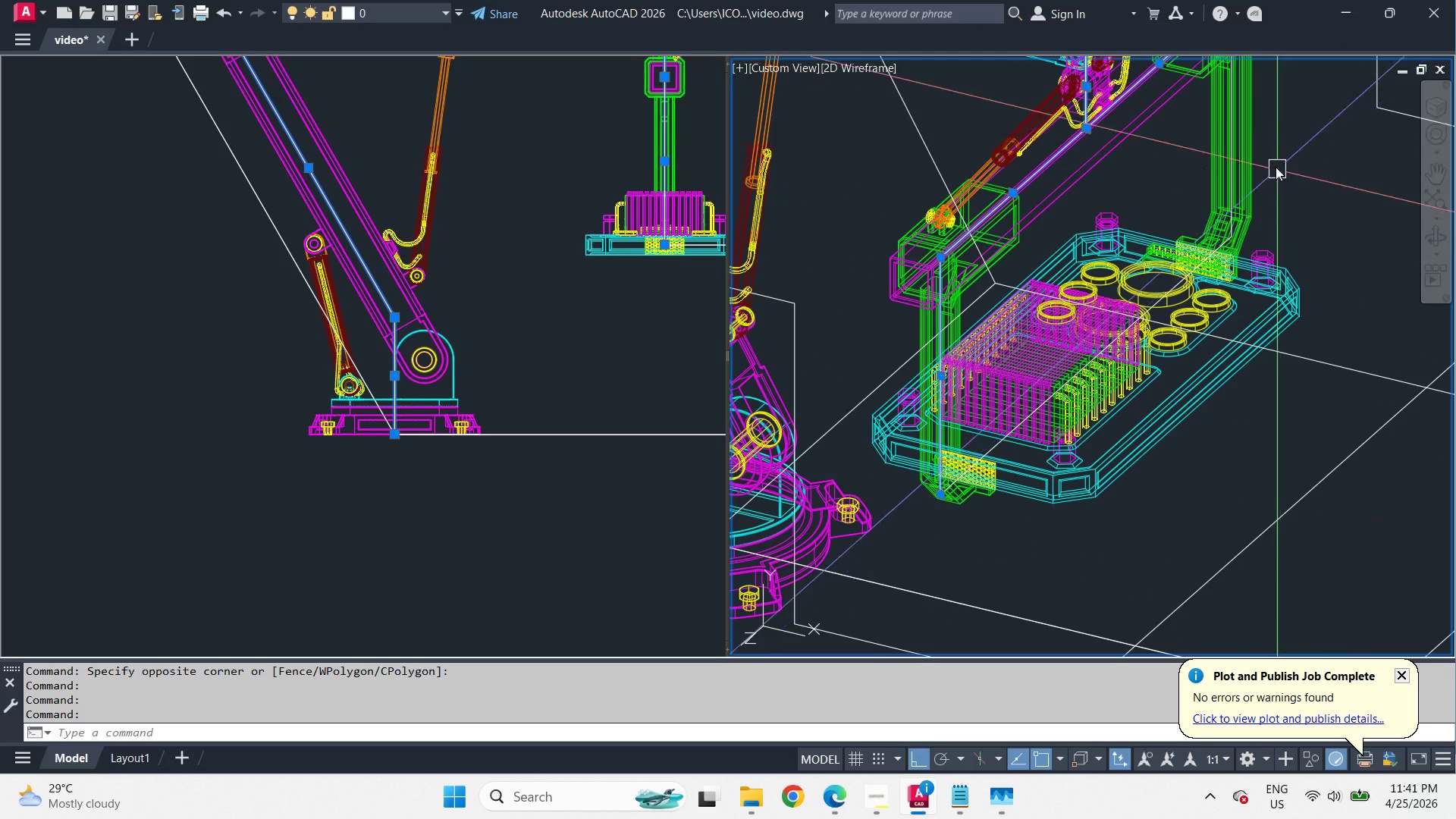 
left_click([1100, 241])
 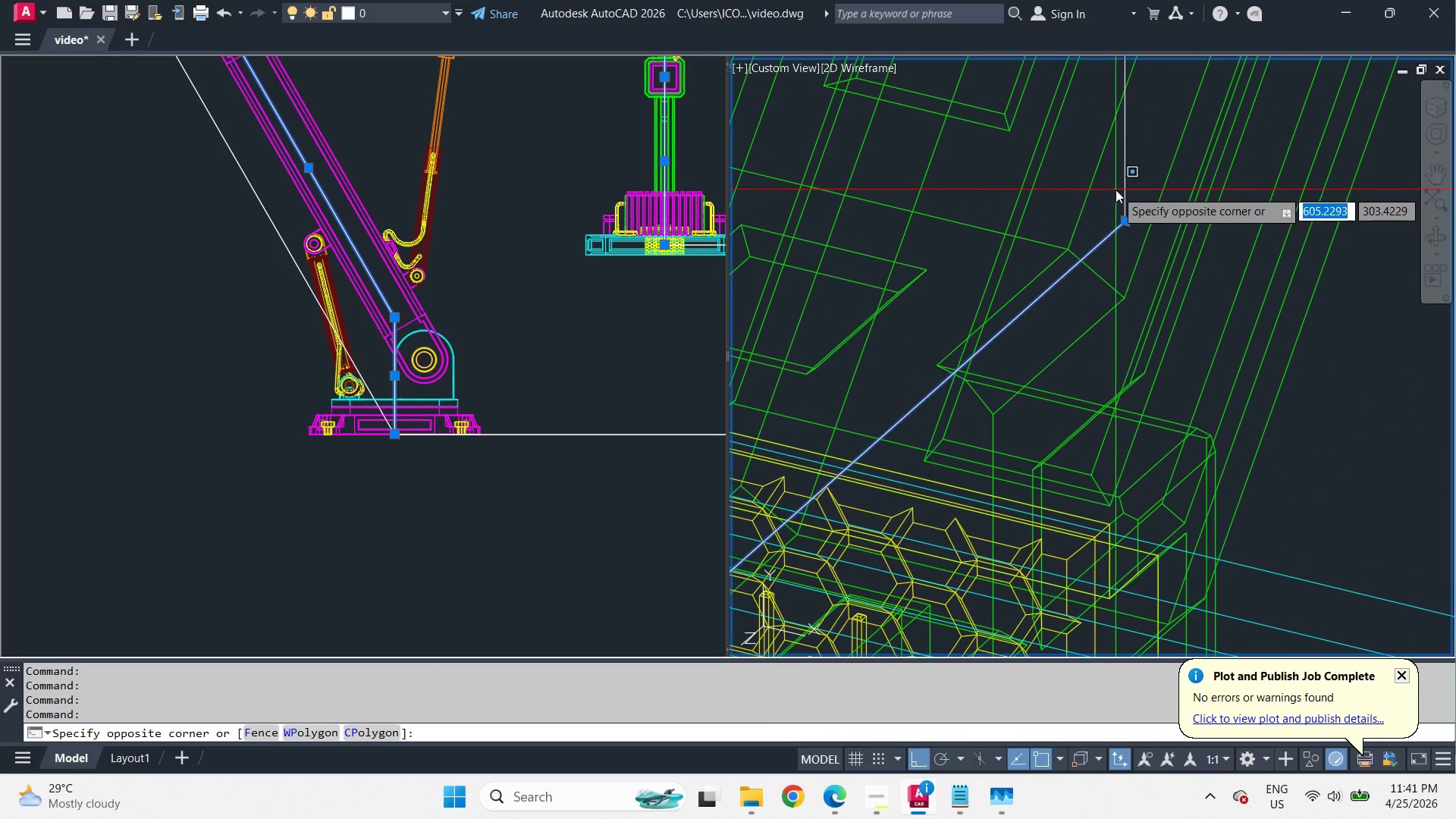 
left_click_drag(start_coordinate=[1116, 177], to_coordinate=[1121, 175])
 